 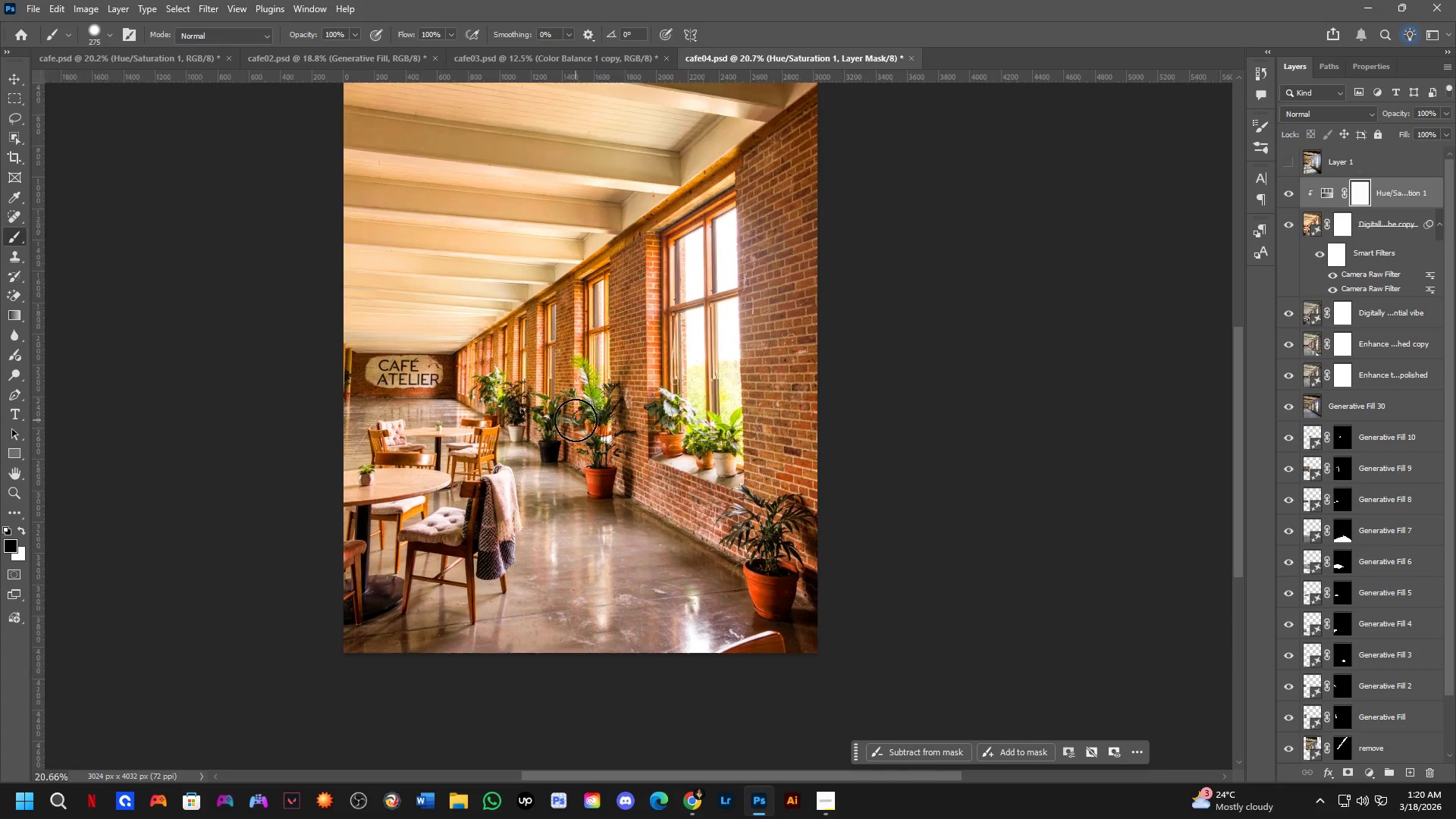 
left_click_drag(start_coordinate=[620, 432], to_coordinate=[633, 460])
 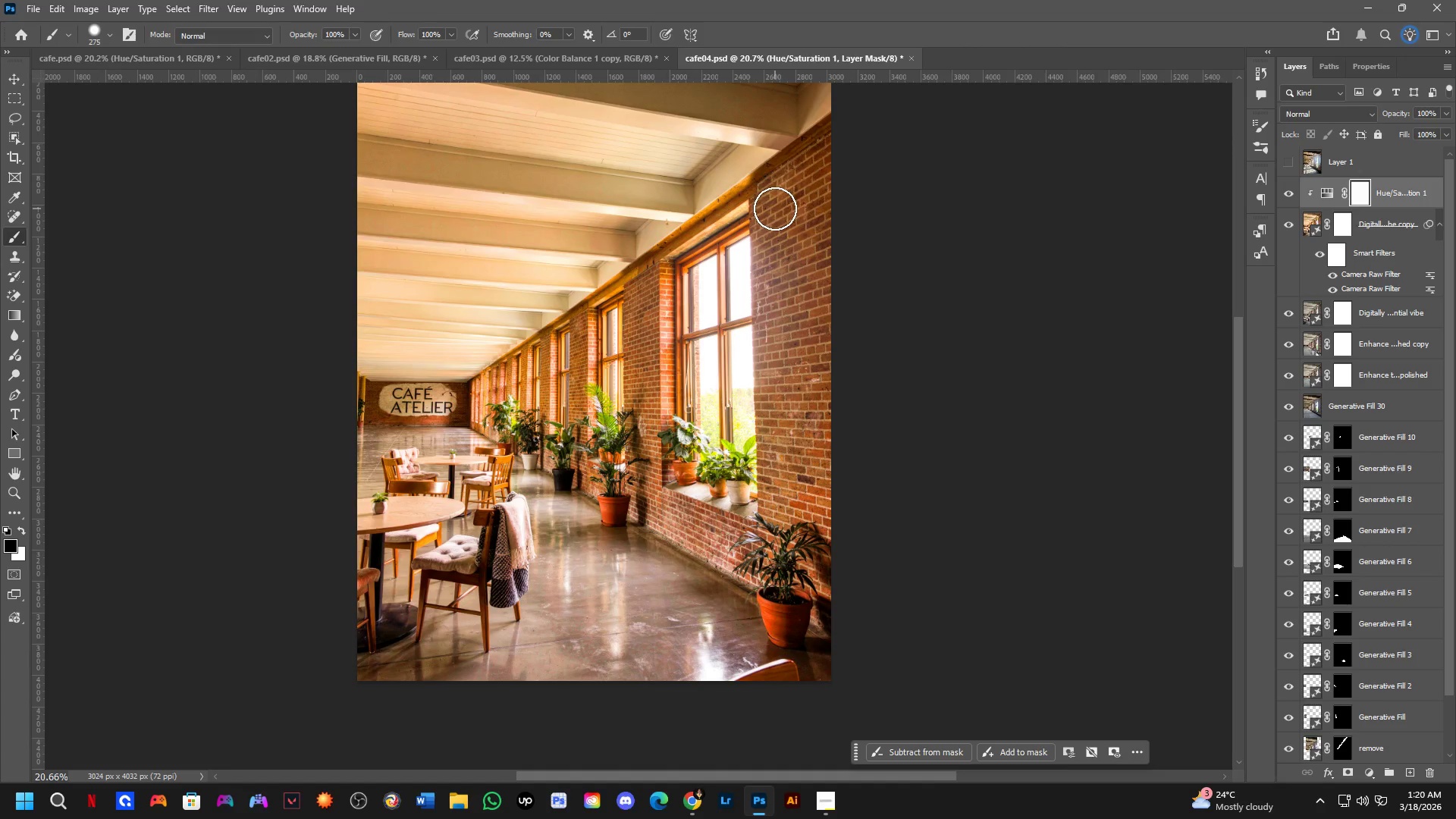 
scroll: coordinate [576, 420], scroll_direction: down, amount: 2.0
 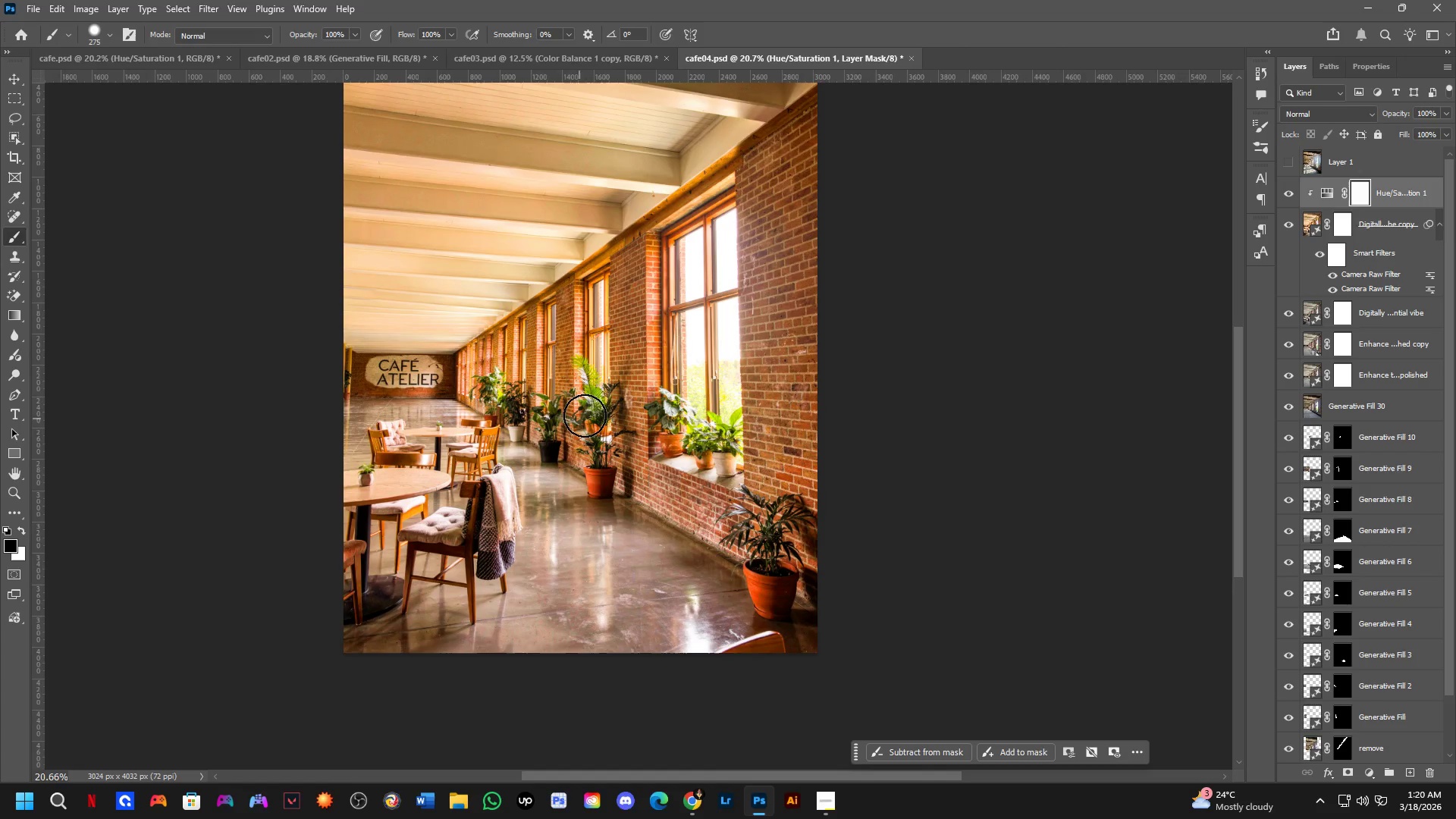 
key(Control+V)
 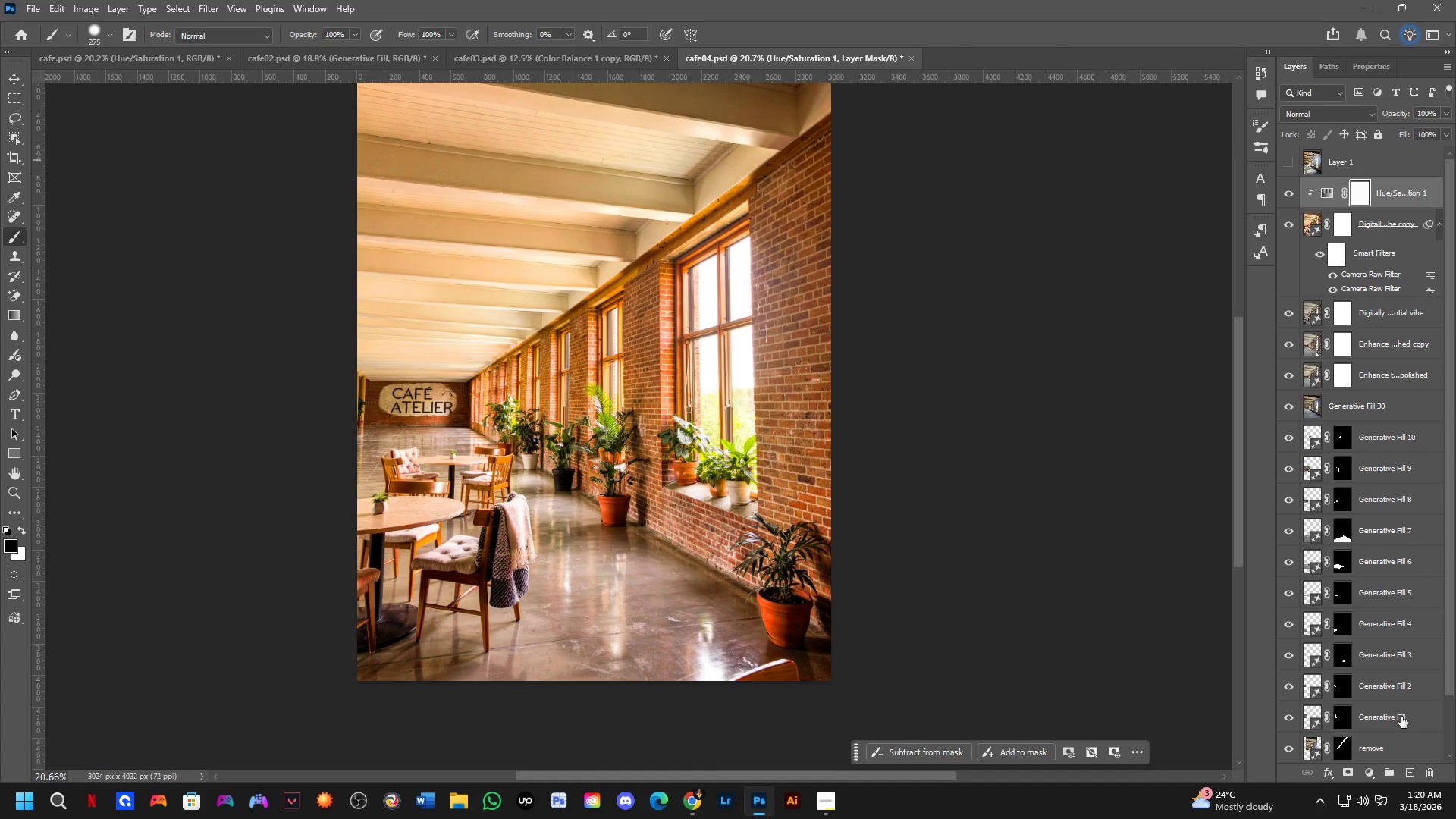 
left_click([1407, 776])
 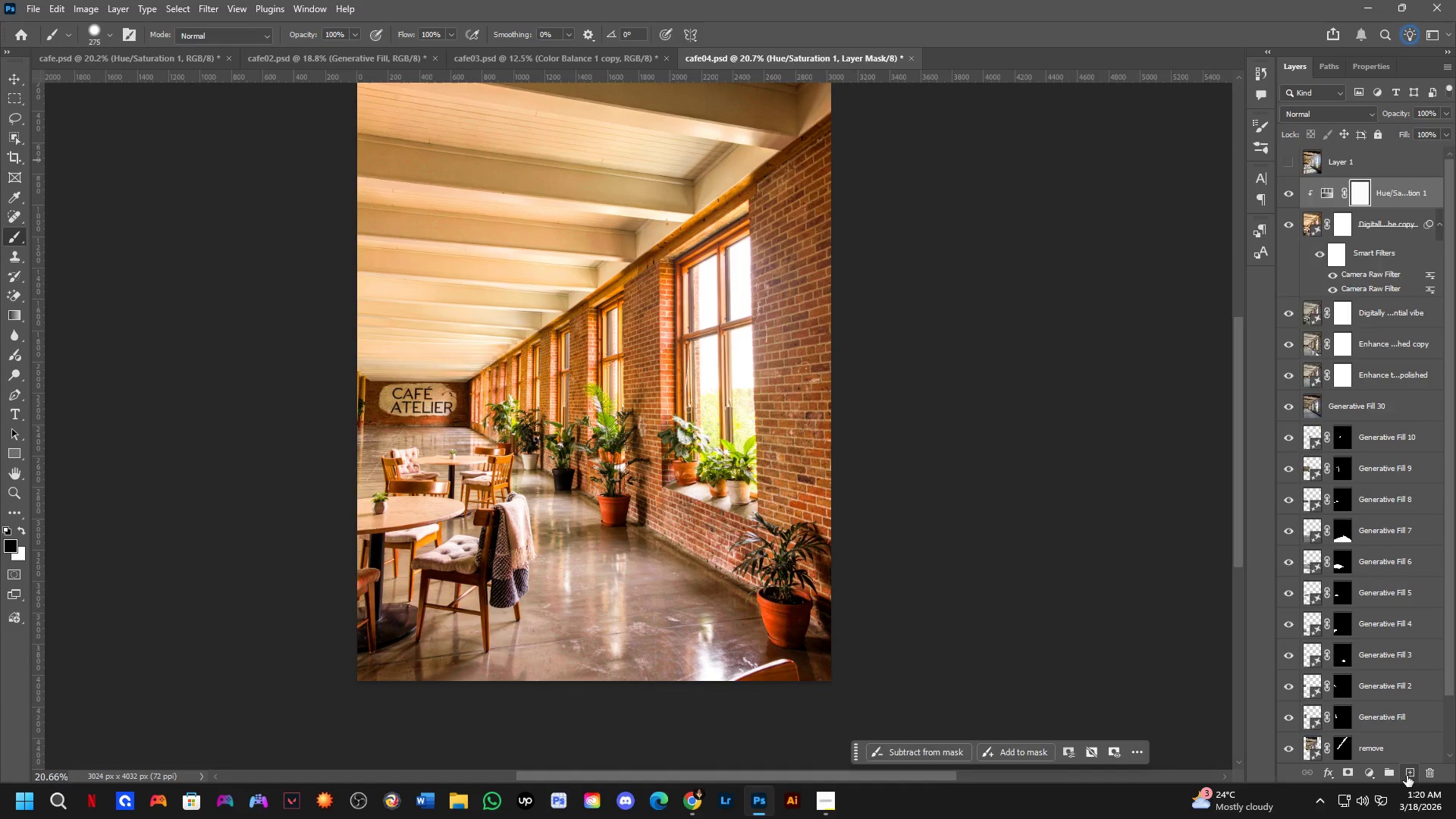 
key(Control+ControlLeft)
 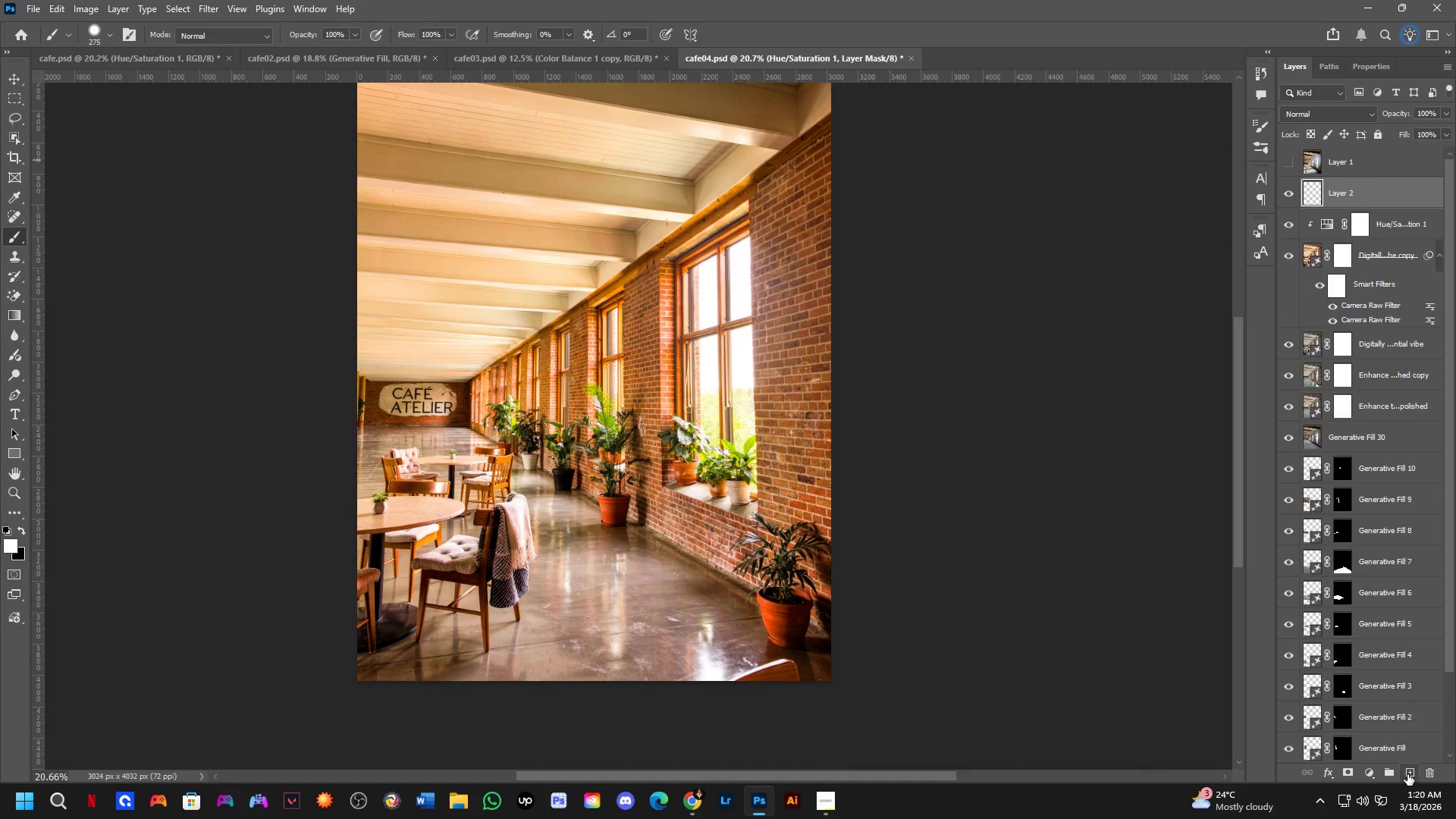 
key(Control+V)
 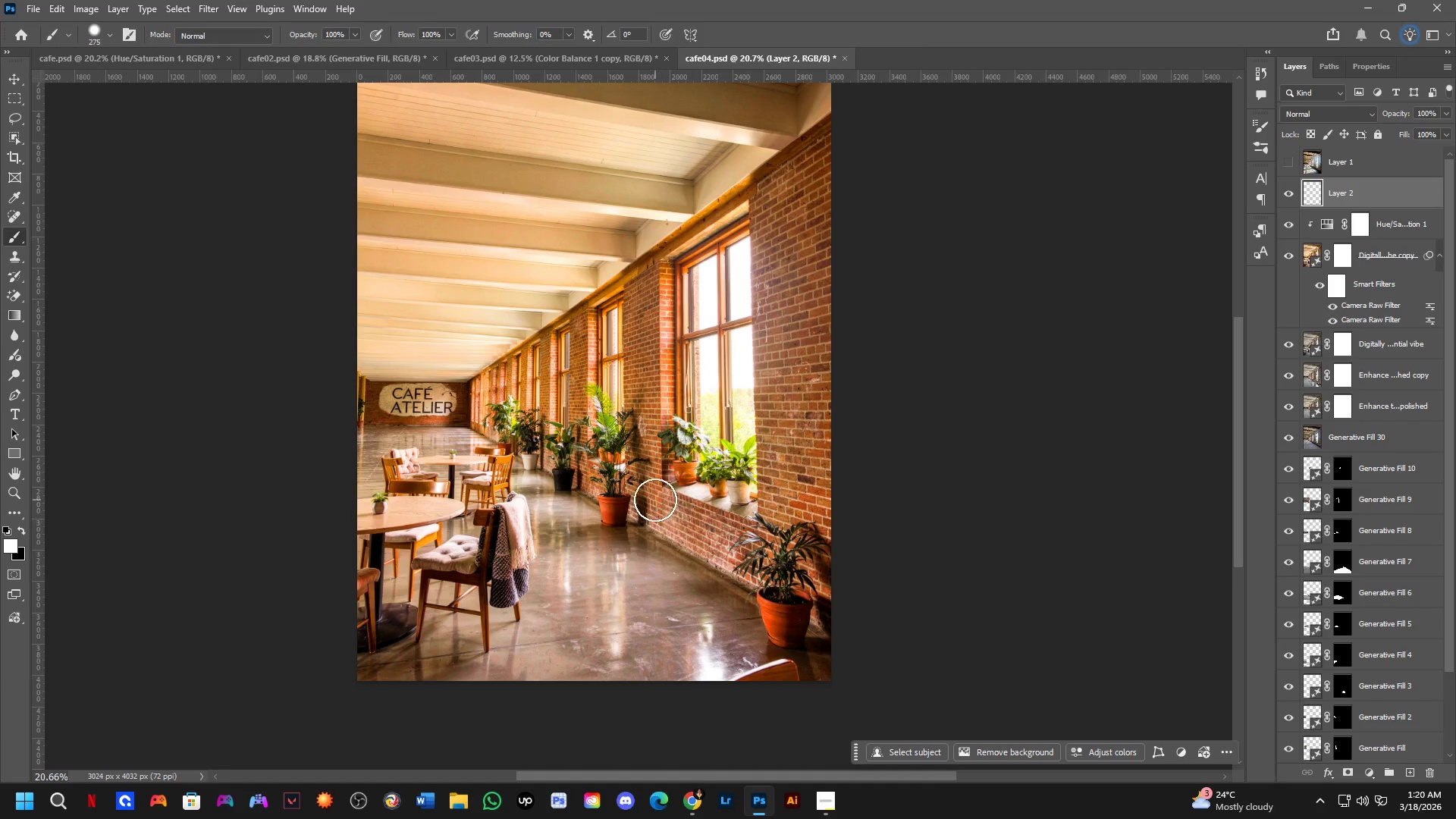 
key(Alt+Tab)
 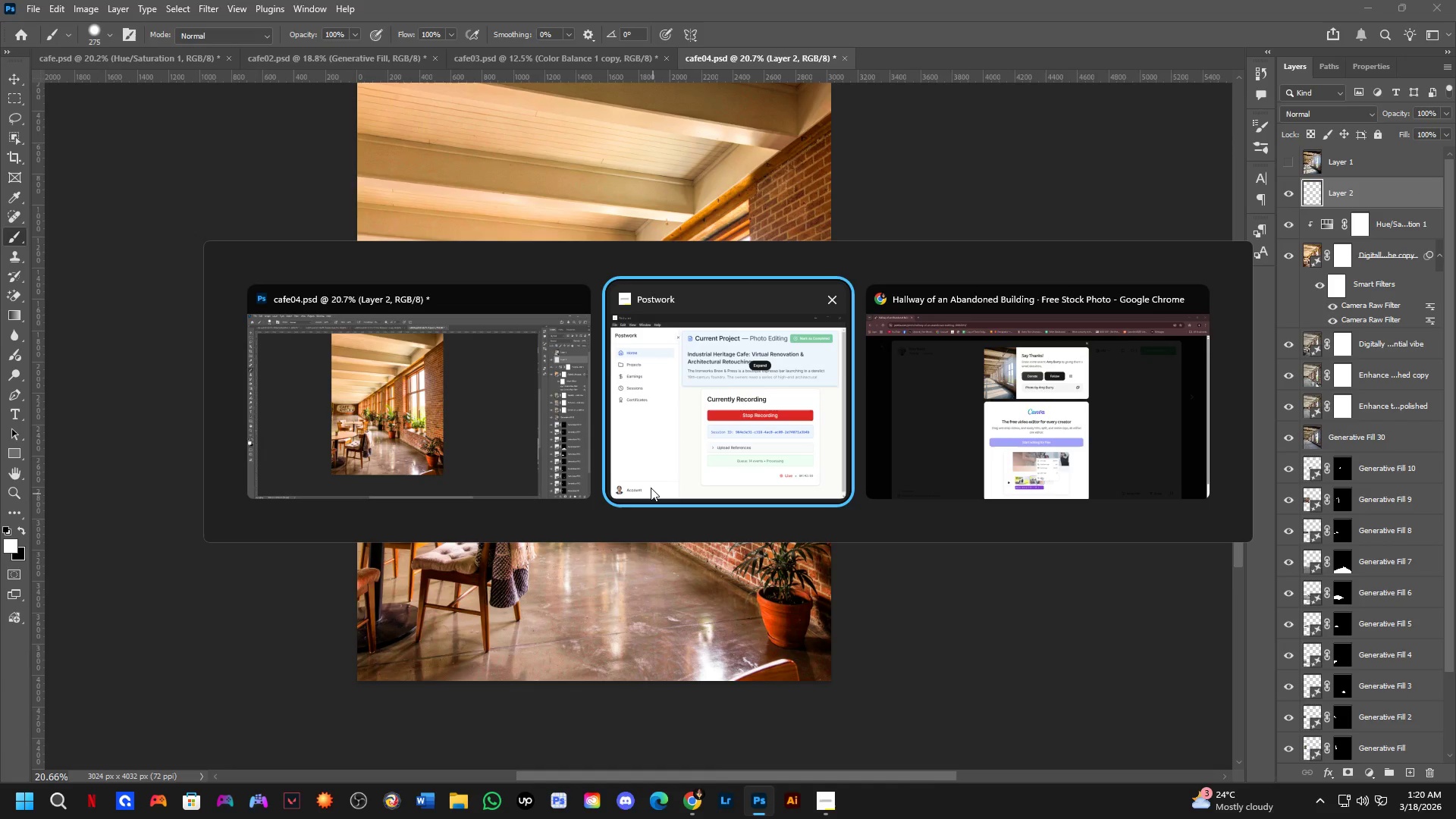 
key(Alt+Tab)
 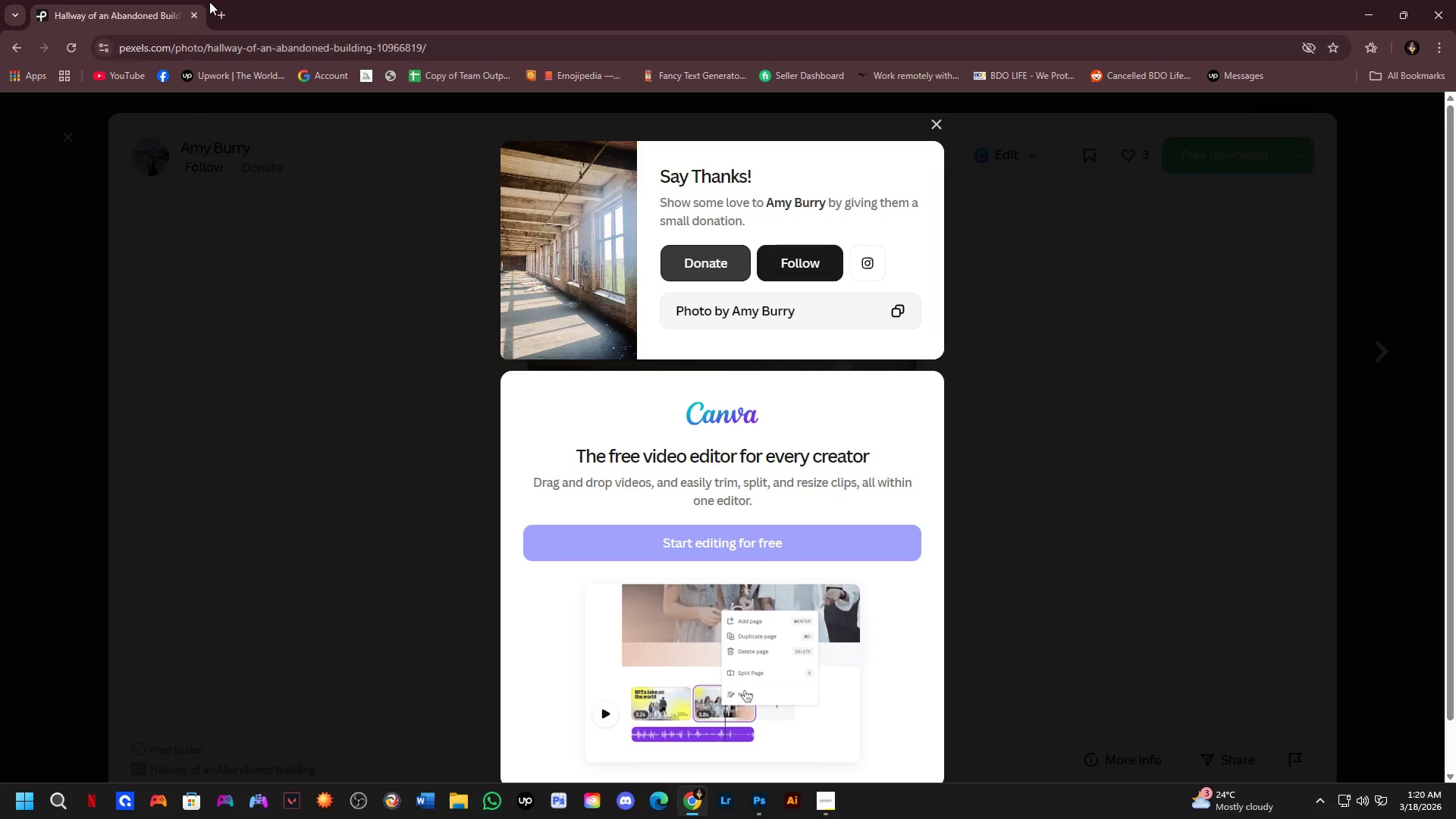 
left_click([219, 16])
 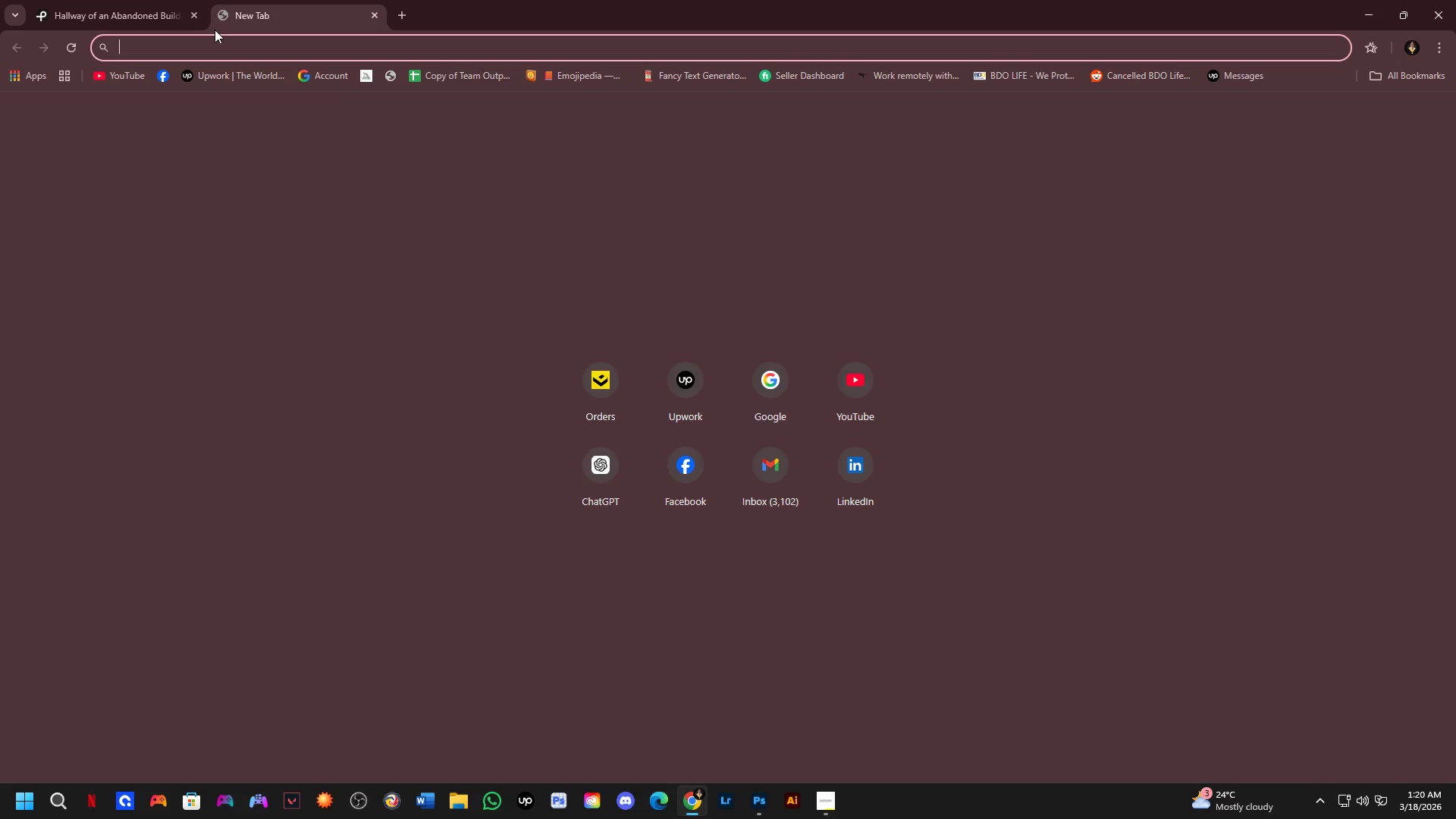 
key(G)
 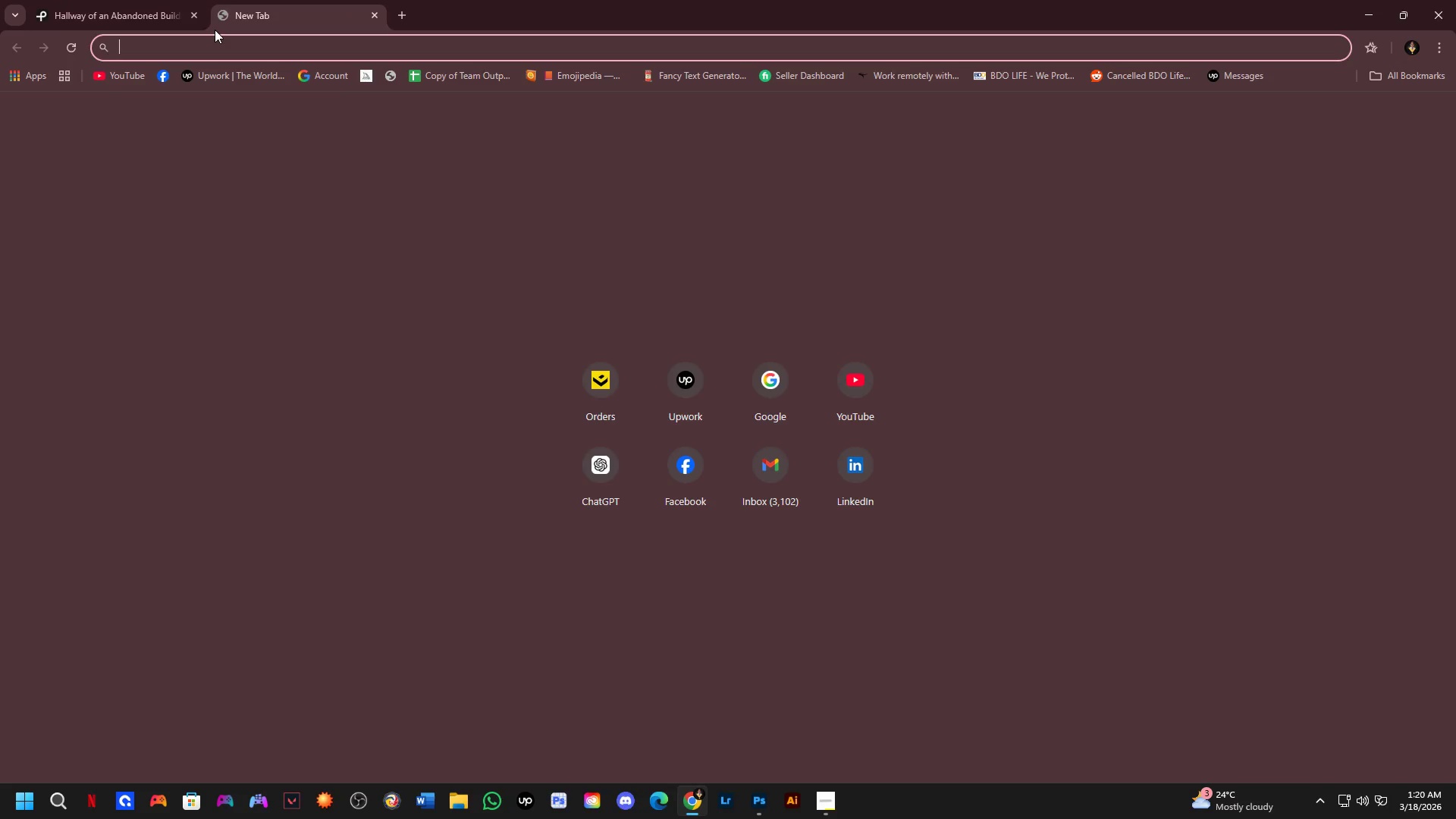 
key(NumpadEnter)
 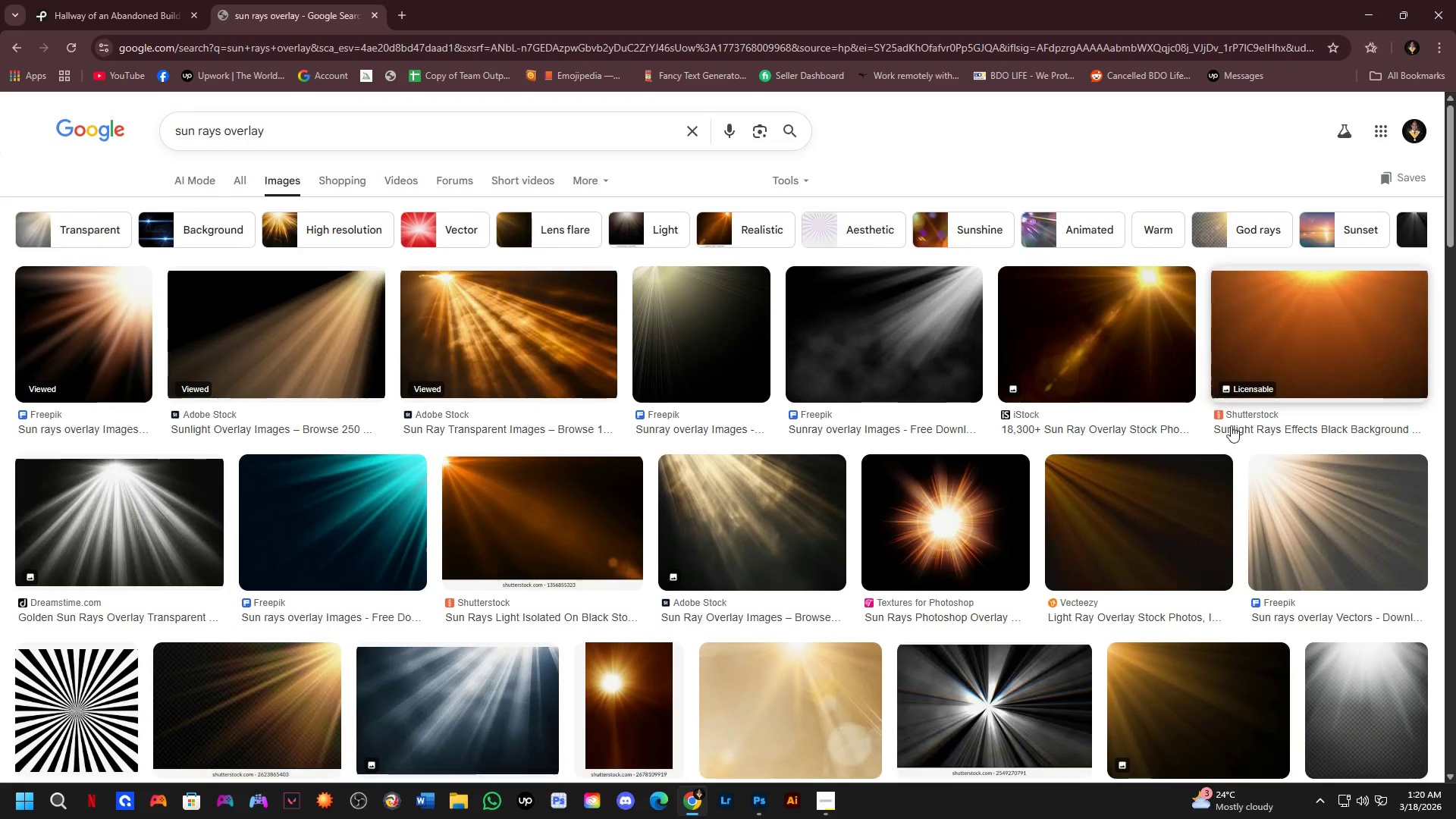 
left_click_drag(start_coordinate=[1100, 515], to_coordinate=[1059, 508])
 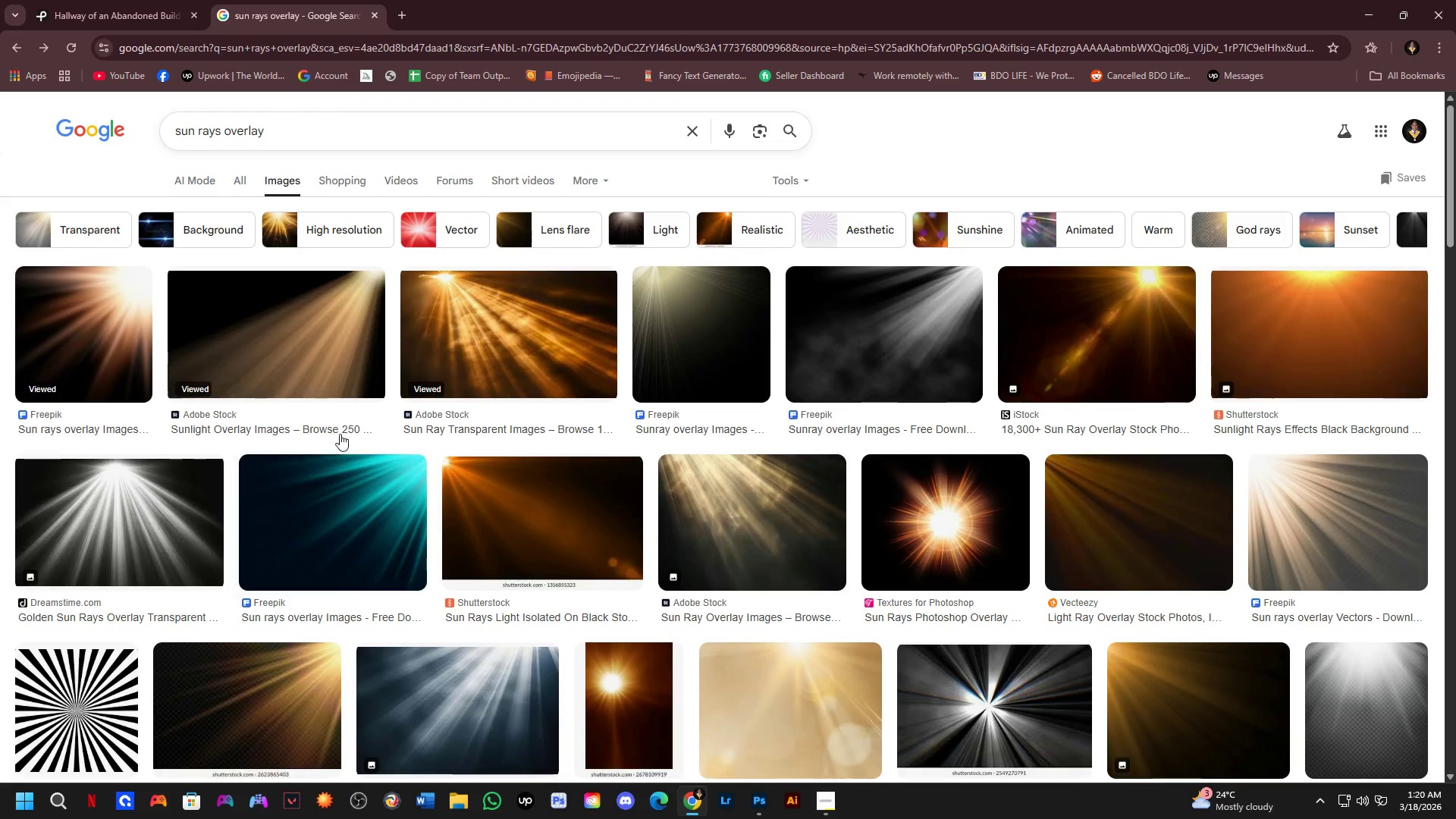 
left_click([334, 348])
 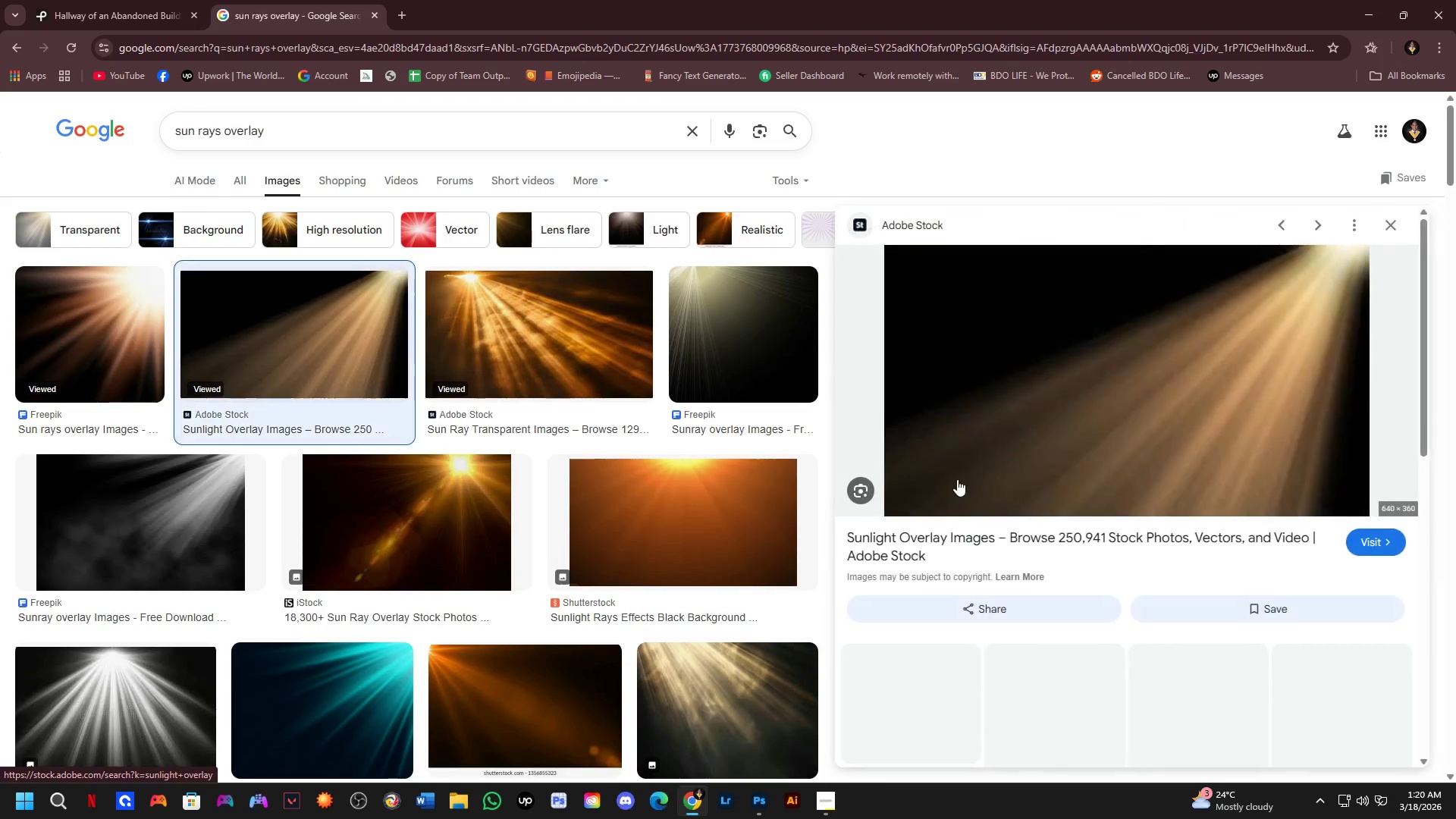 
double_click([1203, 438])
 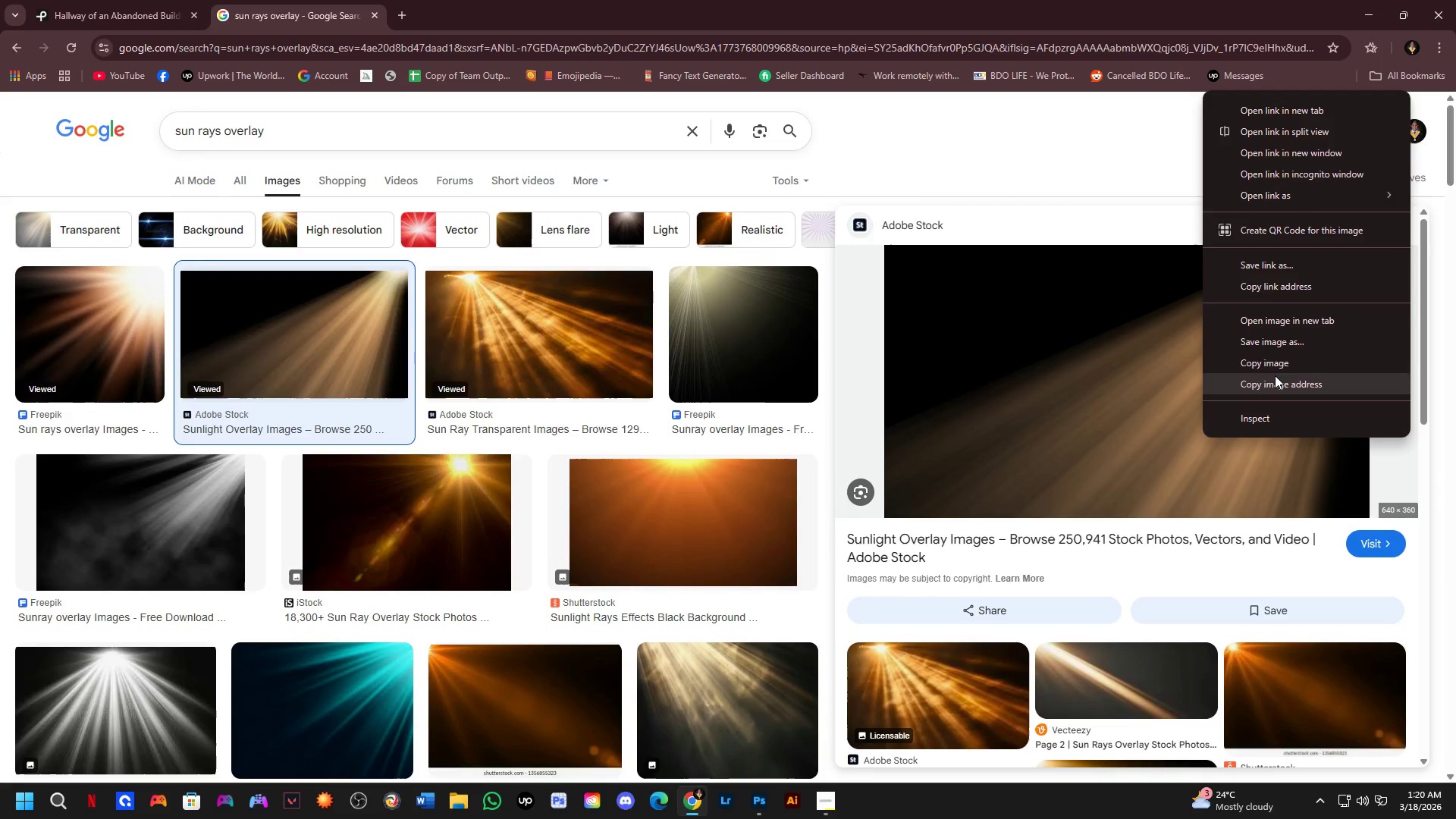 
left_click([1272, 367])
 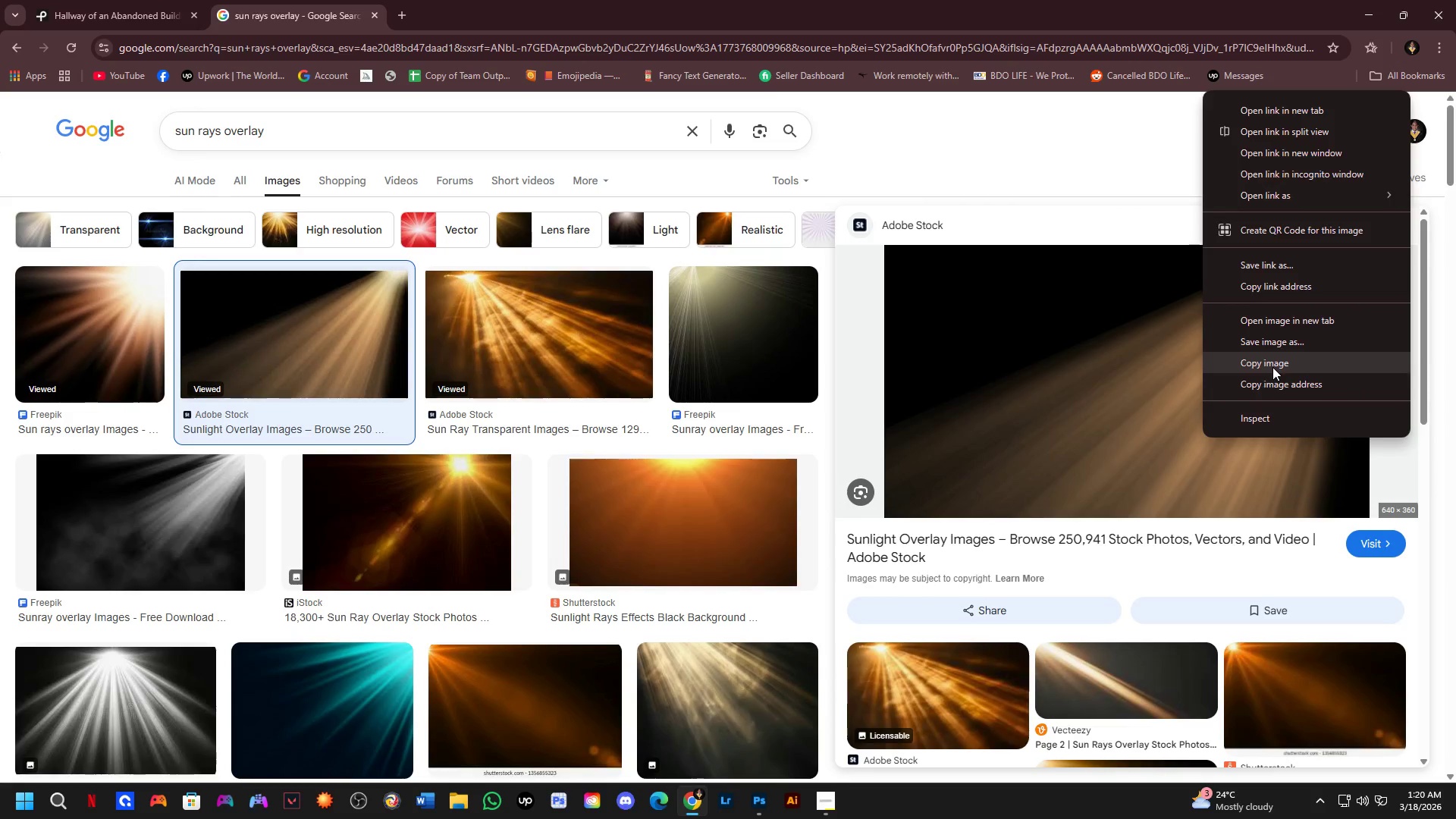 
key(Alt+AltLeft)
 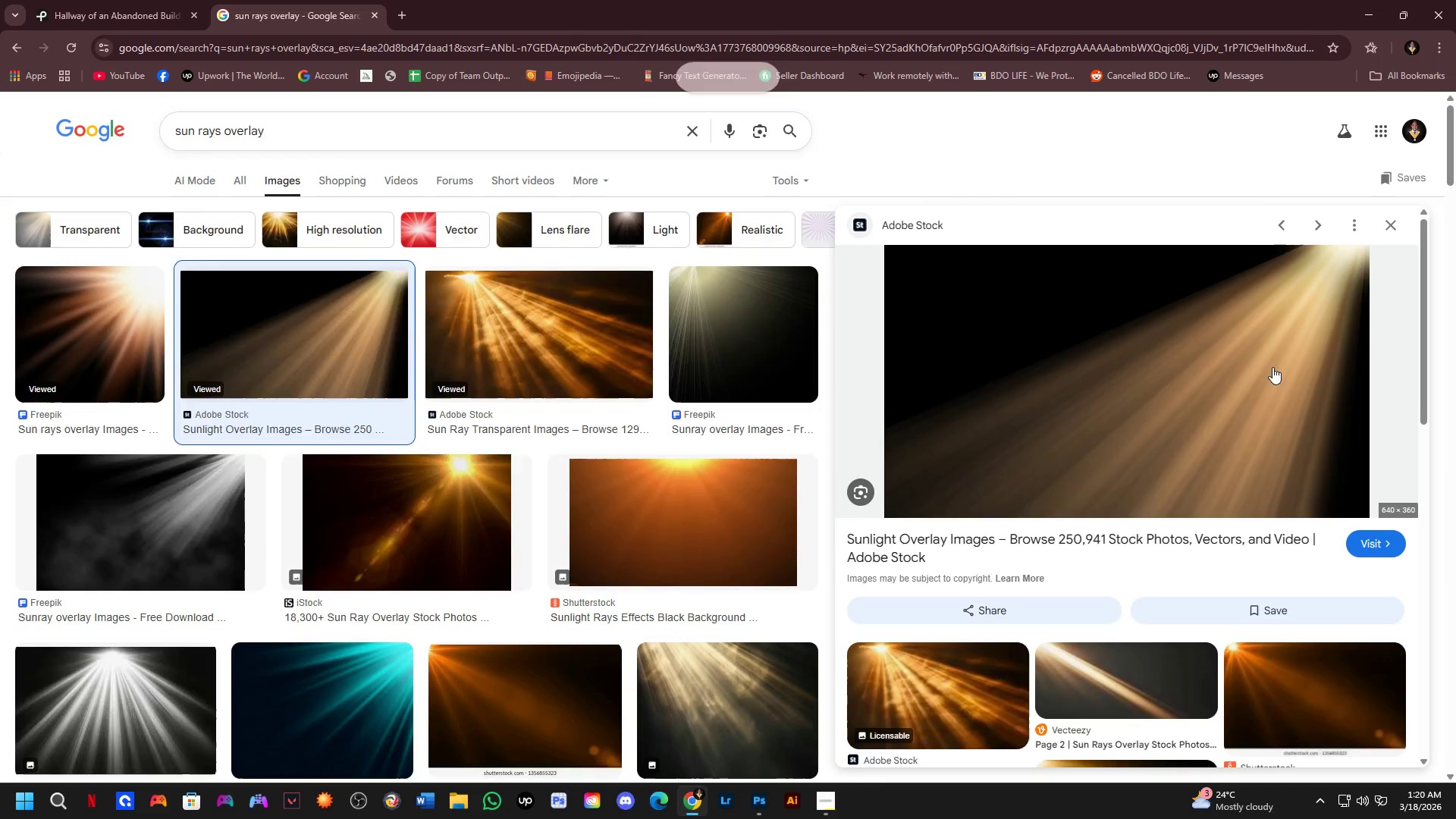 
key(Alt+Tab)
 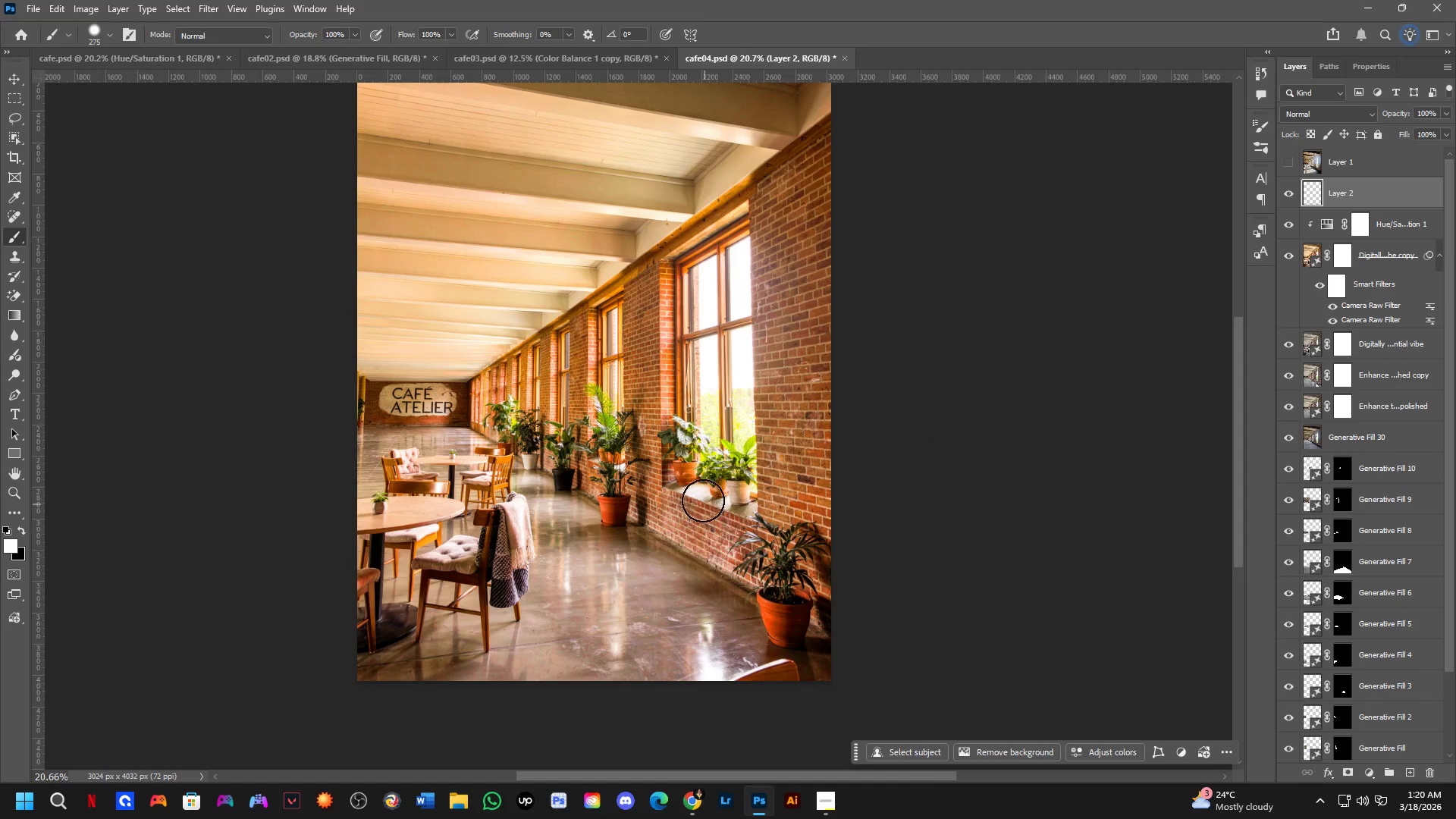 
key(Control+V)
 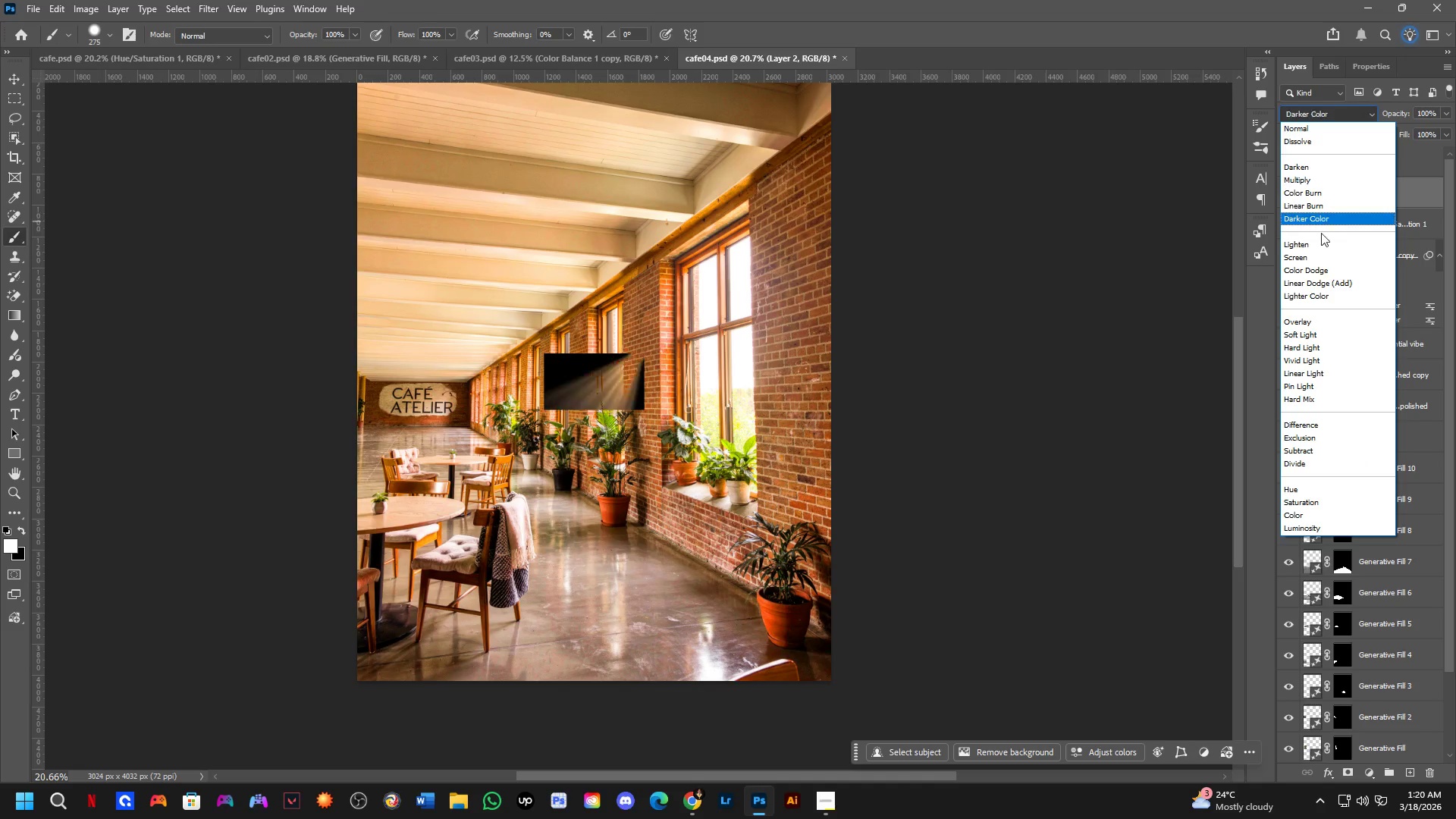 
hold_key(key=Space, duration=0.5)
 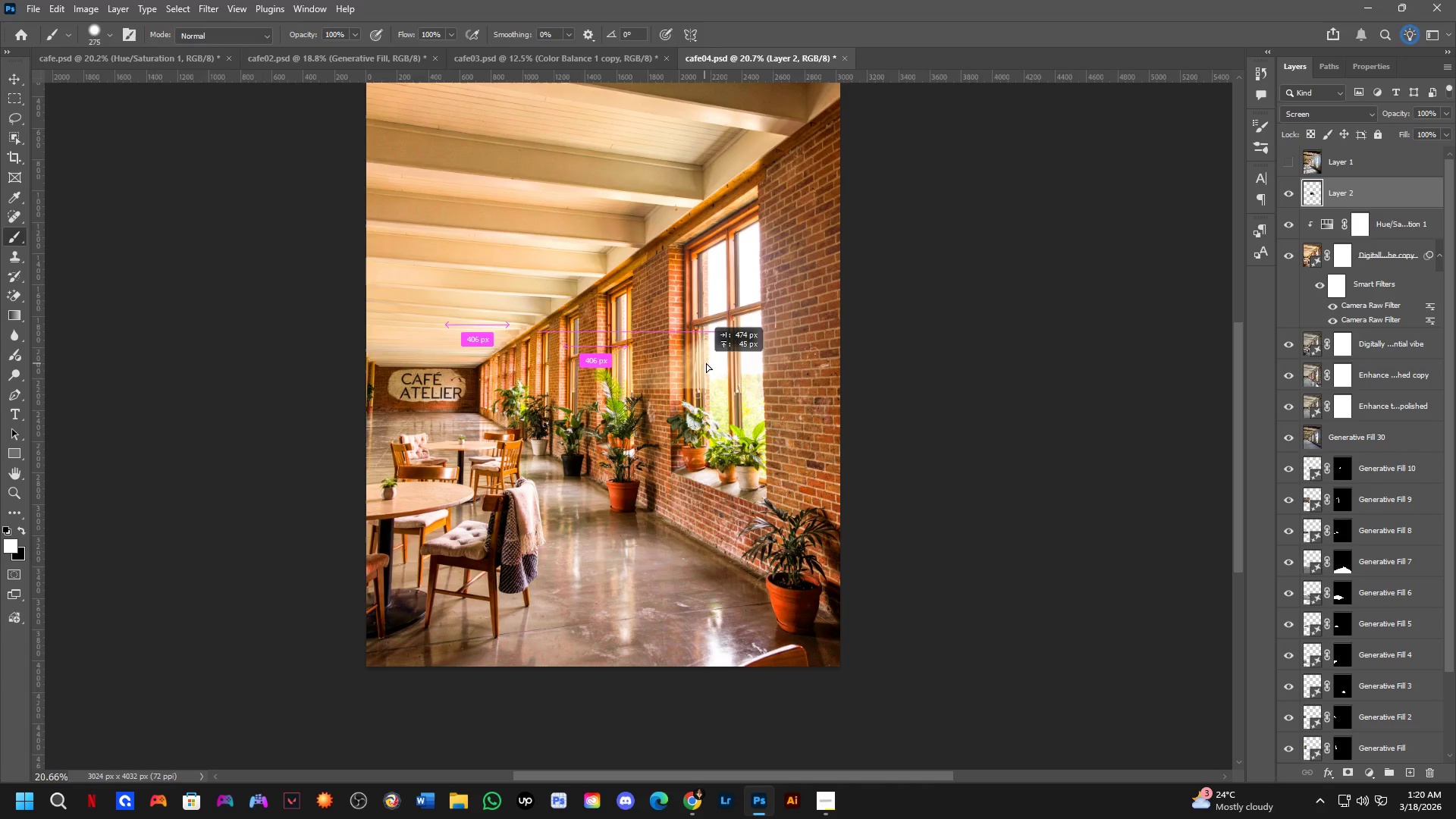 
left_click_drag(start_coordinate=[494, 438], to_coordinate=[503, 424])
 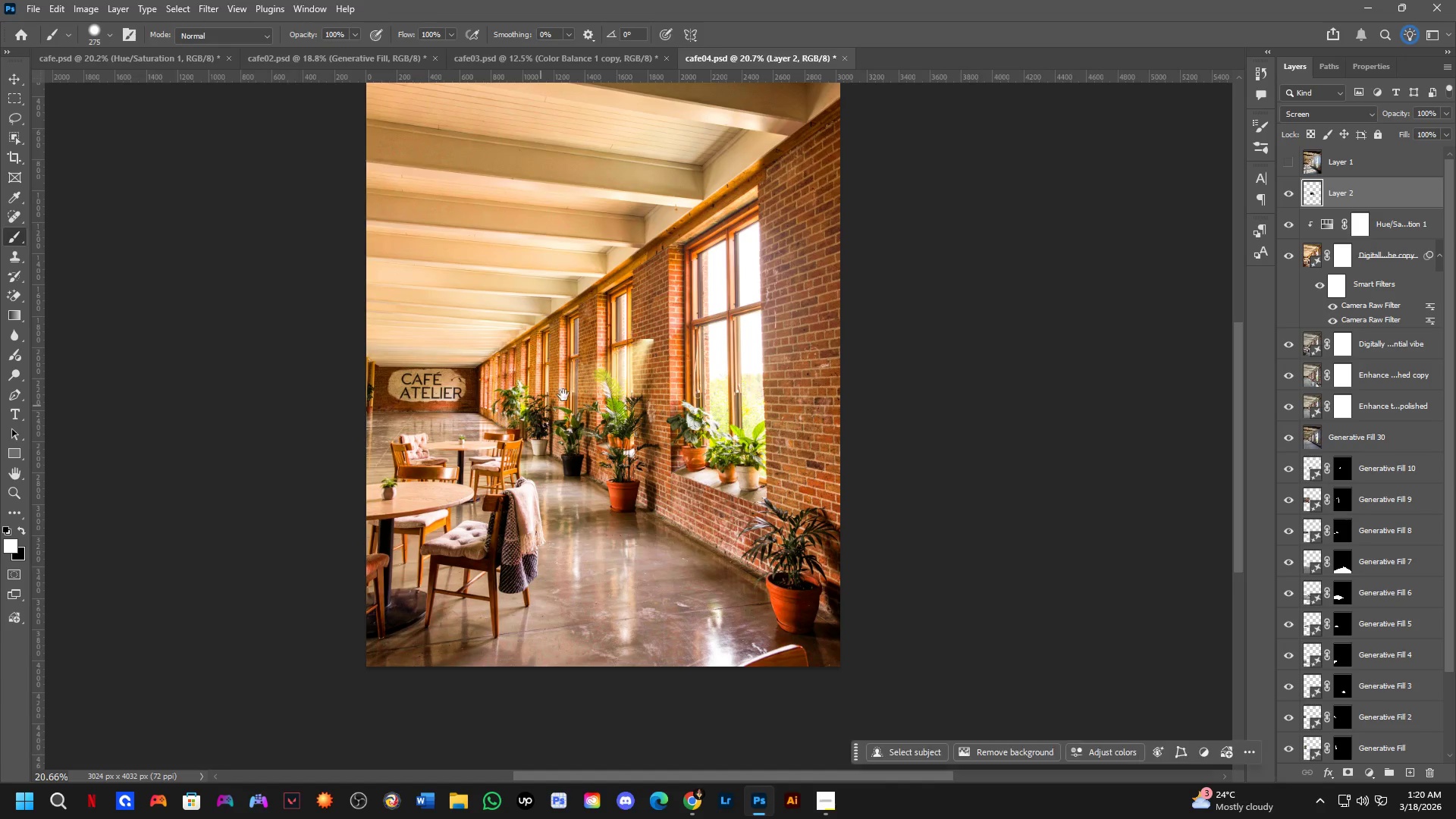 
hold_key(key=ControlLeft, duration=1.08)
left_click_drag(start_coordinate=[633, 370], to_coordinate=[719, 344])
 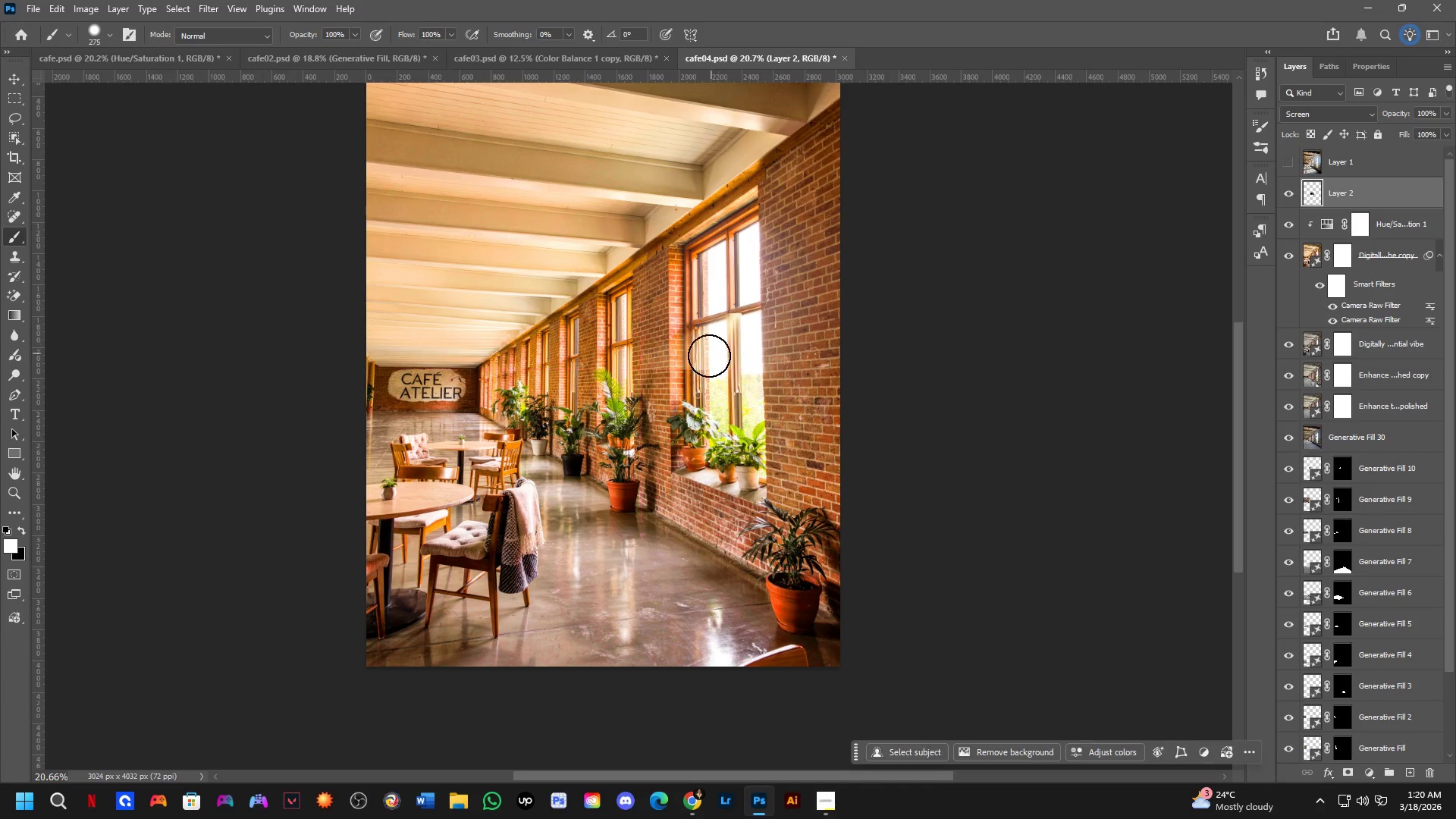 
key(Control+T)
 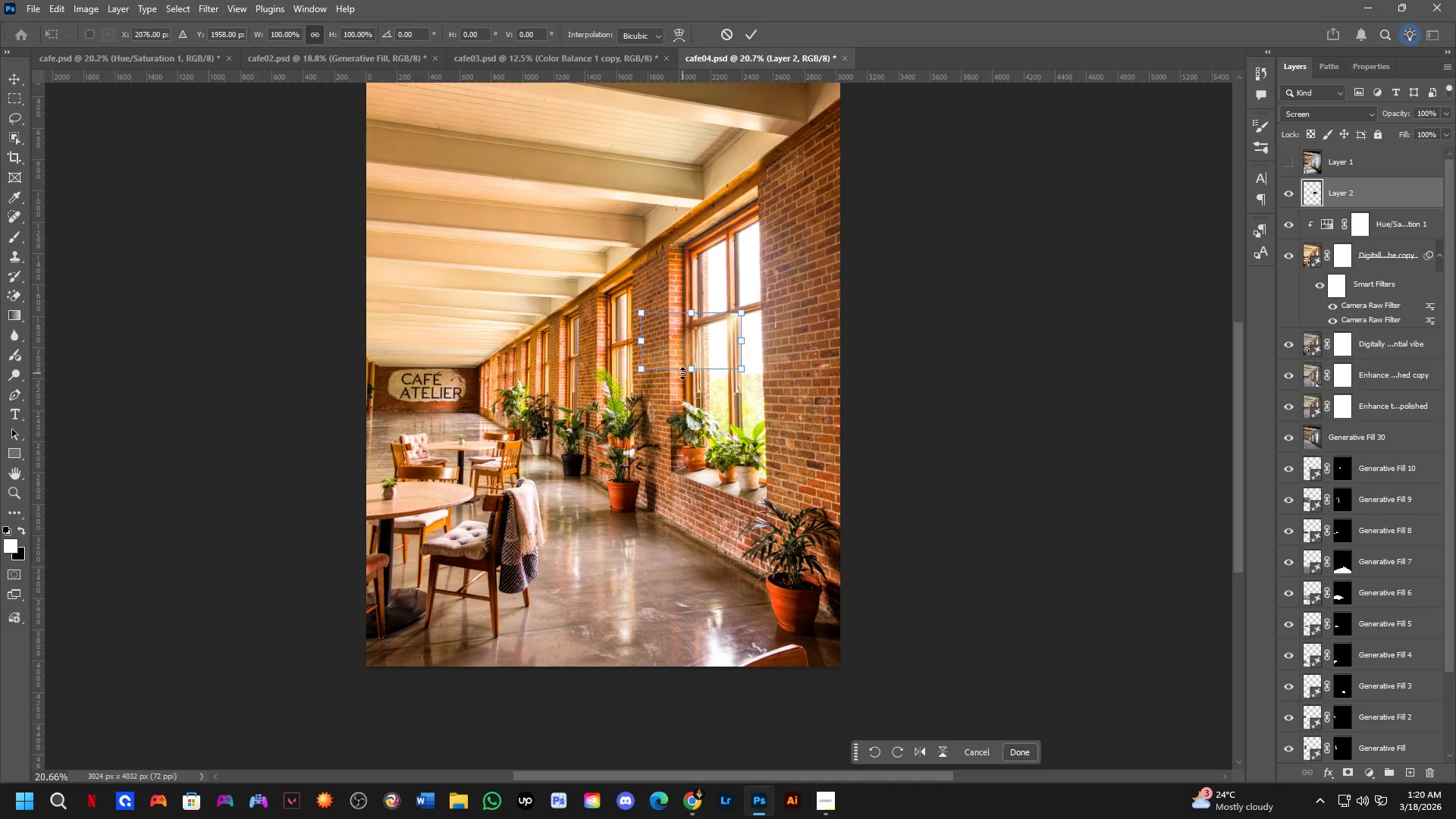 
left_click_drag(start_coordinate=[687, 379], to_coordinate=[607, 628])
 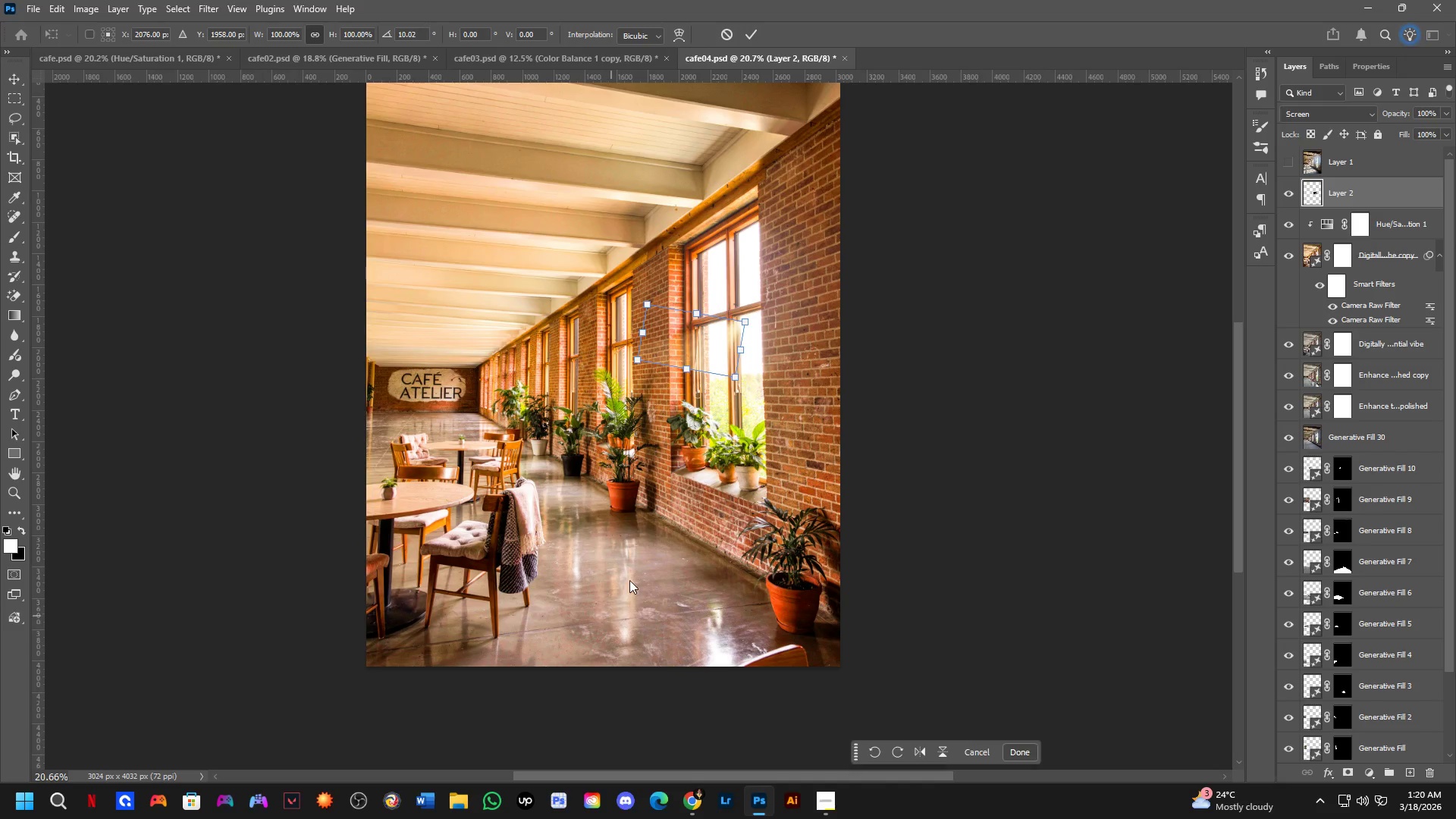 
key(Control+ControlLeft)
 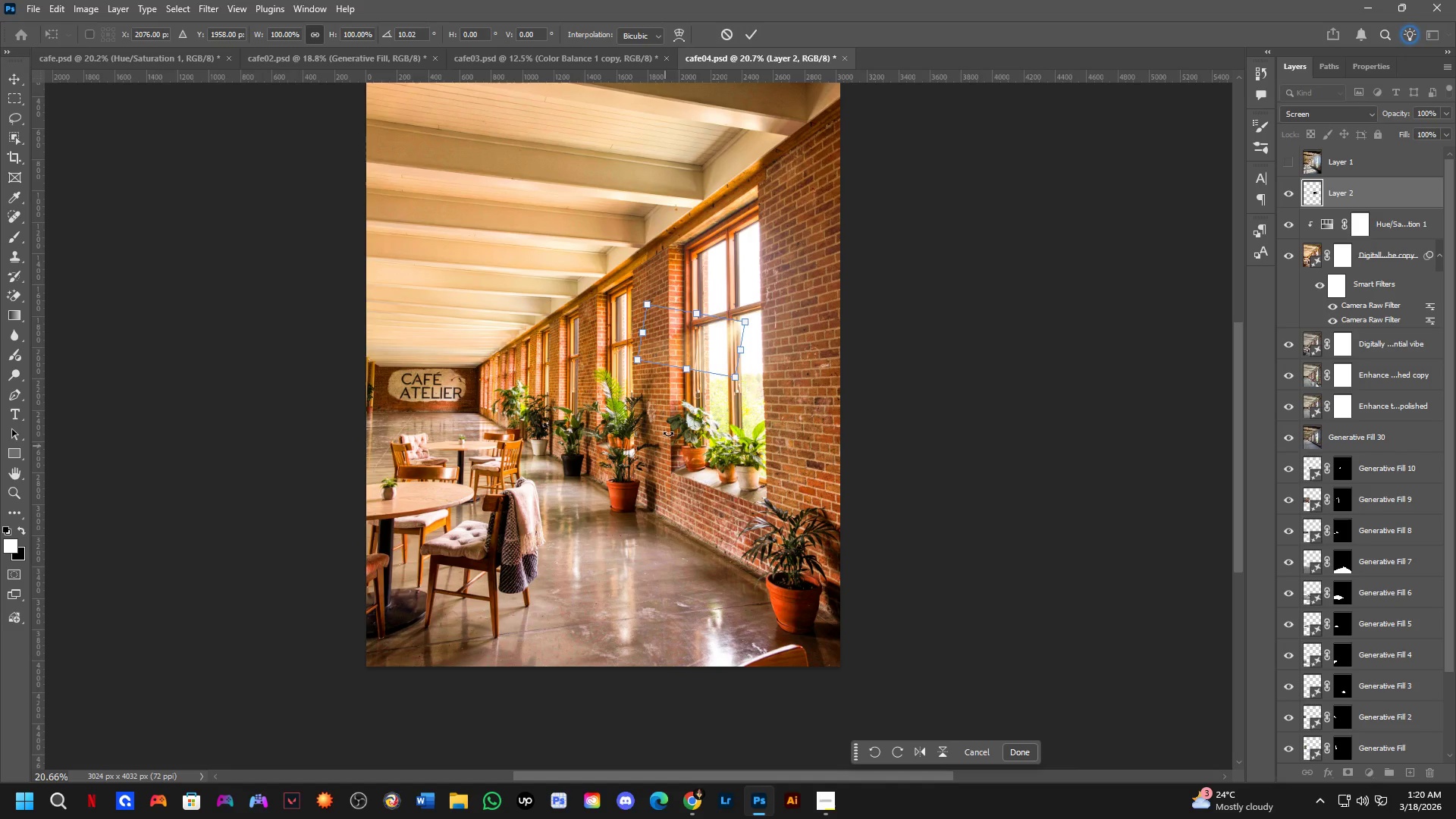 
key(Control+Z)
 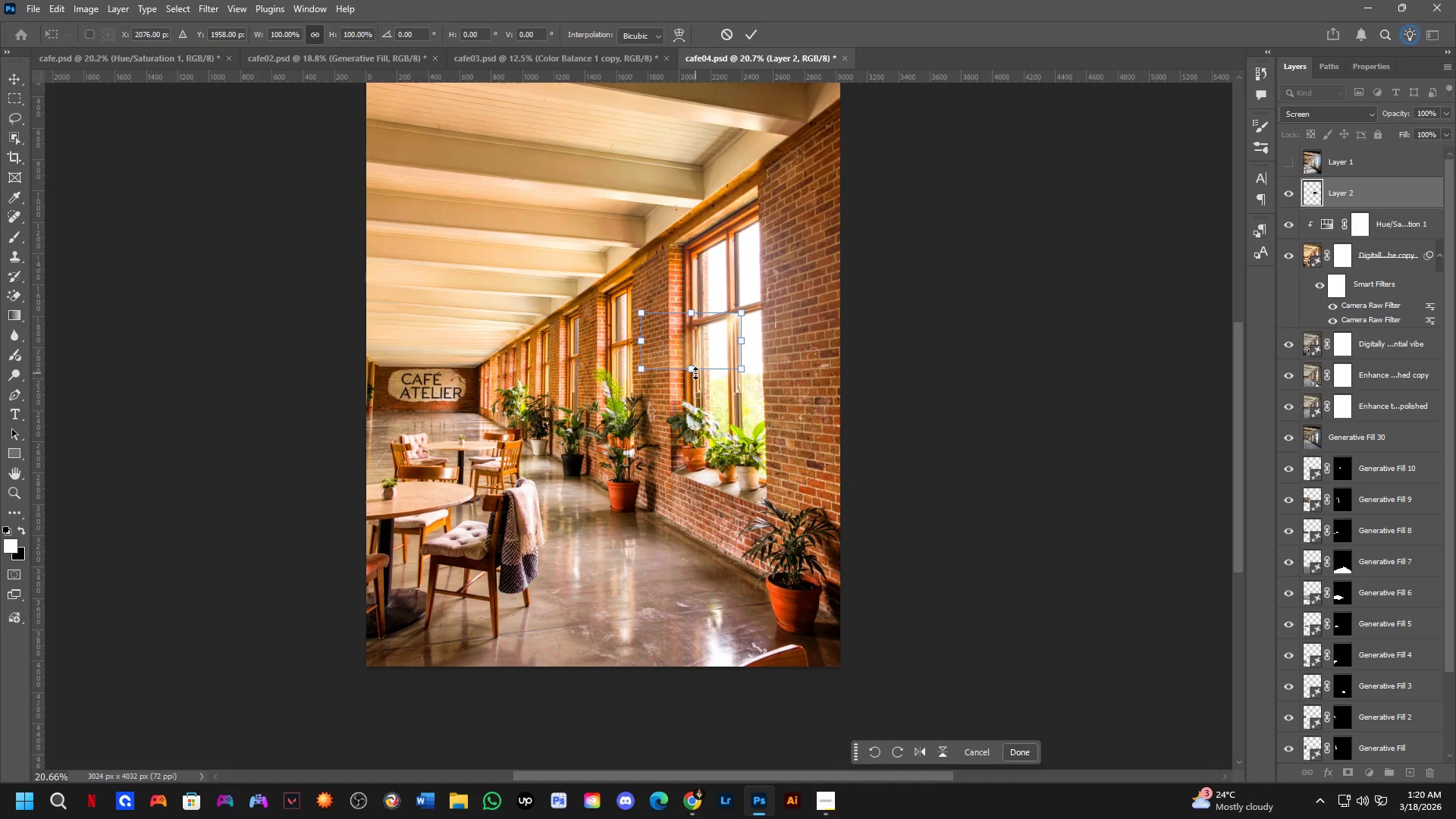 
left_click_drag(start_coordinate=[695, 375], to_coordinate=[689, 647])
 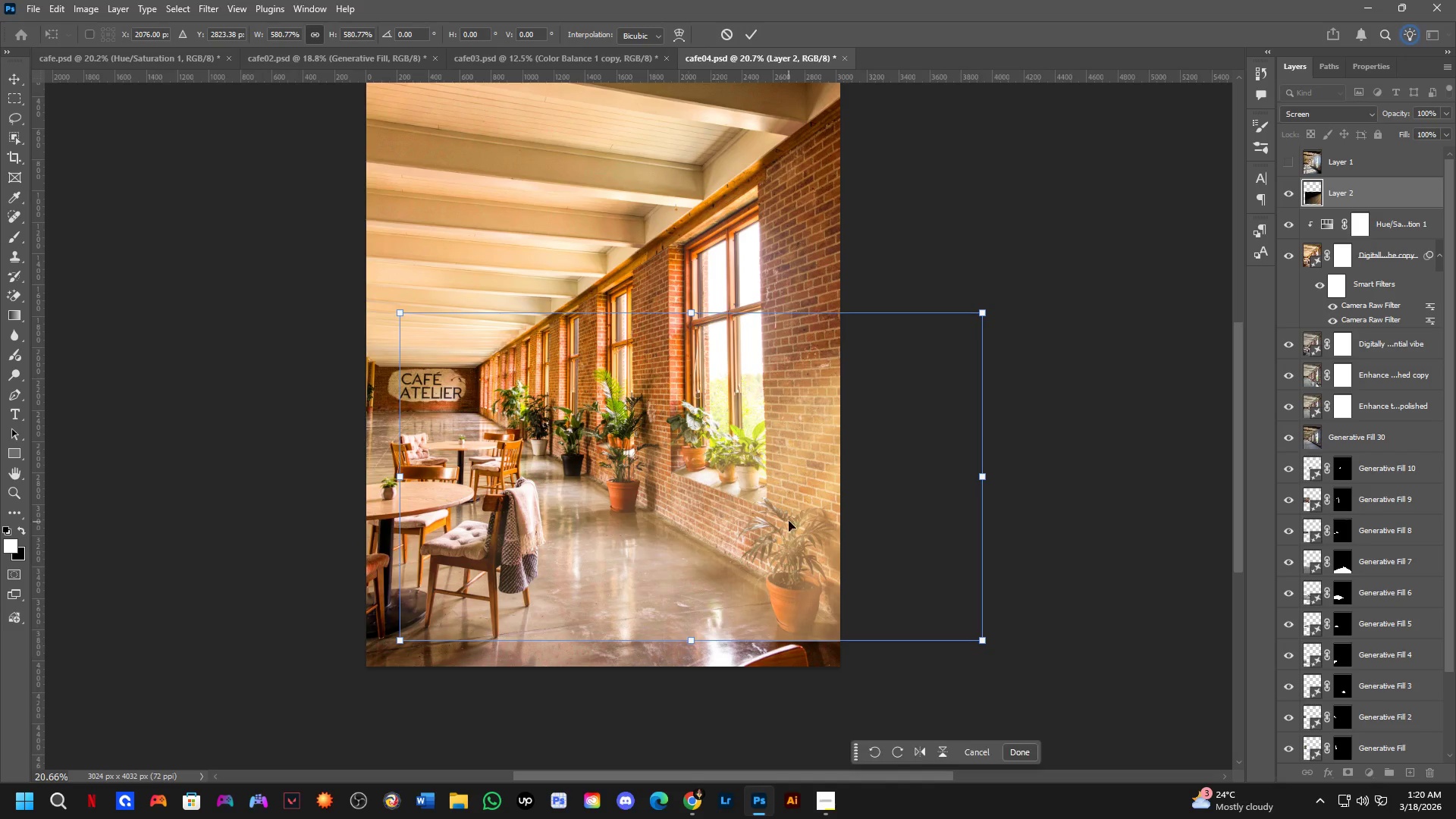 
hold_key(key=ControlLeft, duration=0.91)
left_click_drag(start_coordinate=[786, 521], to_coordinate=[568, 532])
 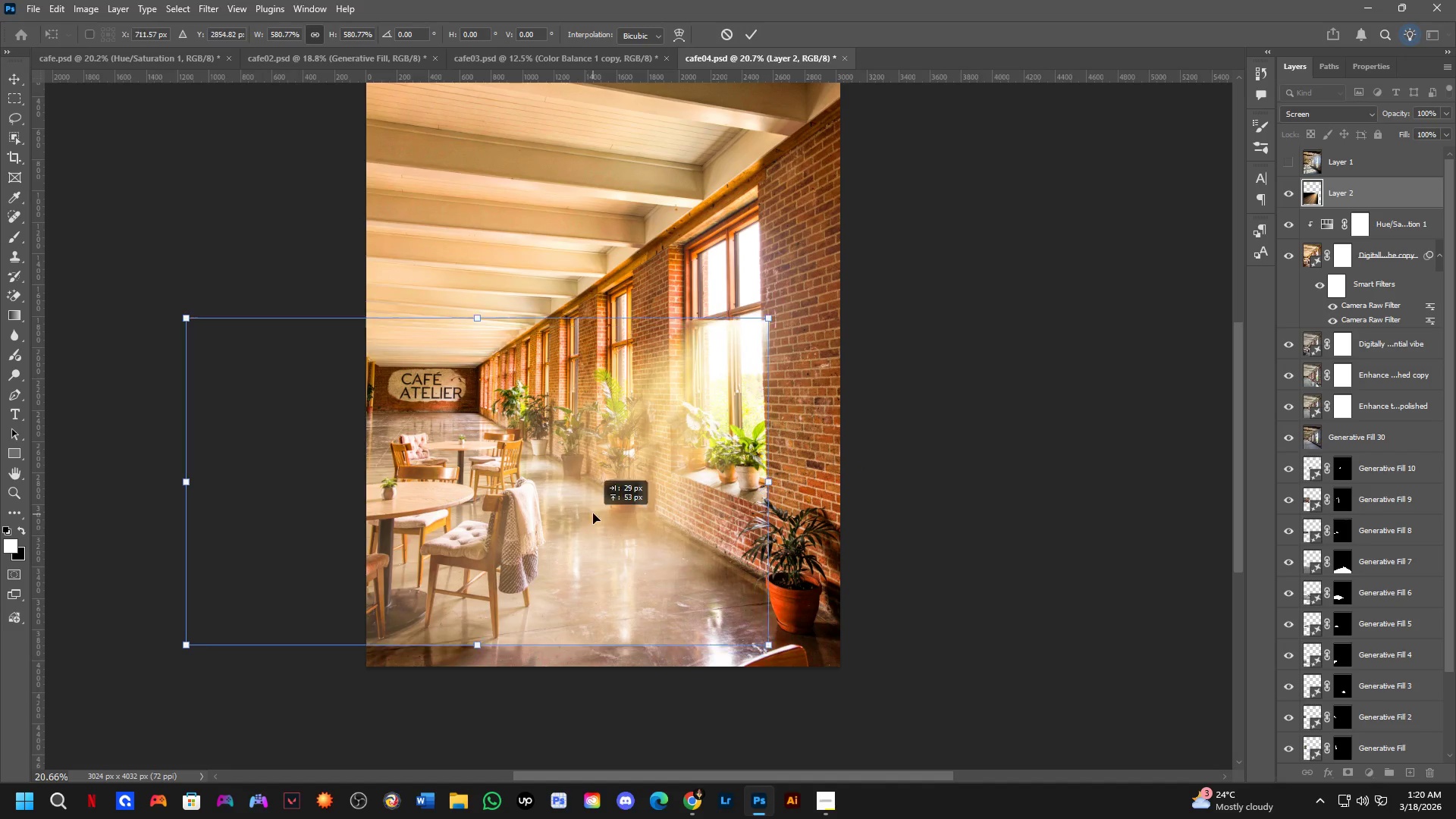 
hold_key(key=ControlLeft, duration=0.56)
left_click_drag(start_coordinate=[586, 526], to_coordinate=[597, 507])
 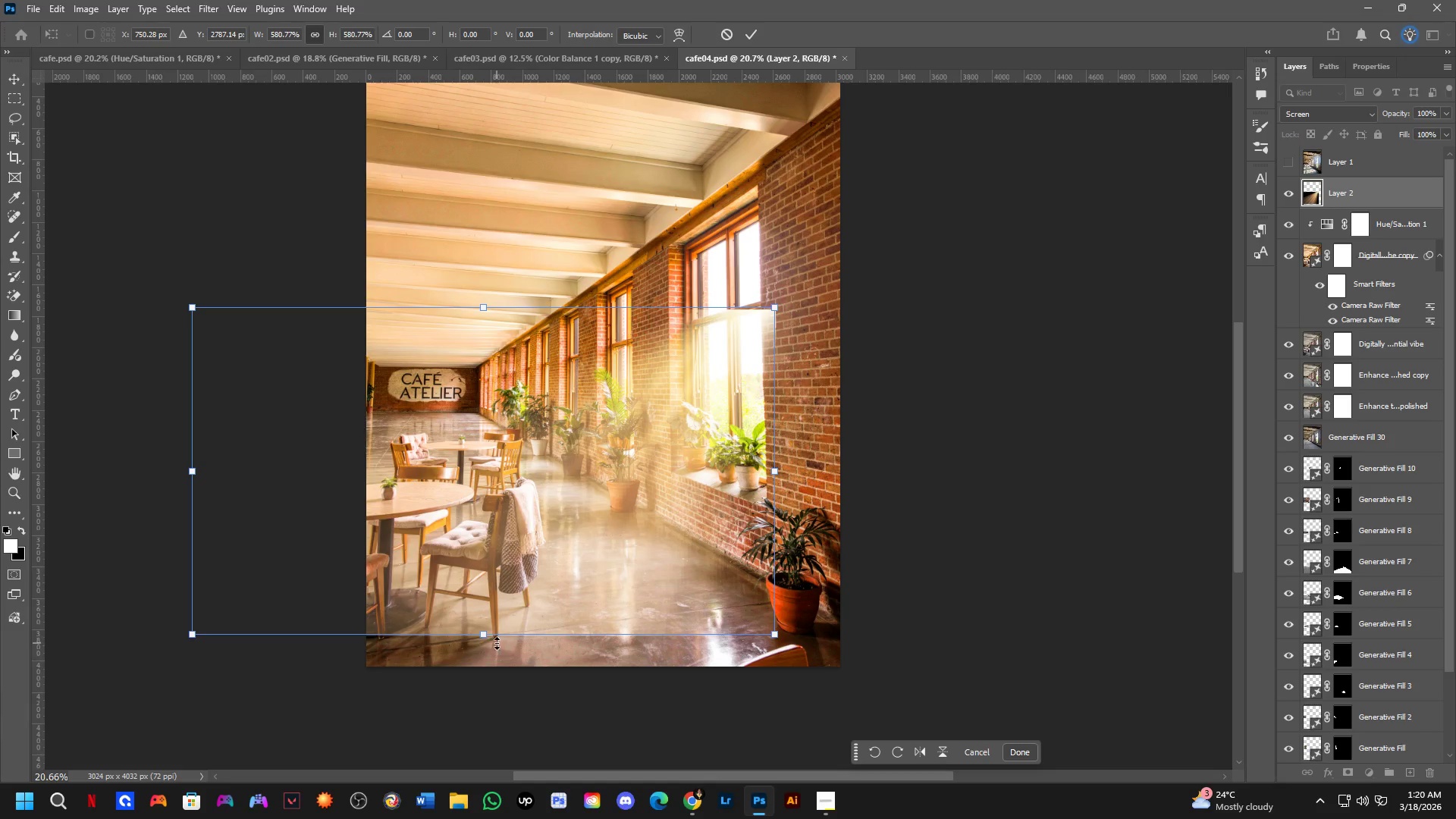 
left_click_drag(start_coordinate=[488, 639], to_coordinate=[488, 670])
 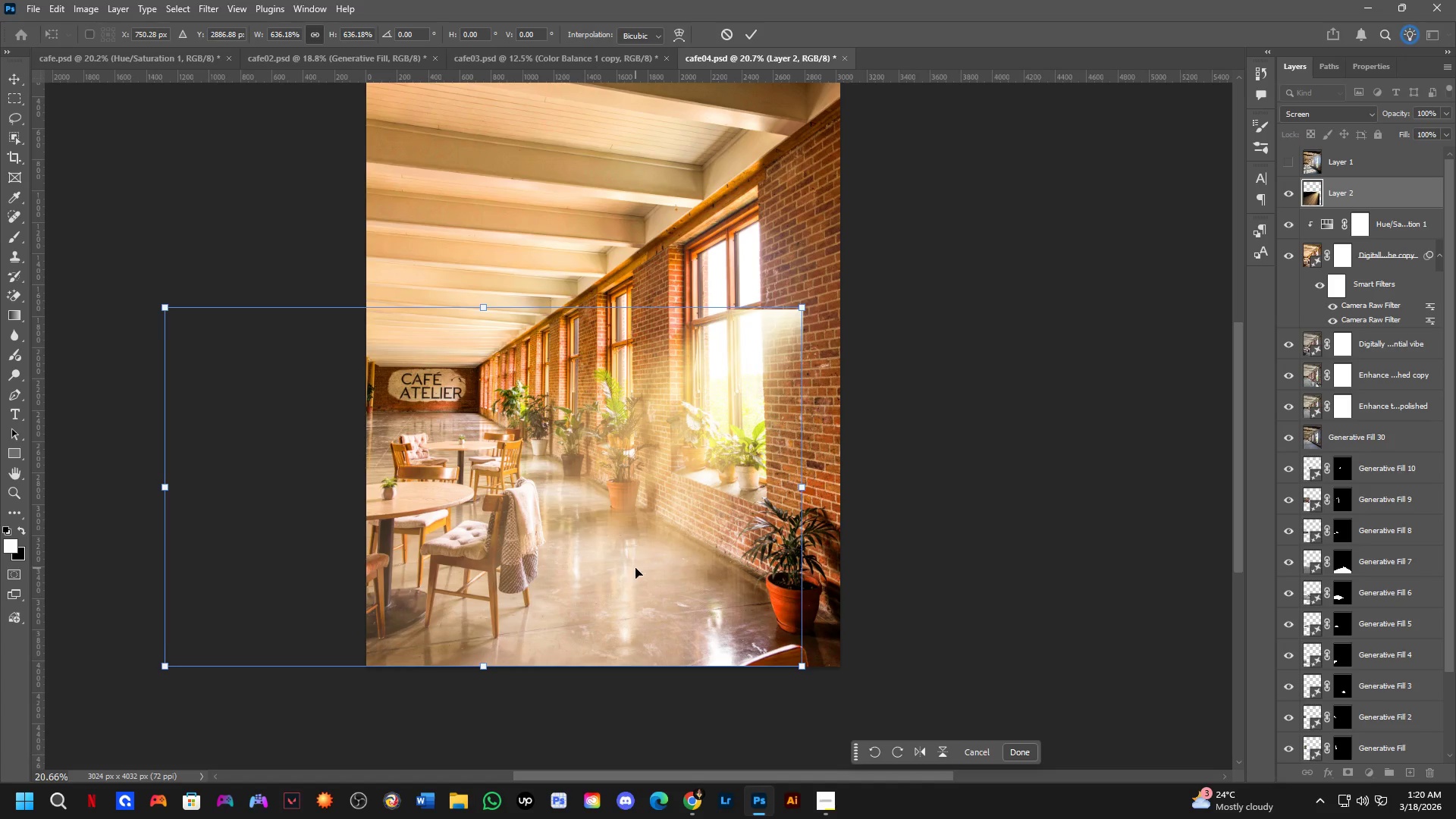 
hold_key(key=ControlLeft, duration=0.34)
left_click_drag(start_coordinate=[635, 568], to_coordinate=[581, 569])
 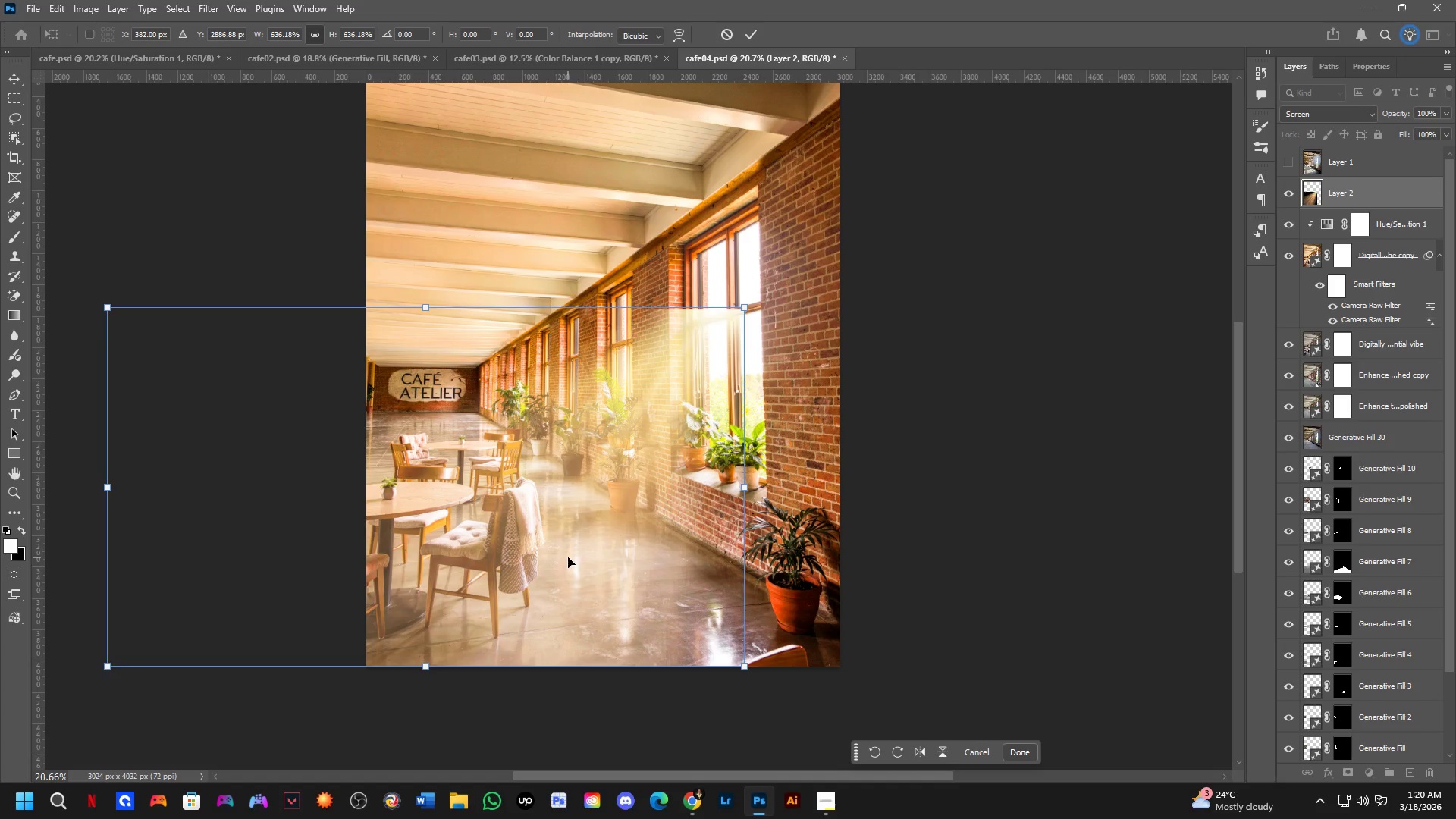 
key(NumpadEnter)
 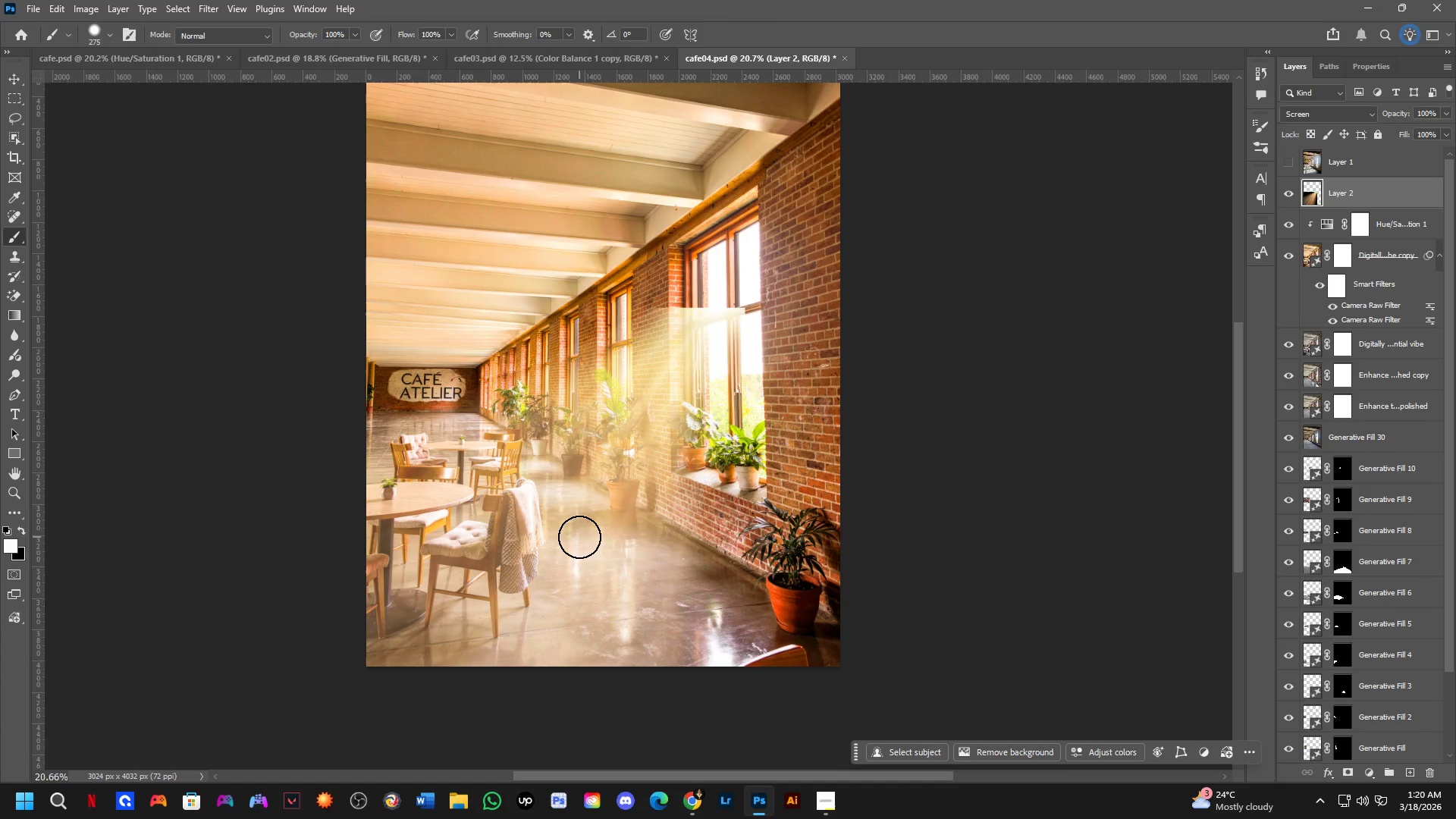 
hold_key(key=ControlLeft, duration=0.95)
left_click_drag(start_coordinate=[588, 520], to_coordinate=[614, 522])
 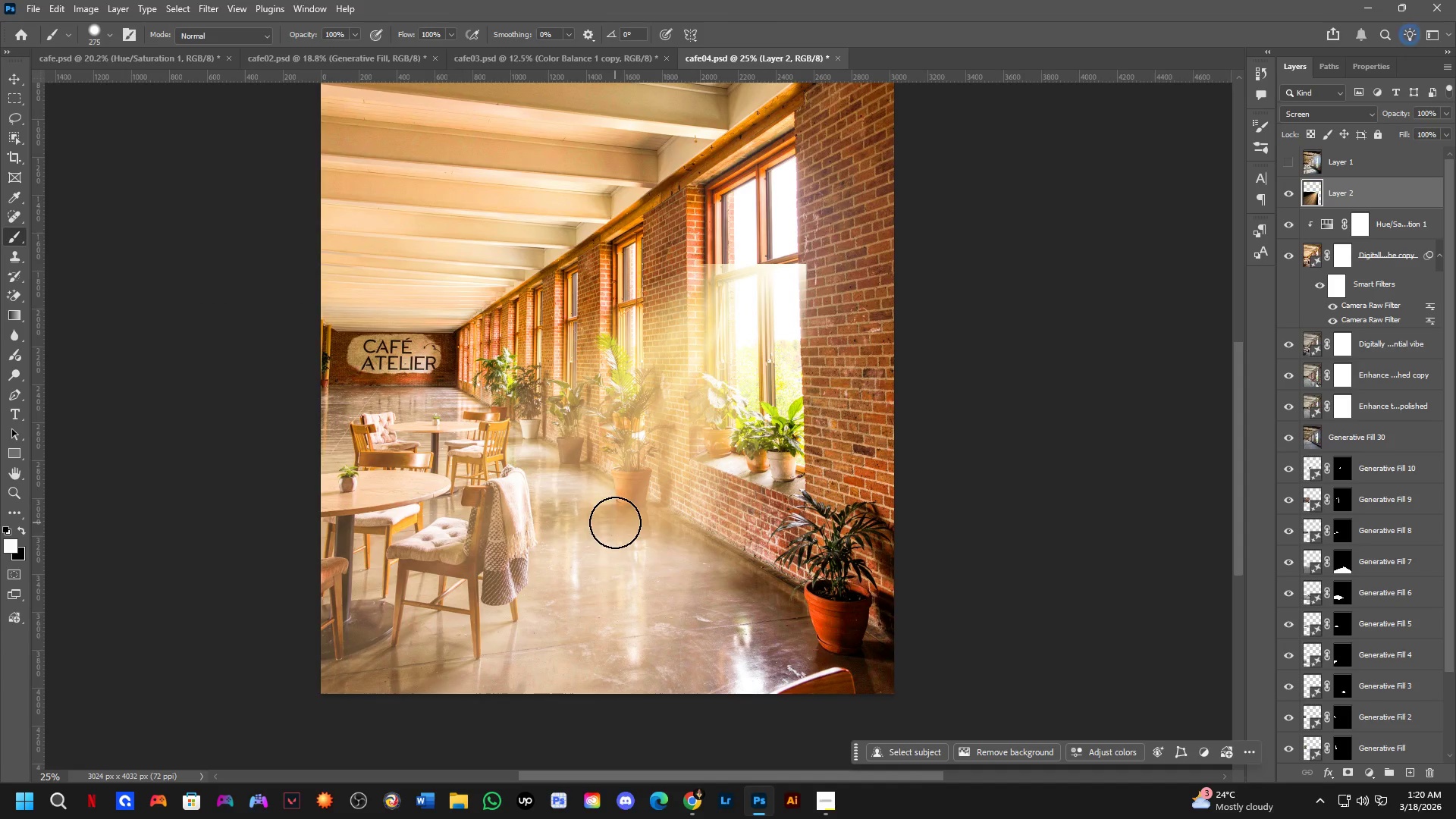 
scroll: coordinate [581, 536], scroll_direction: up, amount: 2.0
 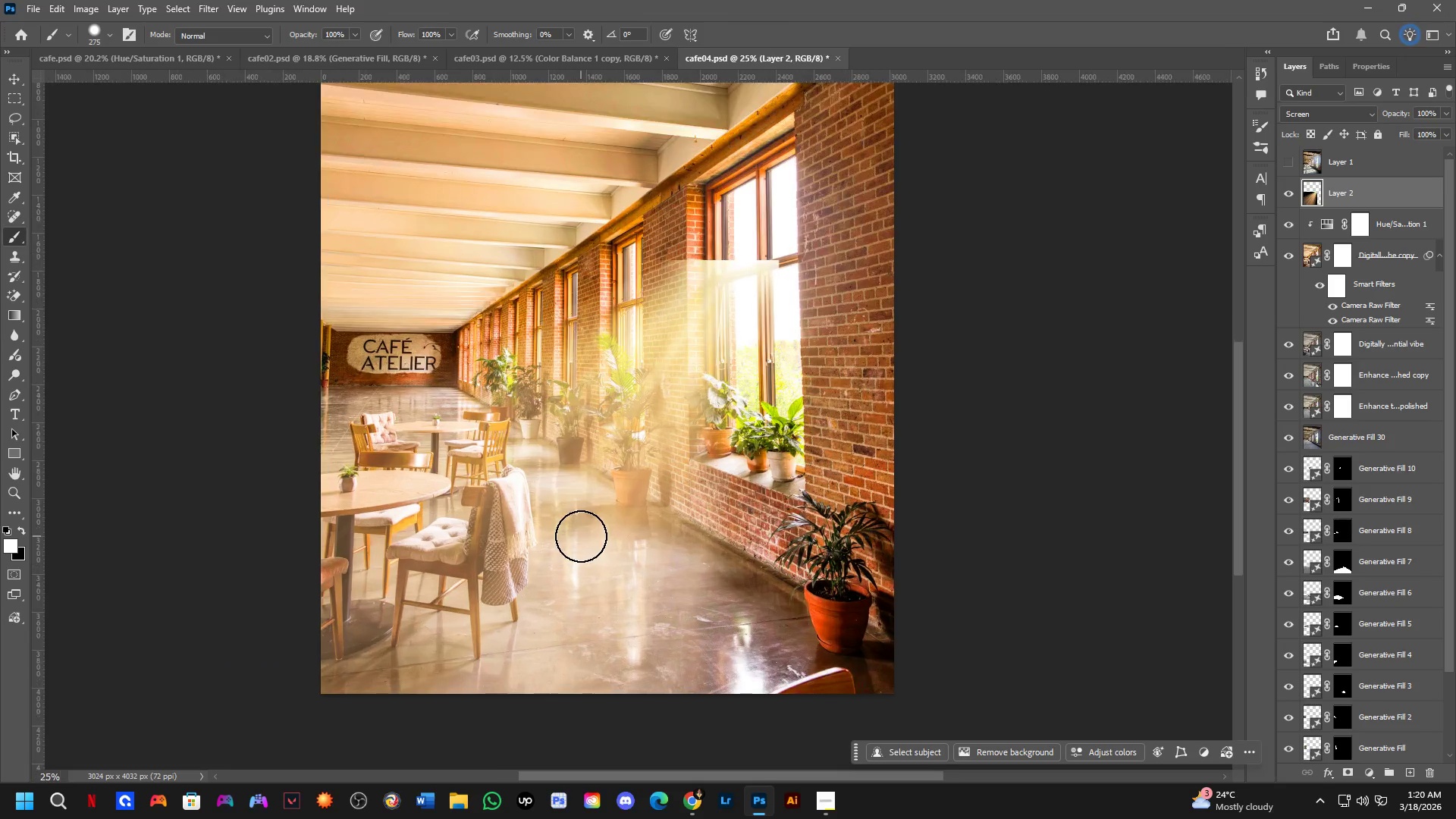 
hold_key(key=ControlLeft, duration=0.62)
left_click_drag(start_coordinate=[615, 522], to_coordinate=[621, 516])
 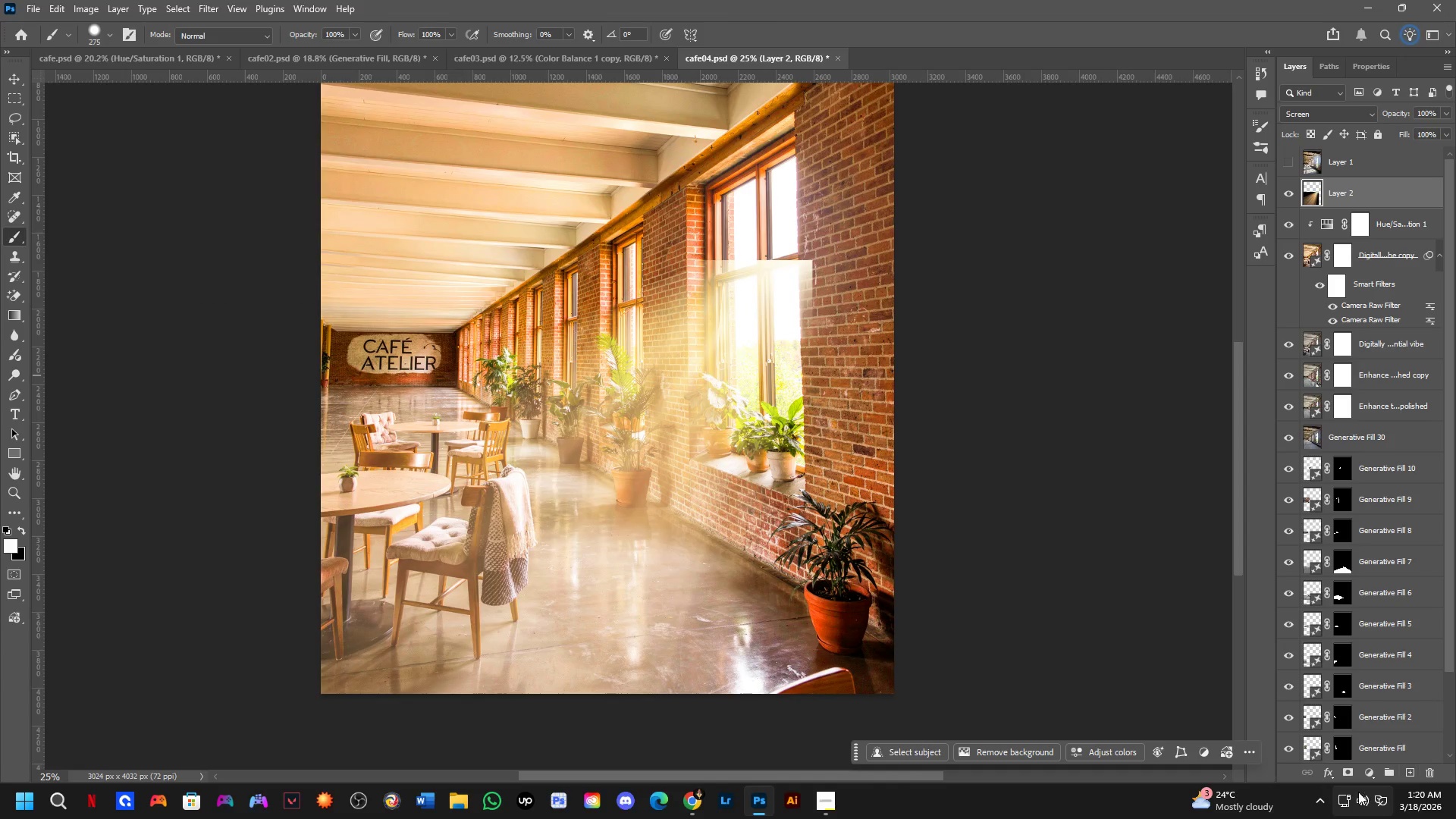 
left_click([1346, 773])
 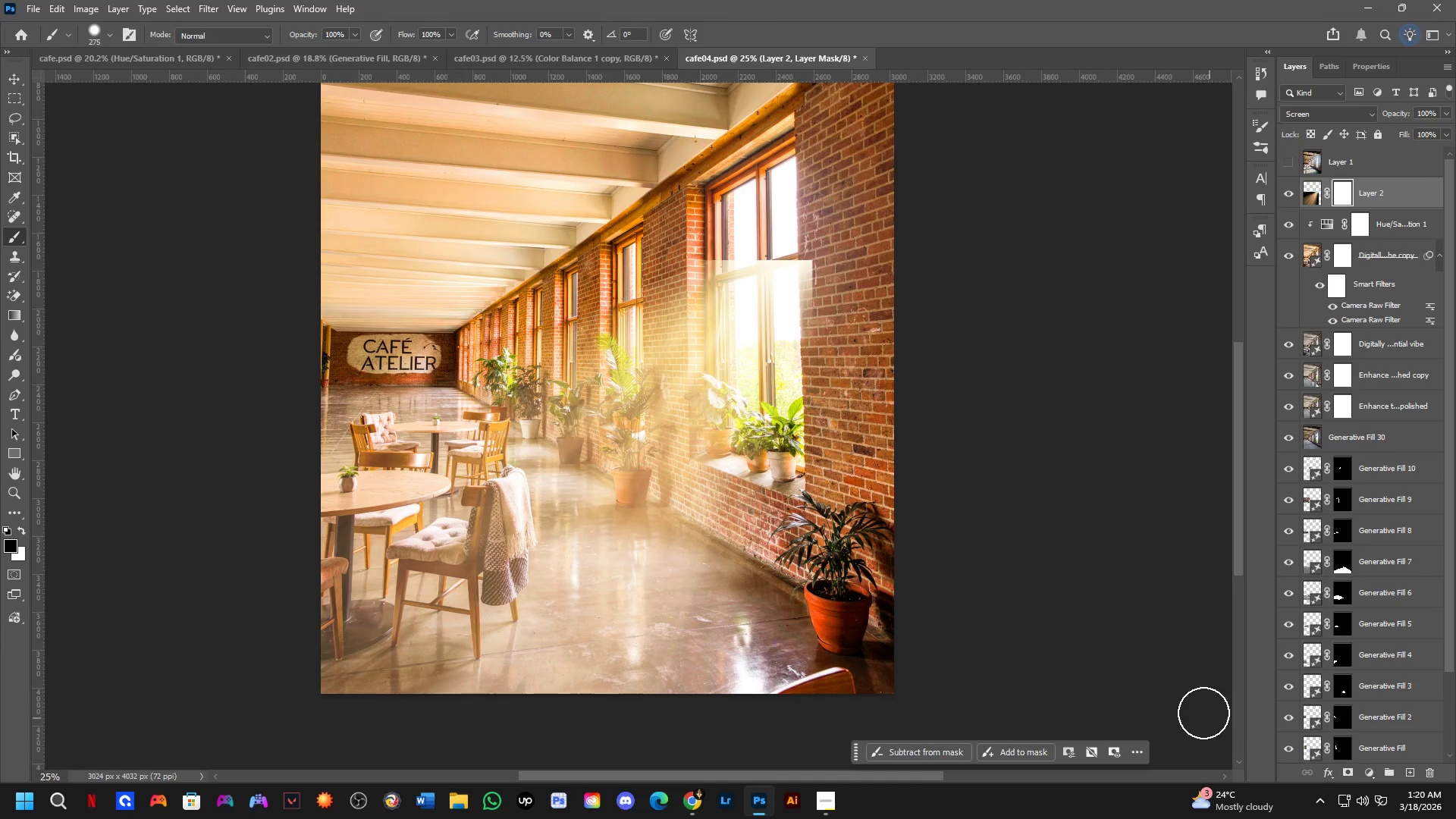 
key(B)
 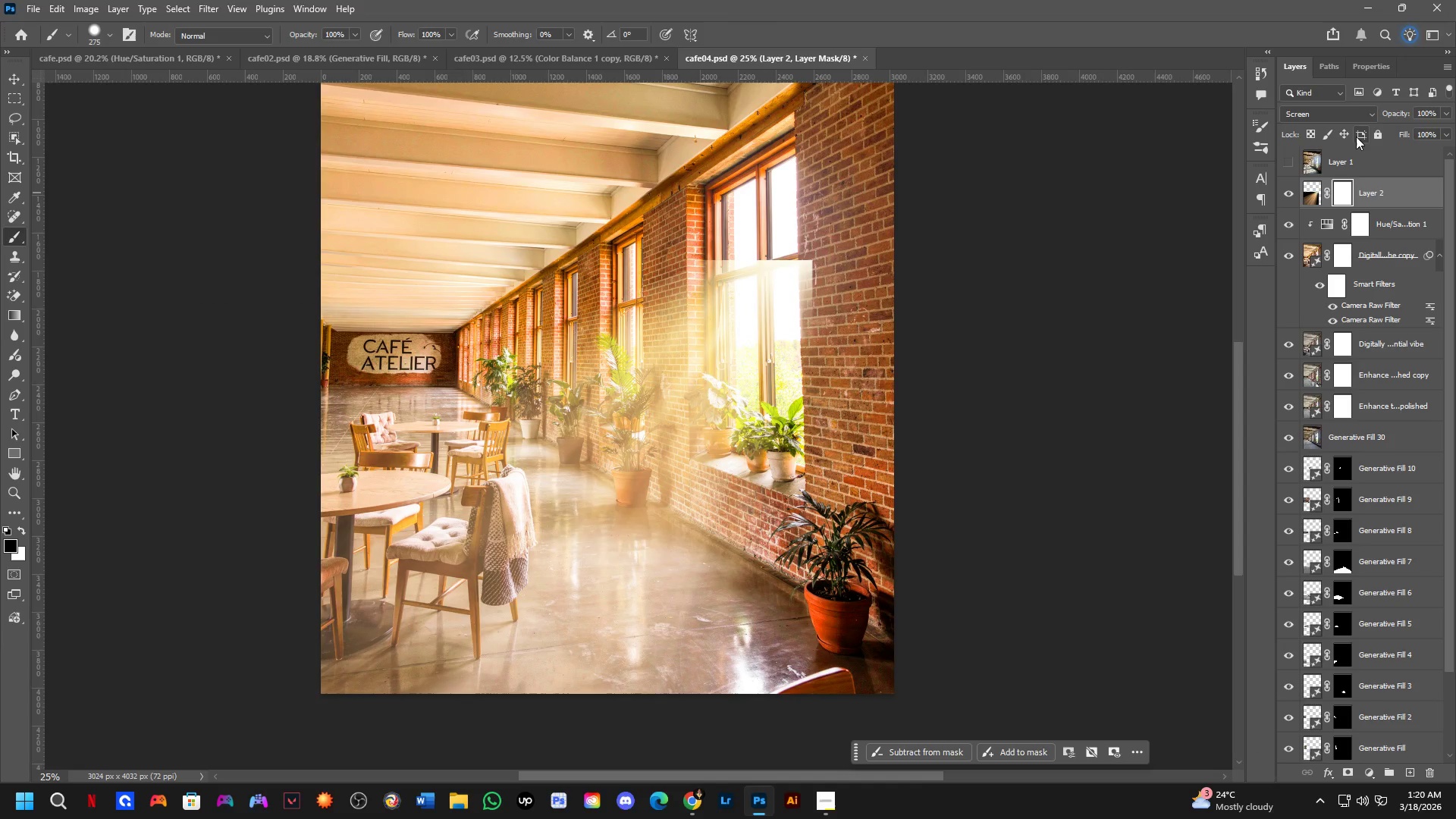 
hold_key(key=ControlLeft, duration=1.5)
left_click_drag(start_coordinate=[684, 393], to_coordinate=[668, 393])
 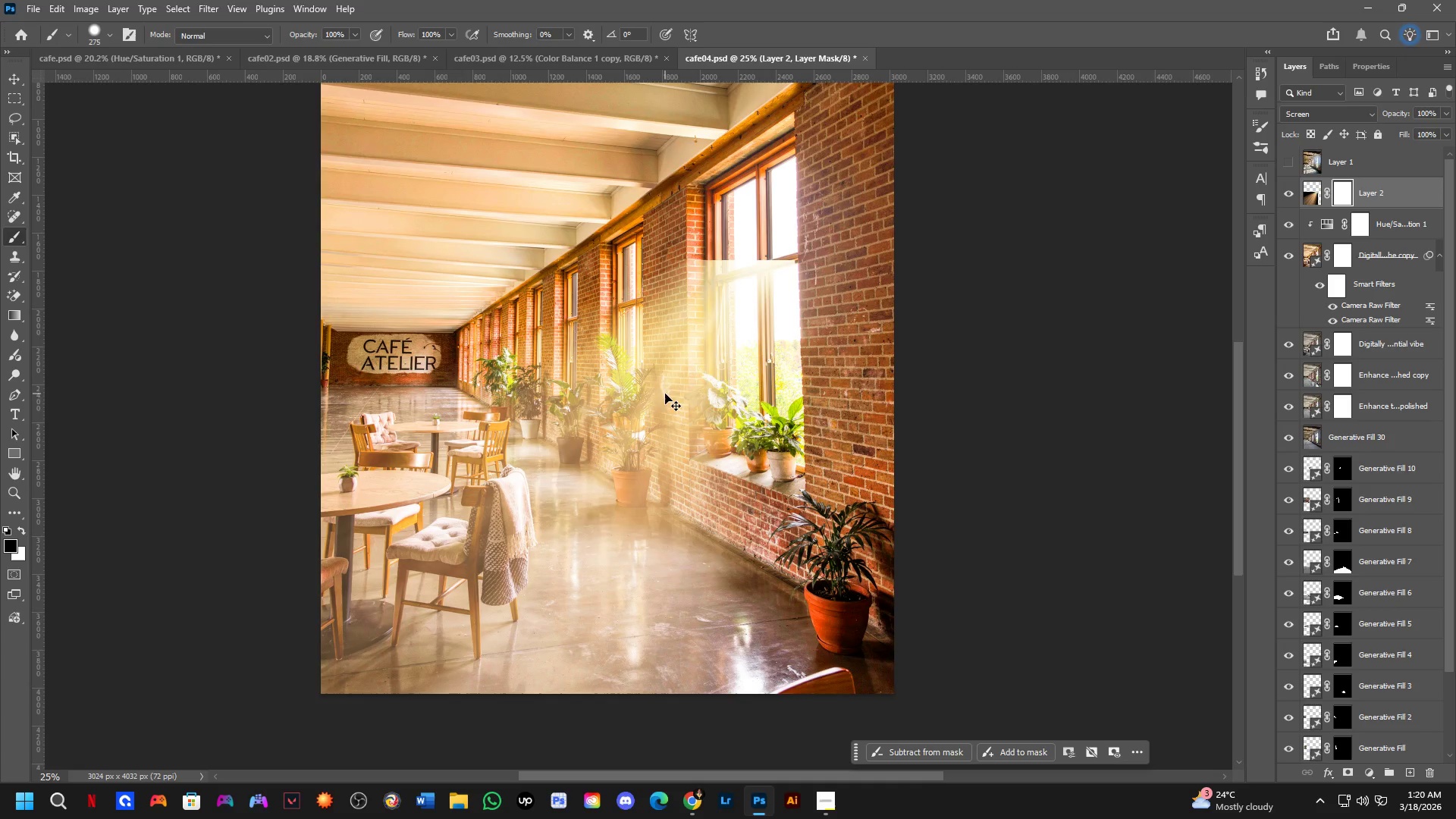 
hold_key(key=ControlLeft, duration=0.64)
 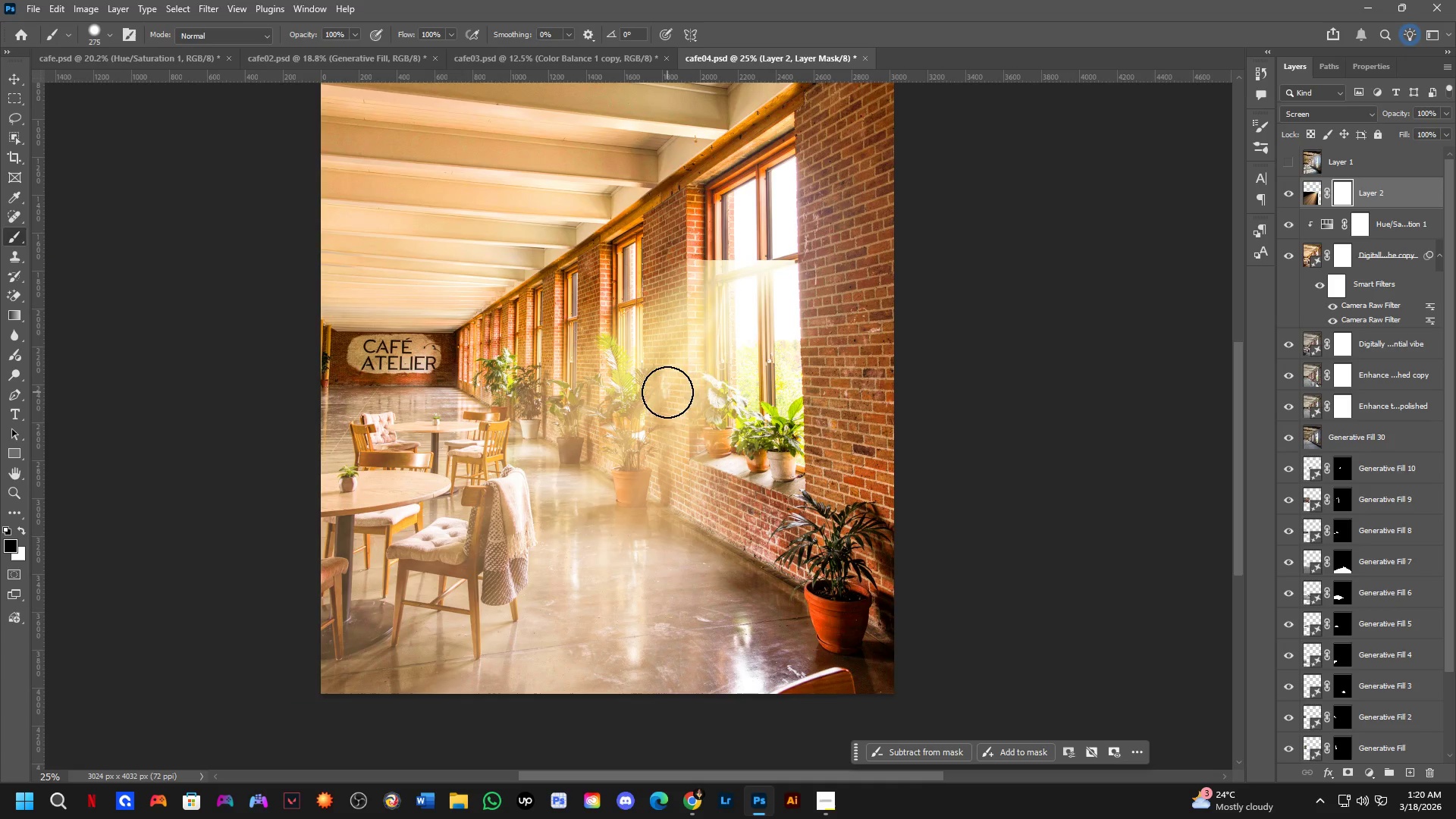 
key(Control+T)
 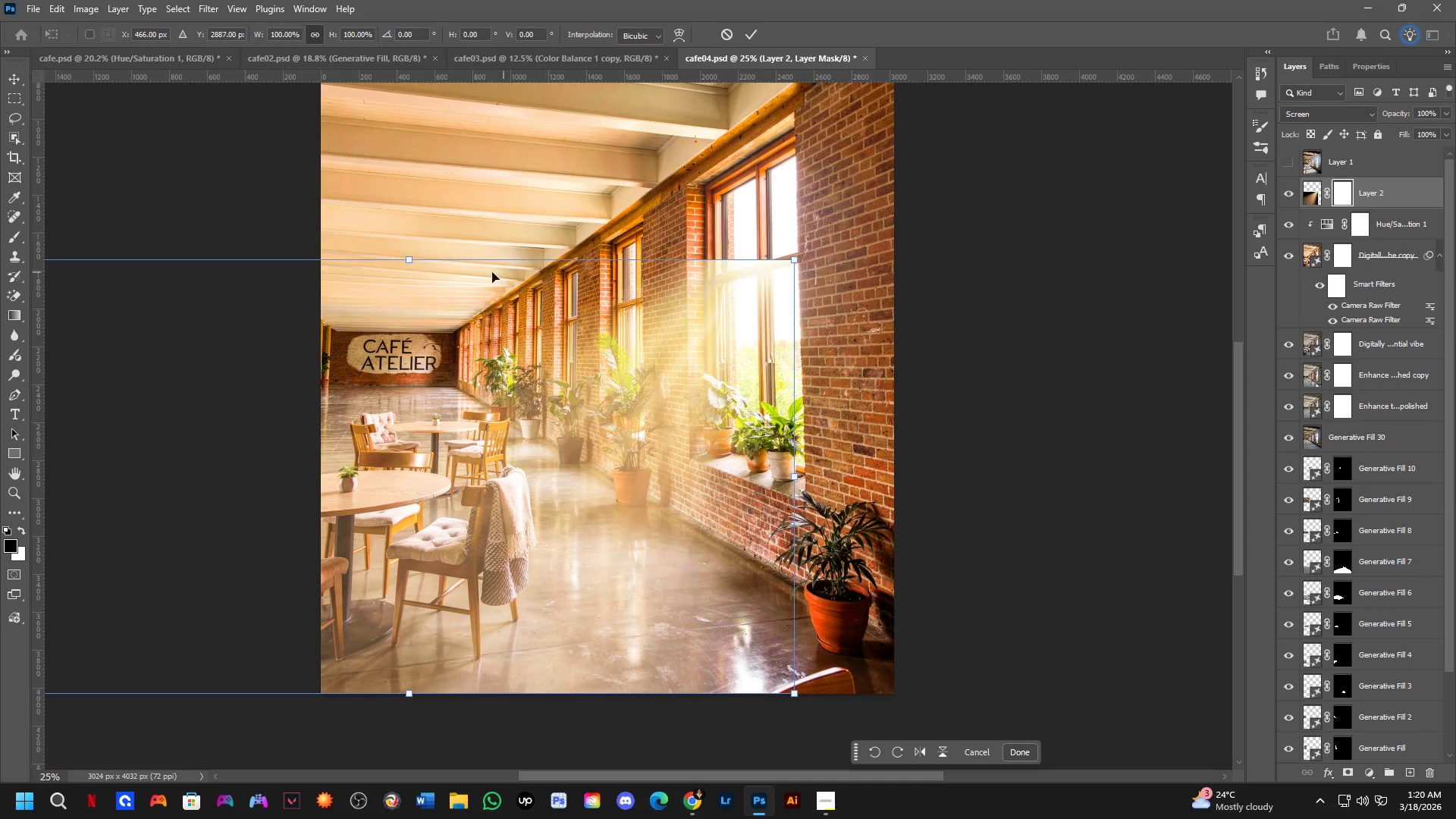 
hold_key(key=ControlLeft, duration=0.77)
 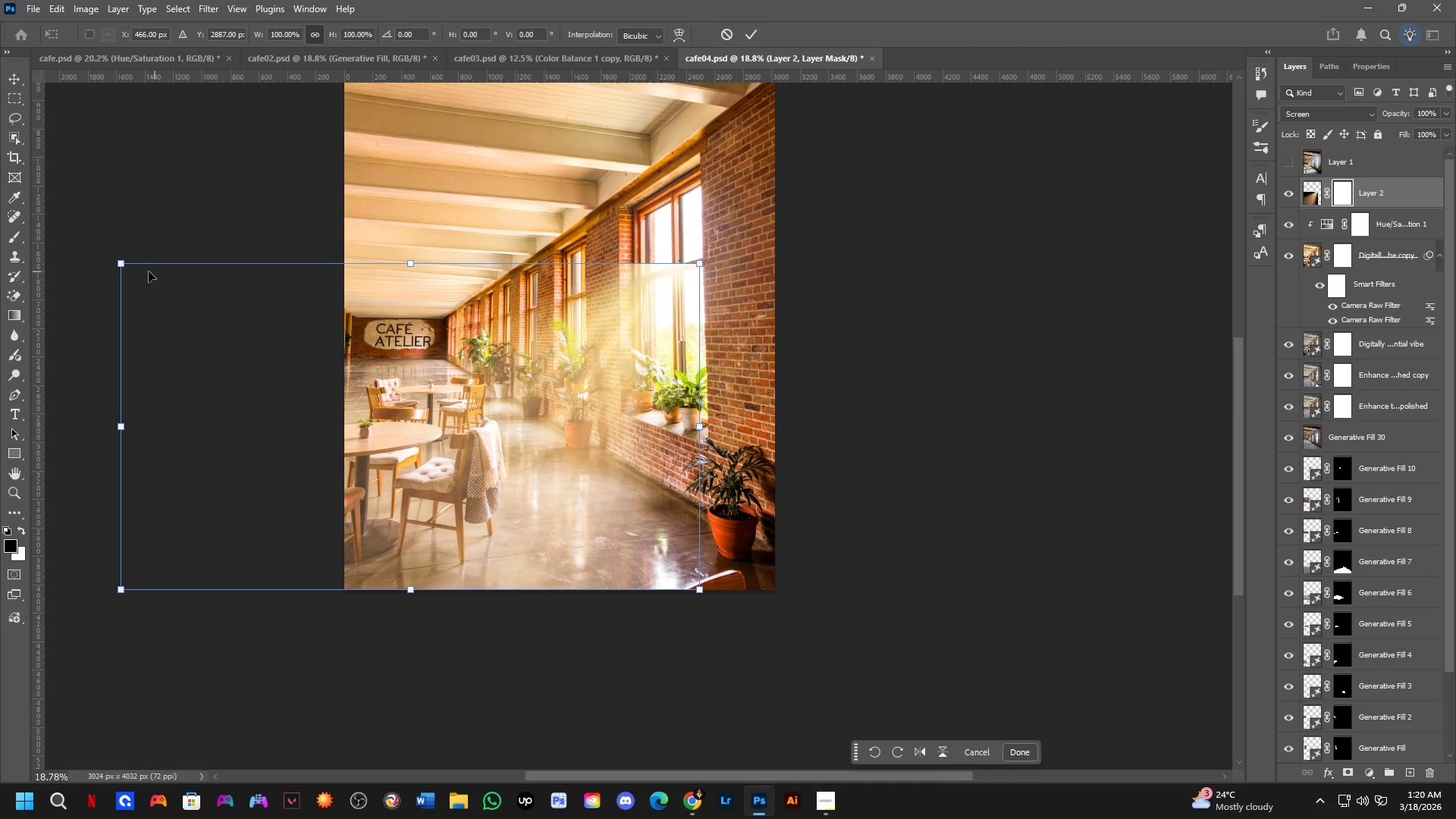 
key(Alt+Control+AltLeft)
 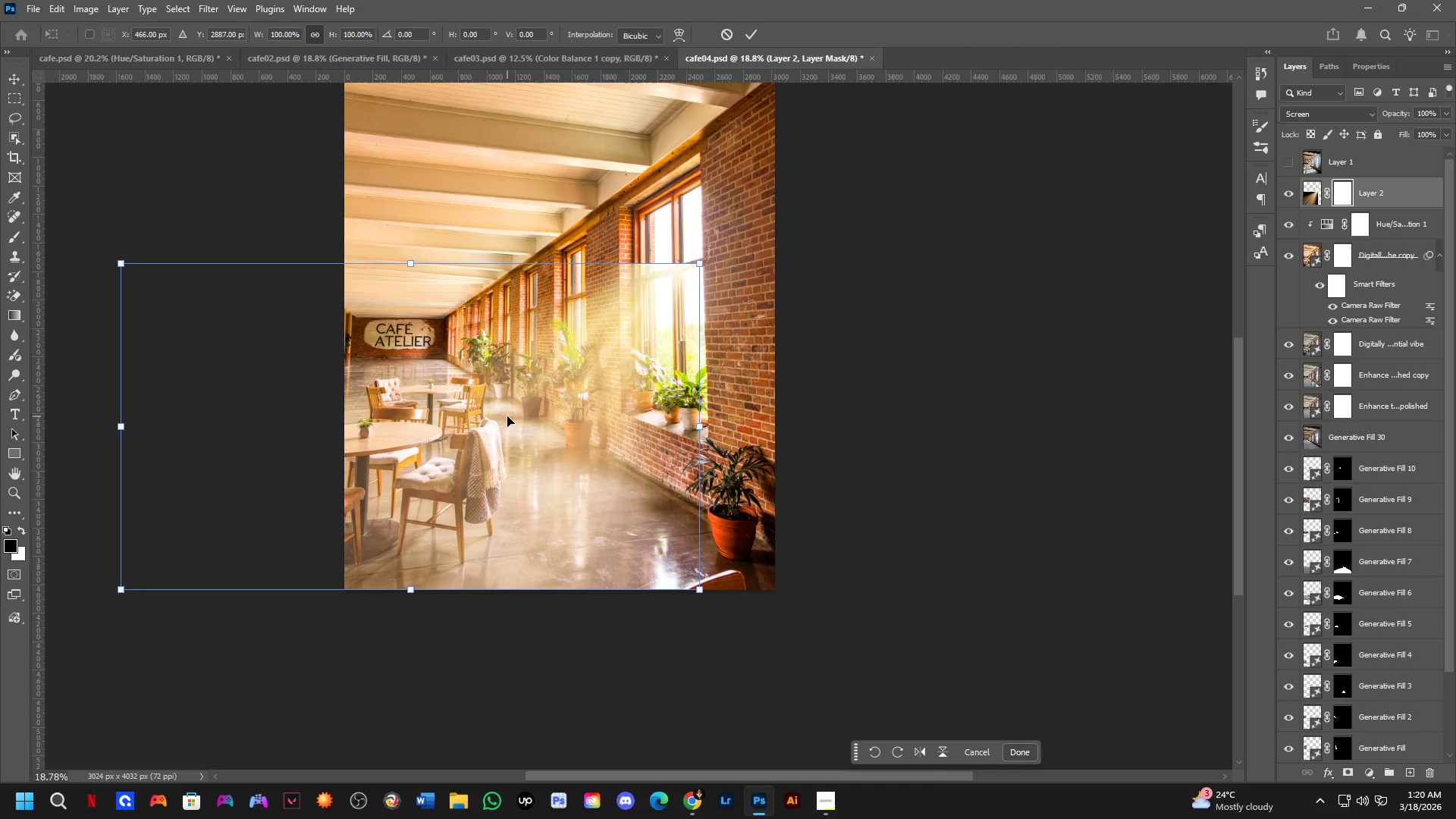 
key(Alt+Control+AltLeft)
 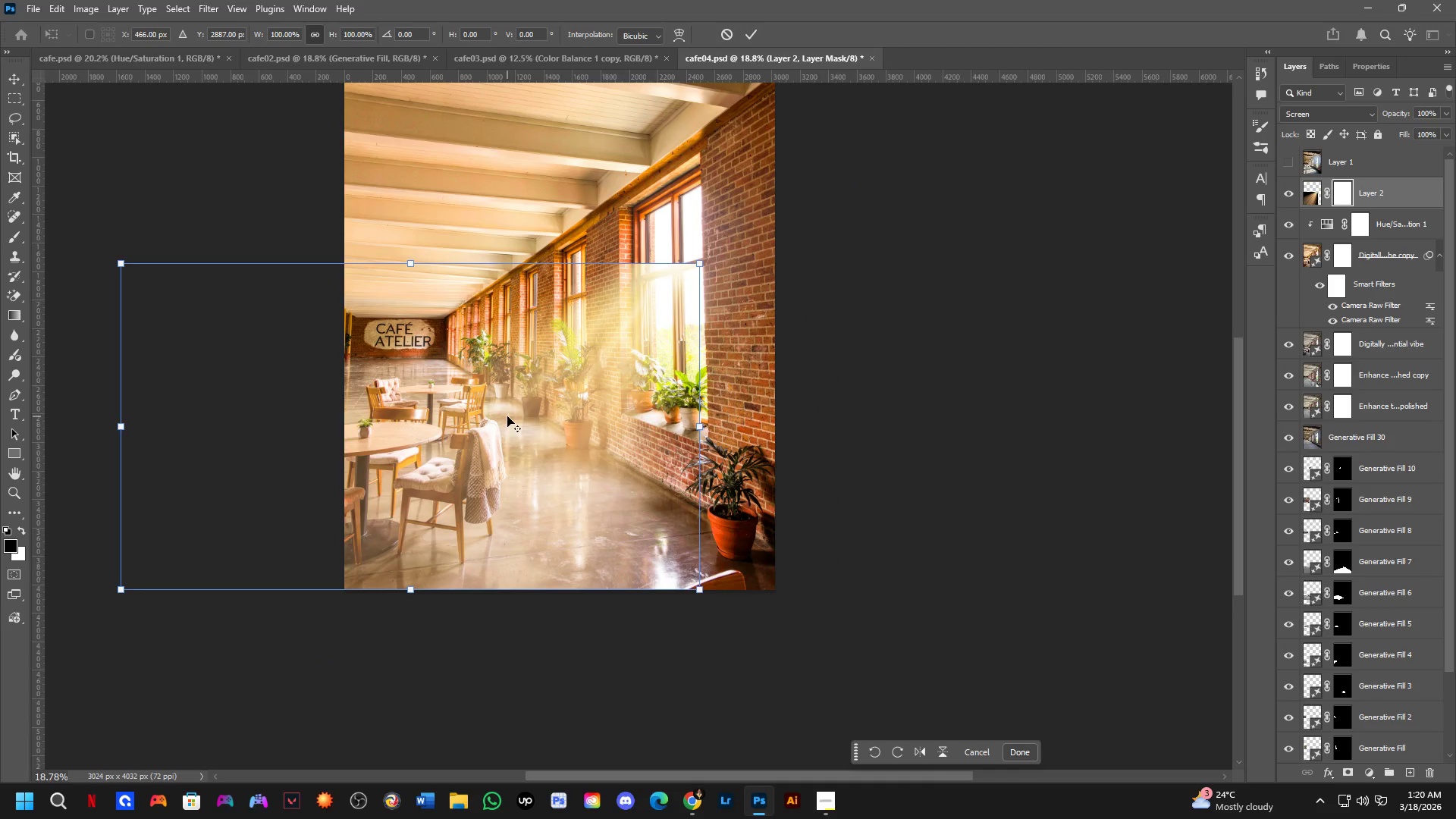 
key(Alt+Control+AltLeft)
 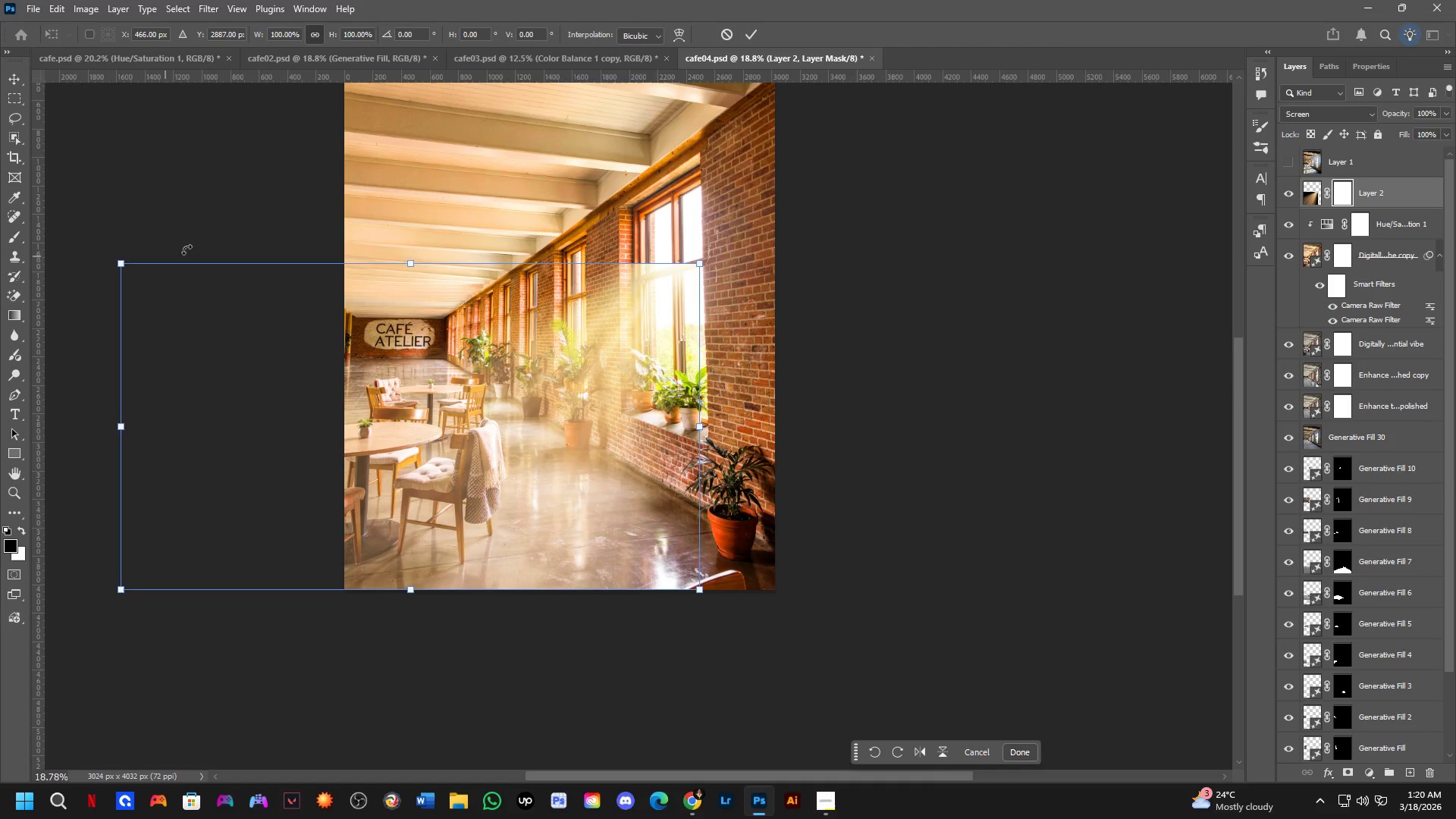 
scroll: coordinate [420, 280], scroll_direction: down, amount: 3.0
 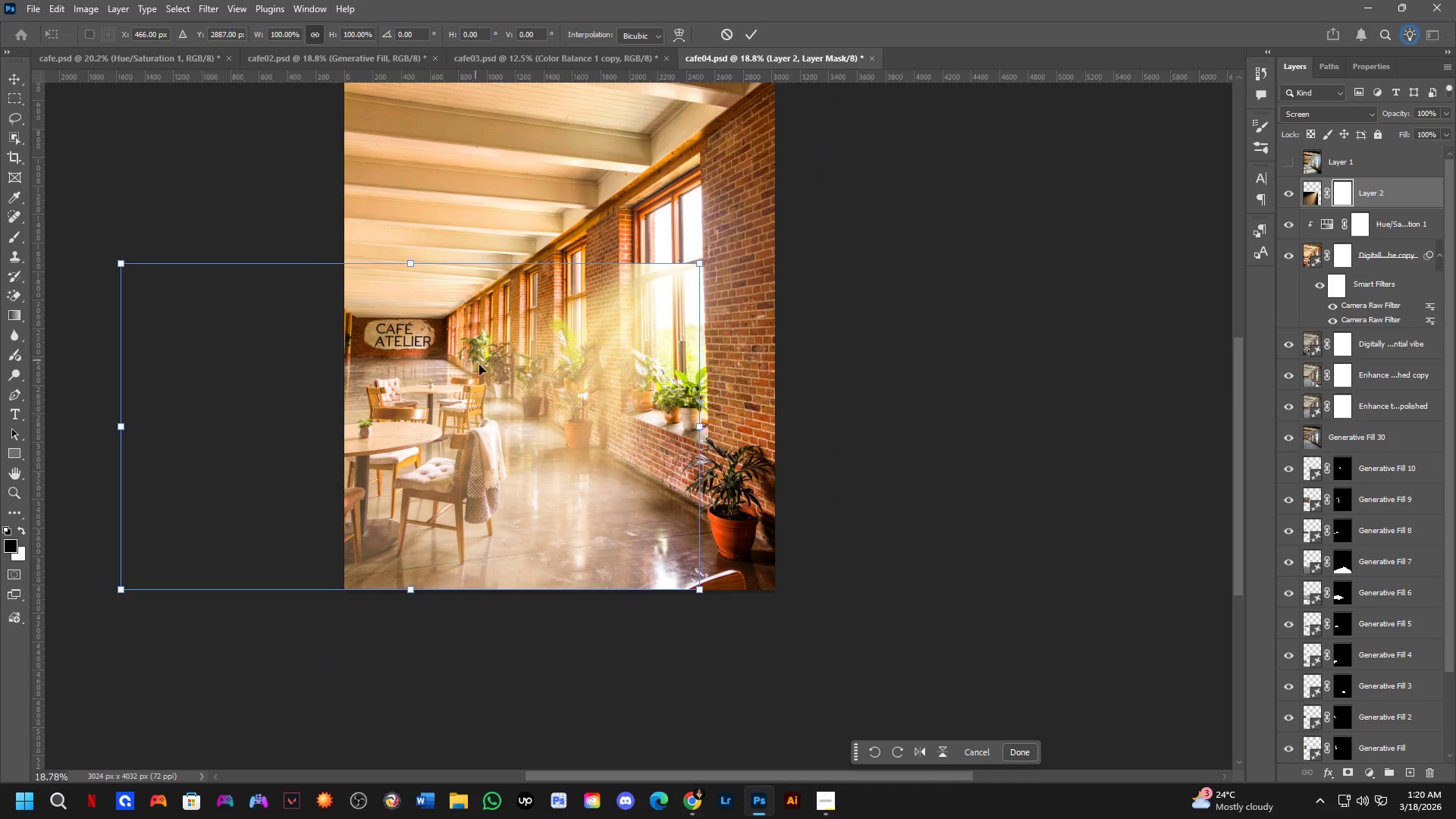 
key(Control+ControlLeft)
 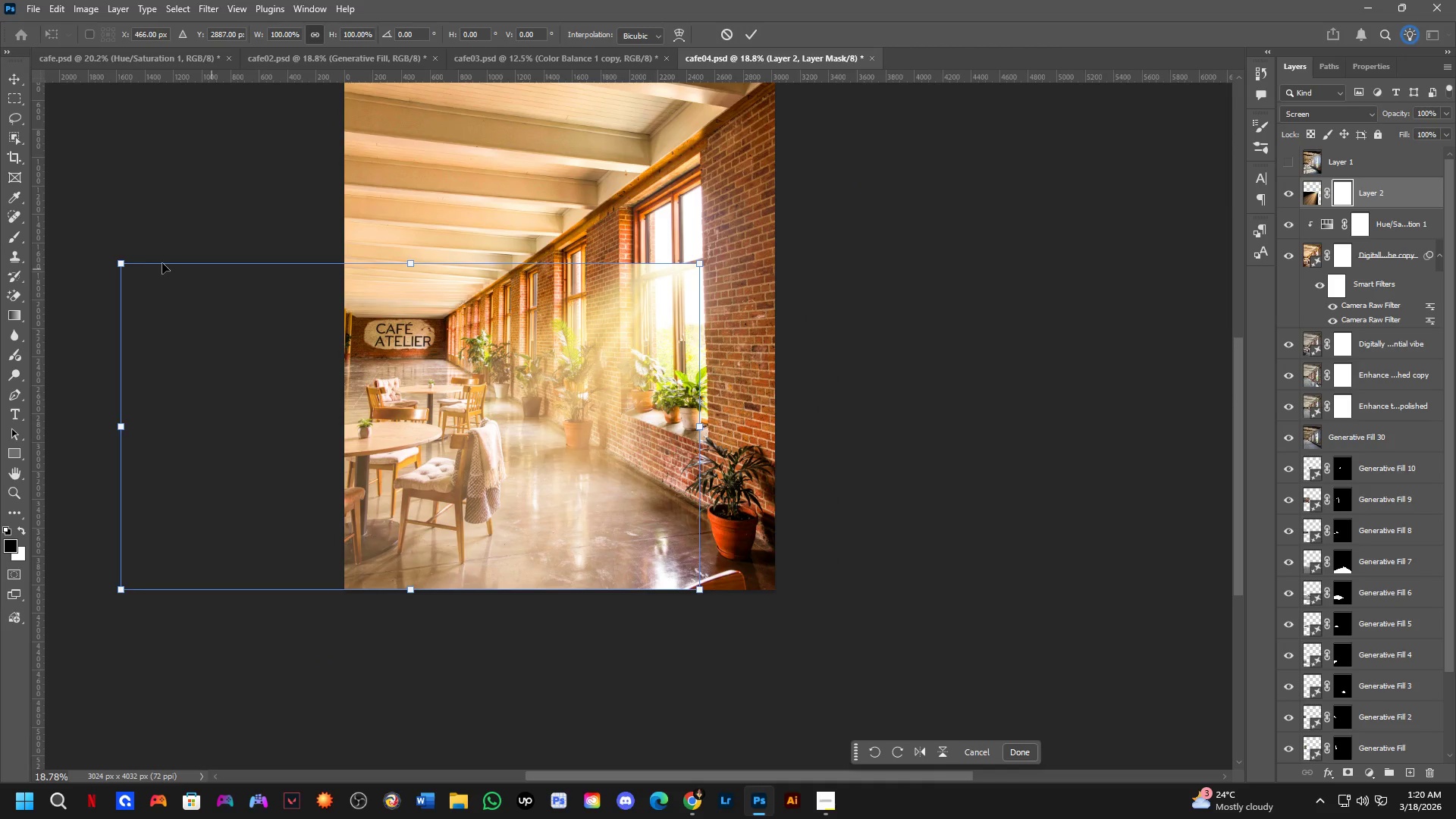 
hold_key(key=ControlLeft, duration=1.5)
left_click_drag(start_coordinate=[123, 262], to_coordinate=[433, 324])
 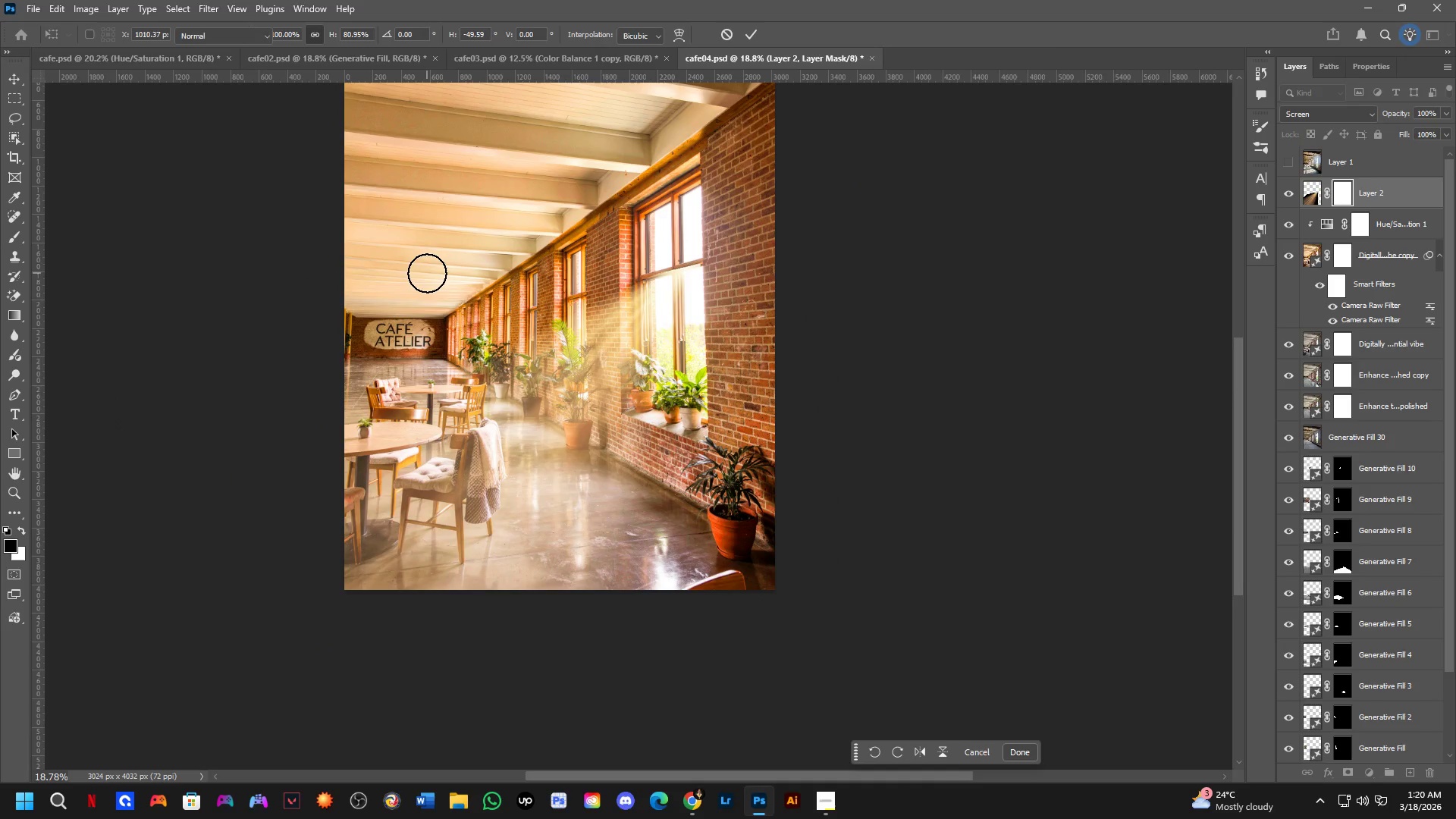 
hold_key(key=ControlLeft, duration=1.3)
 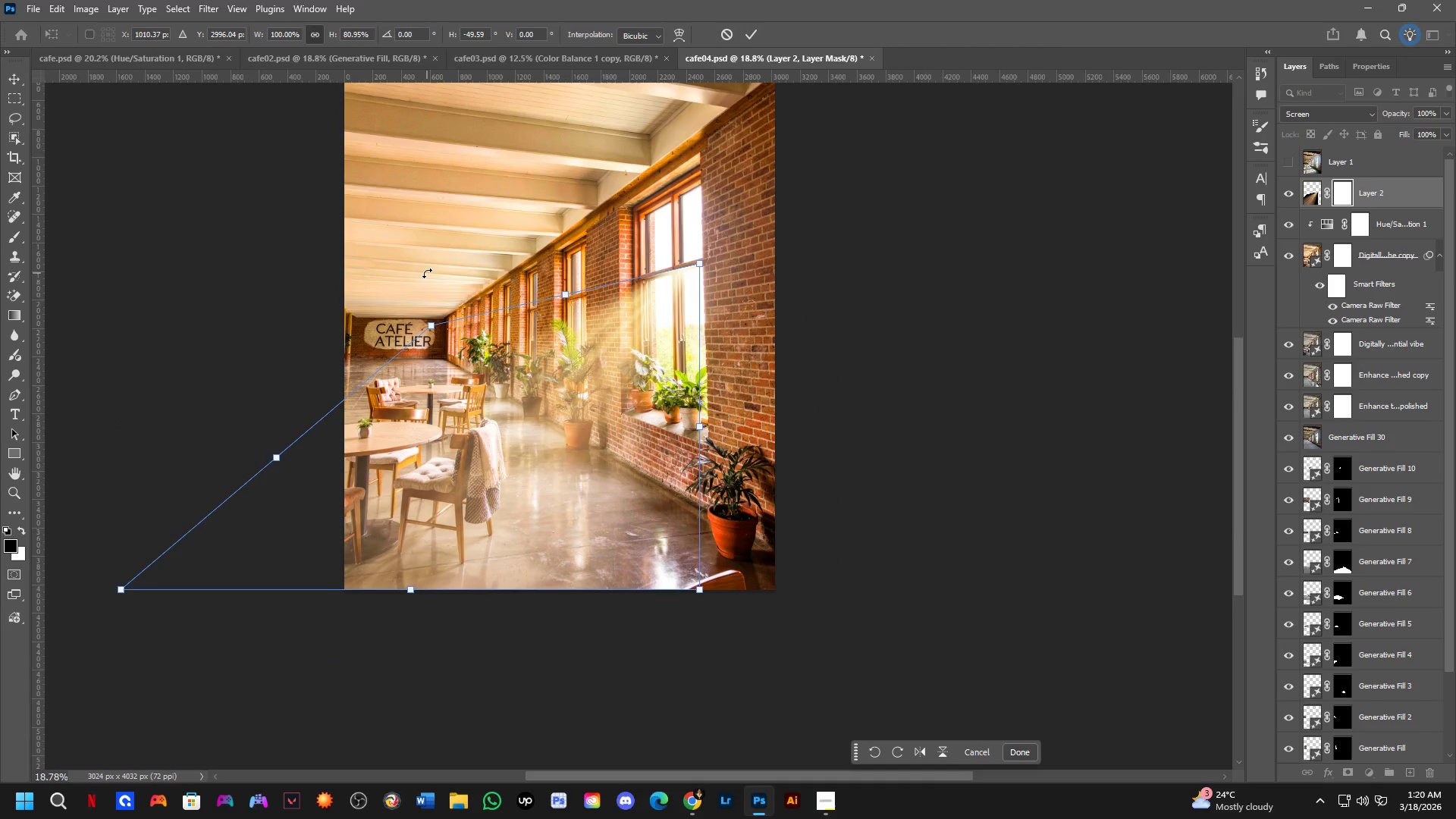 
key(NumpadEnter)
 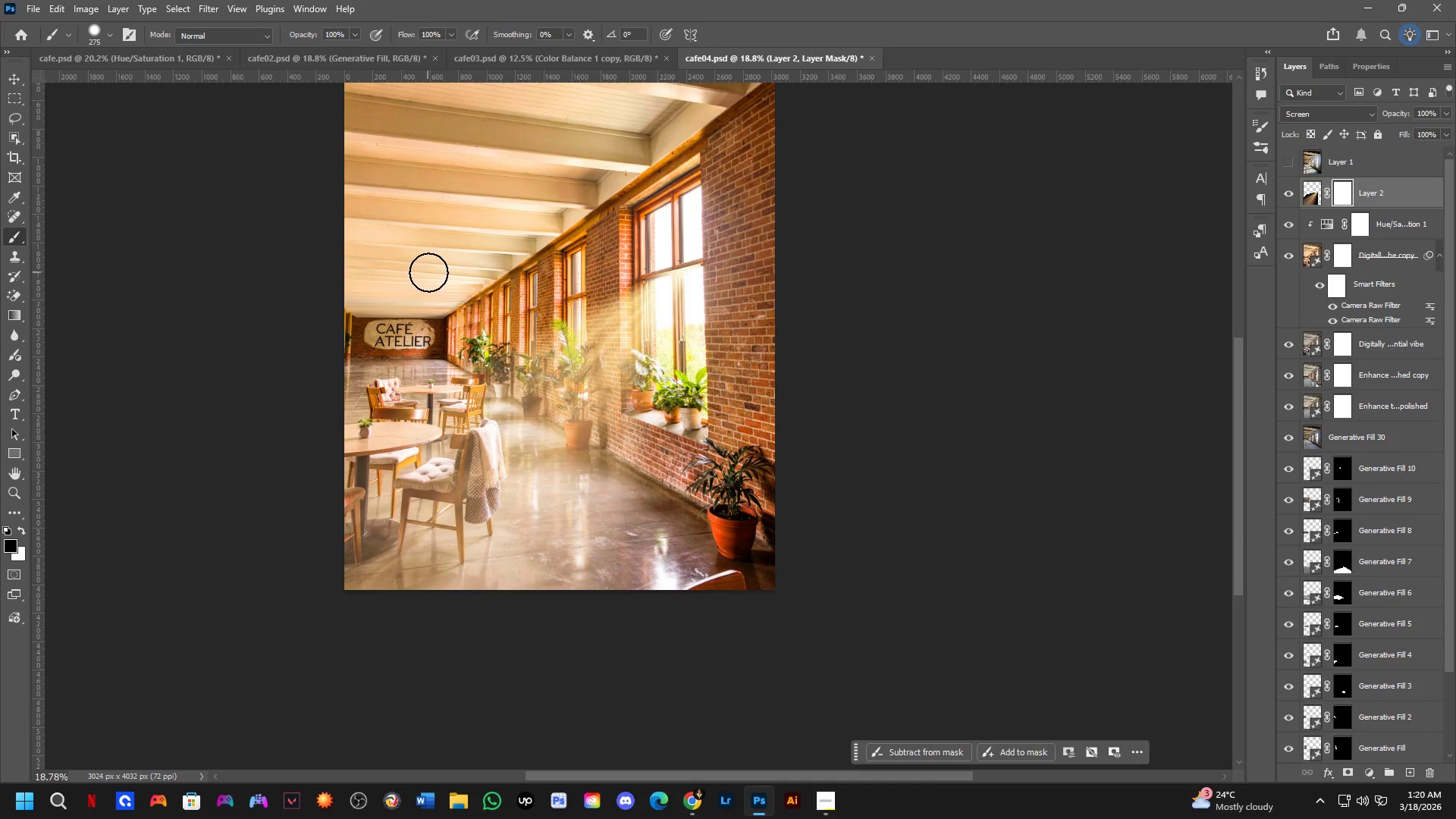 
scroll: coordinate [494, 299], scroll_direction: down, amount: 3.0
 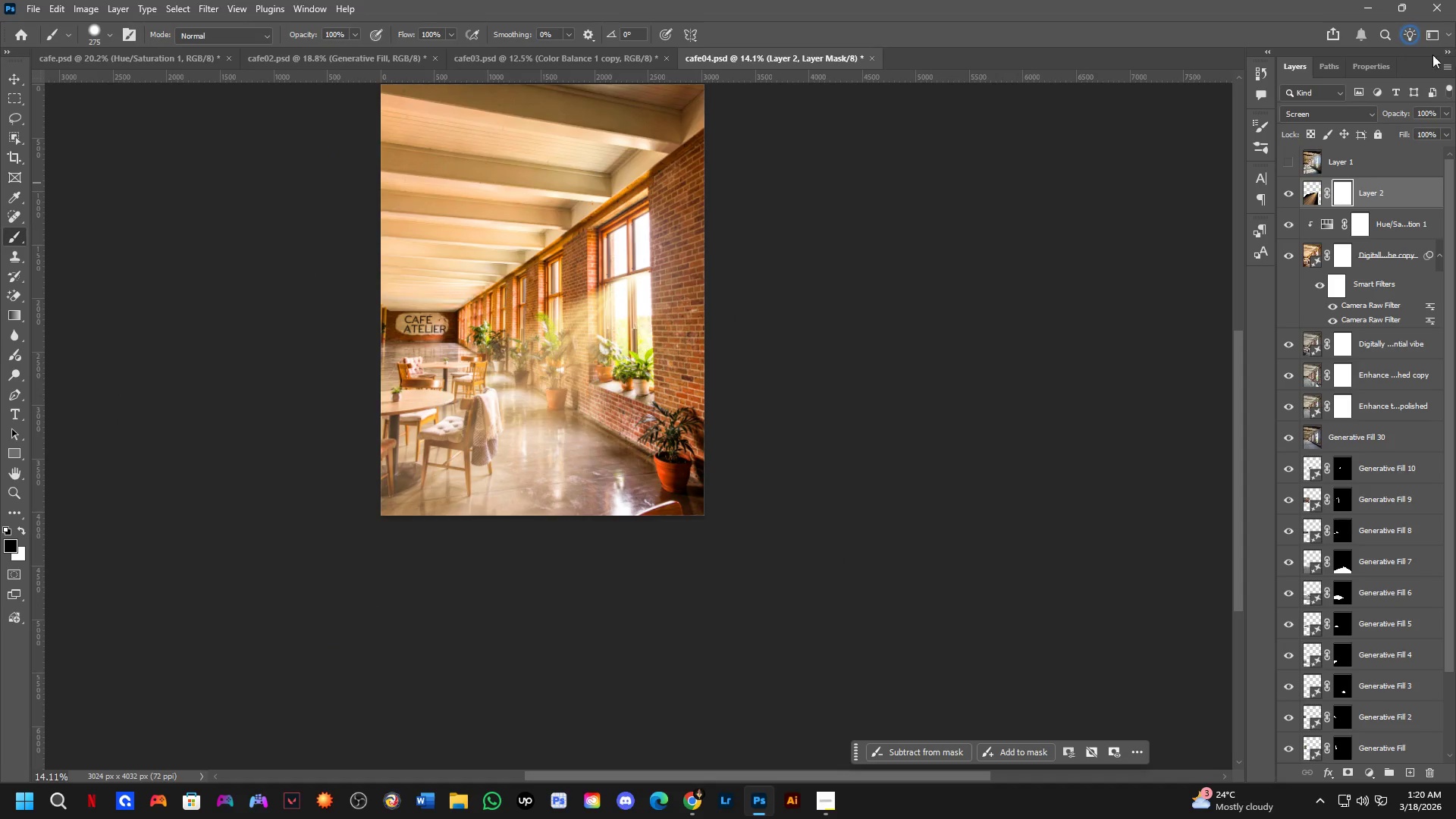 
left_click_drag(start_coordinate=[1407, 112], to_coordinate=[1376, 128])
 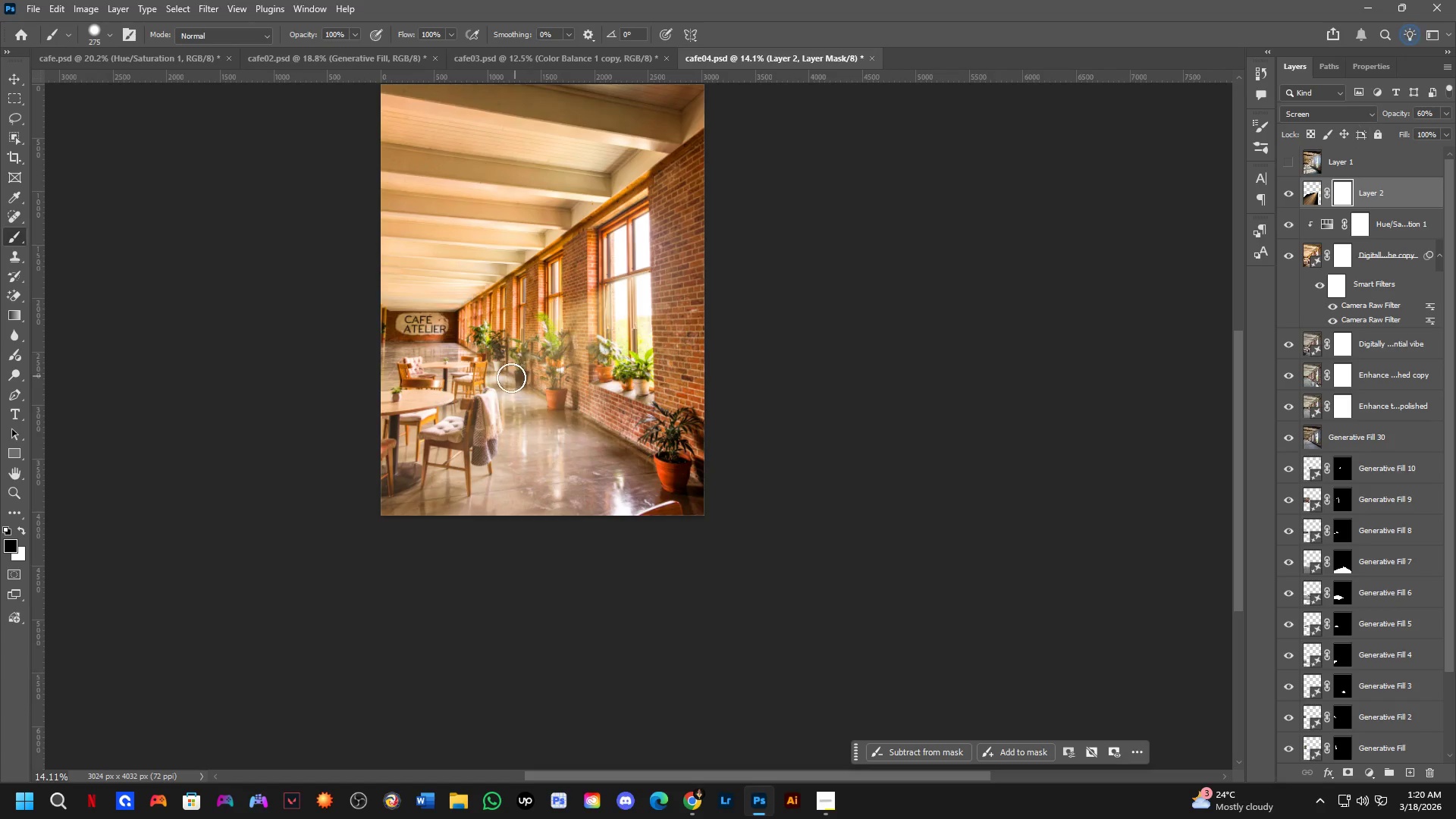 
hold_key(key=Space, duration=0.41)
 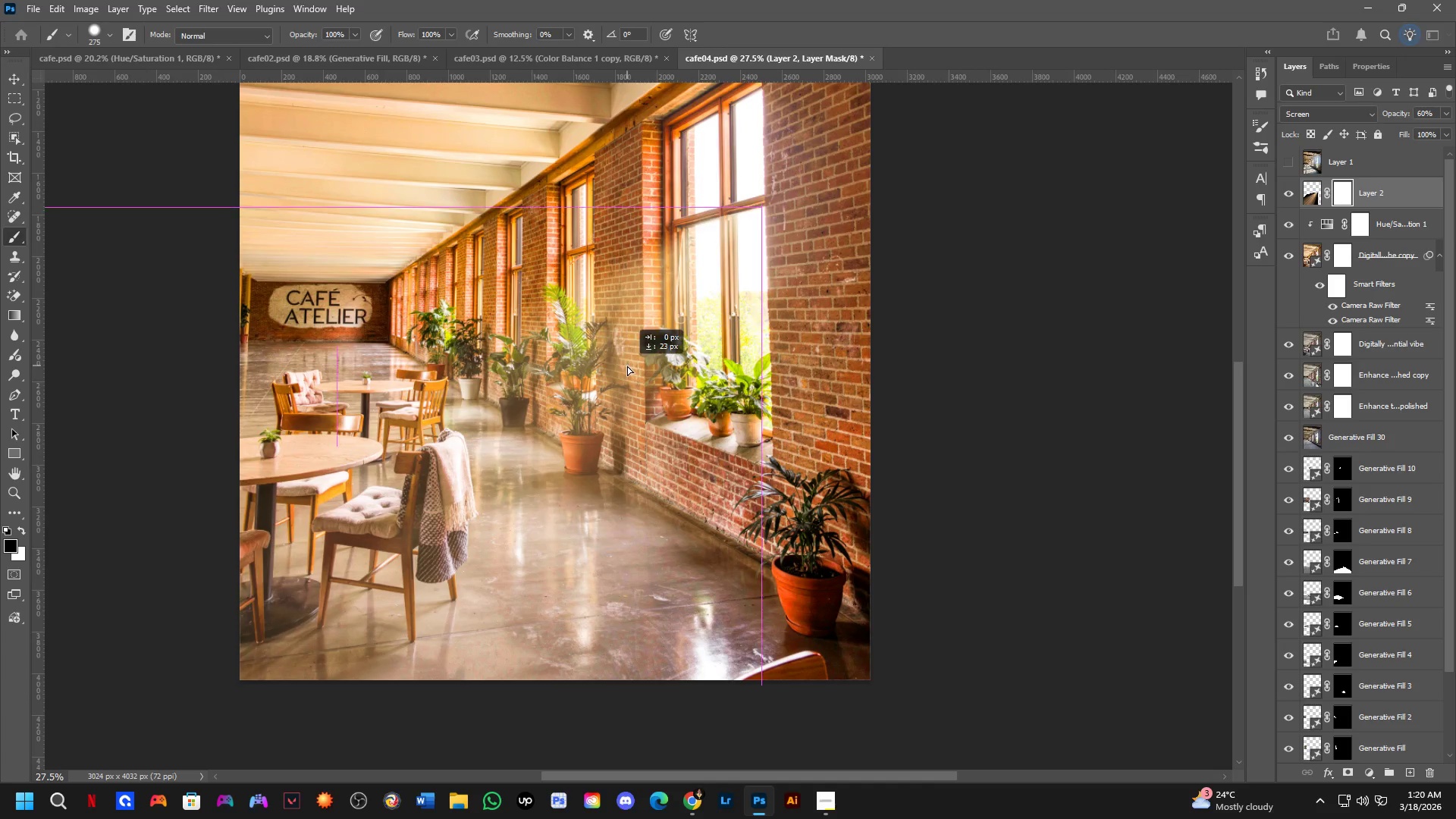 
left_click_drag(start_coordinate=[639, 486], to_coordinate=[638, 507])
 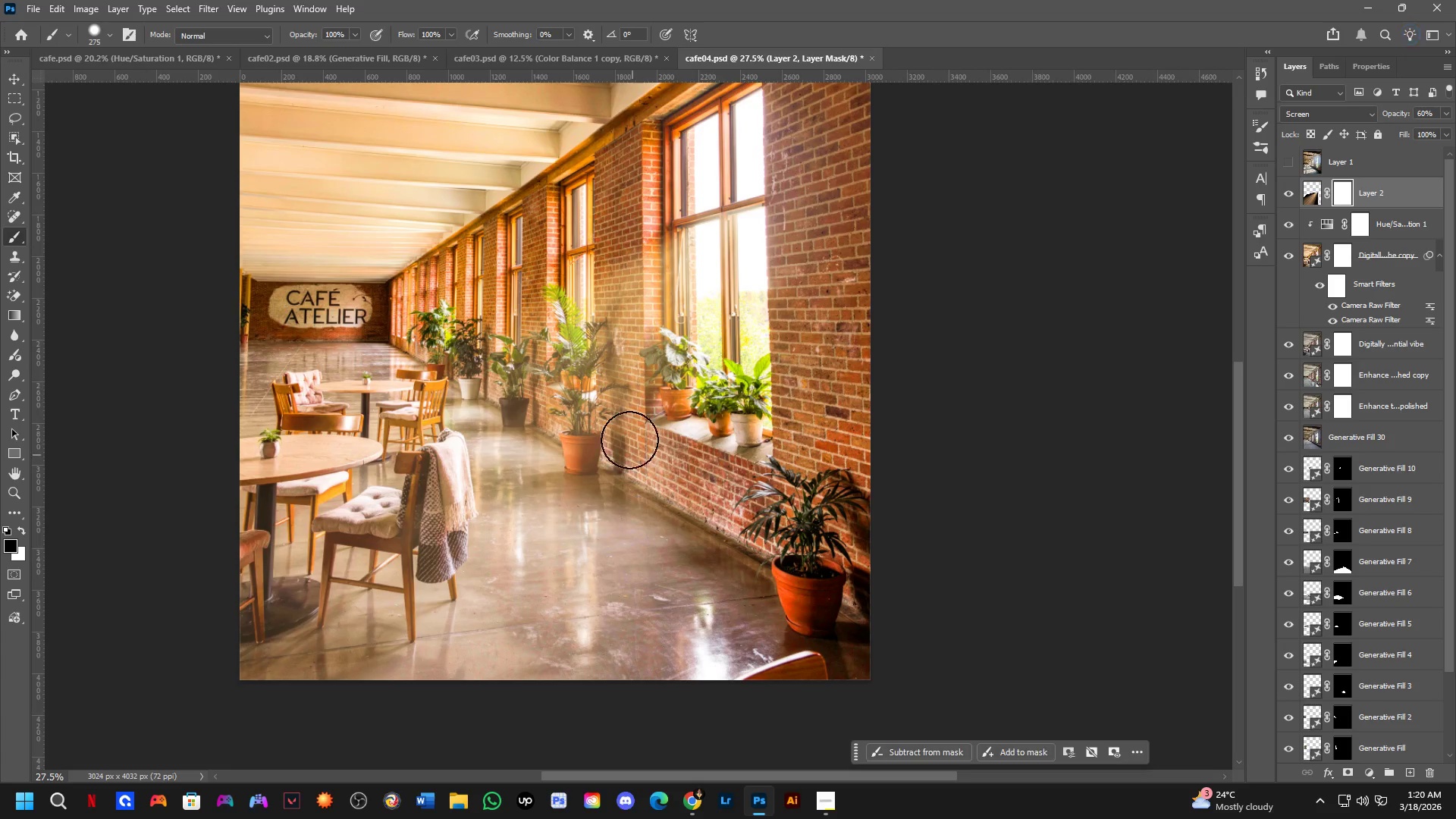 
scroll: coordinate [594, 339], scroll_direction: up, amount: 7.0
 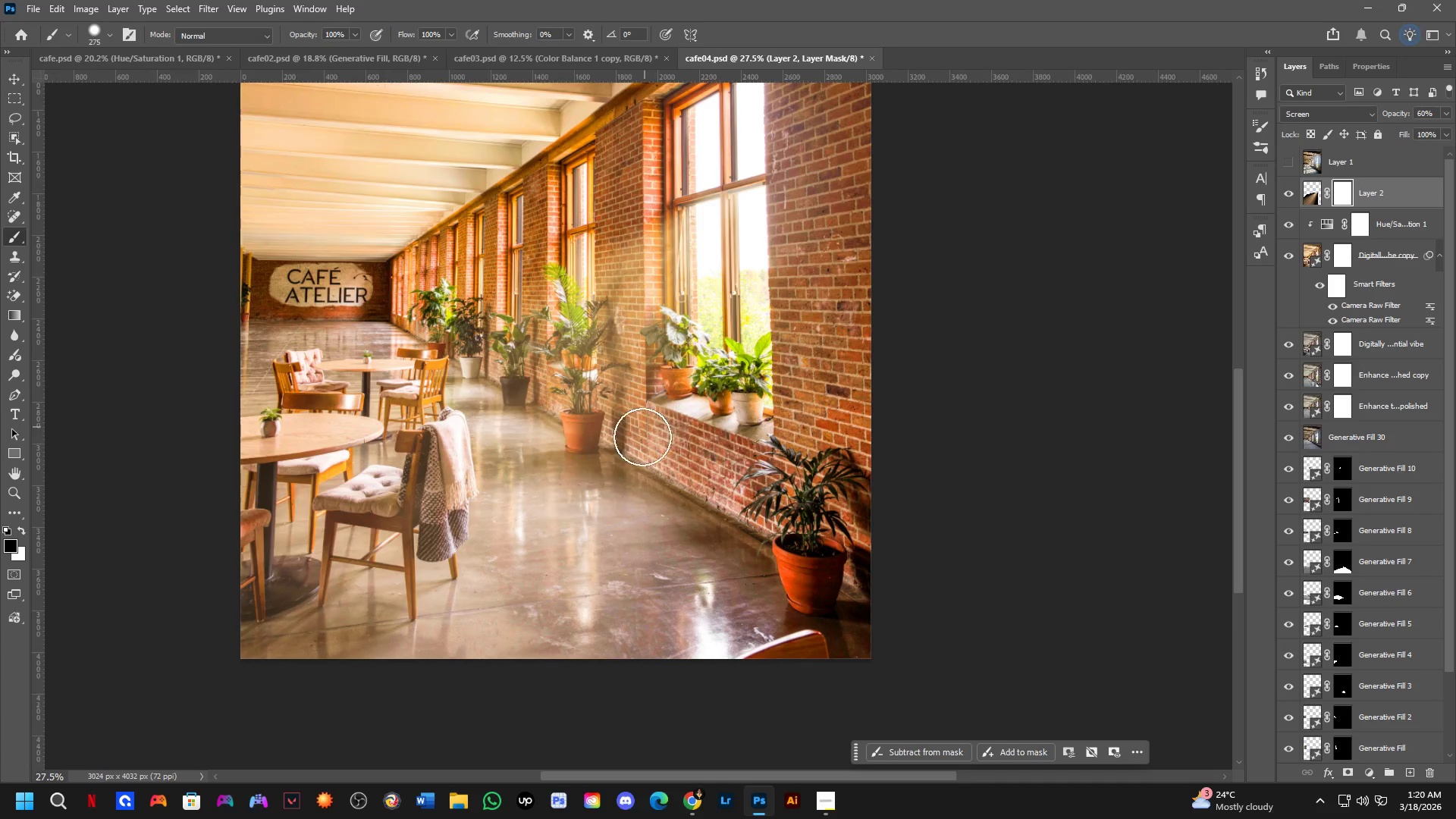 
hold_key(key=ControlLeft, duration=0.72)
left_click_drag(start_coordinate=[627, 358], to_coordinate=[627, 366])
 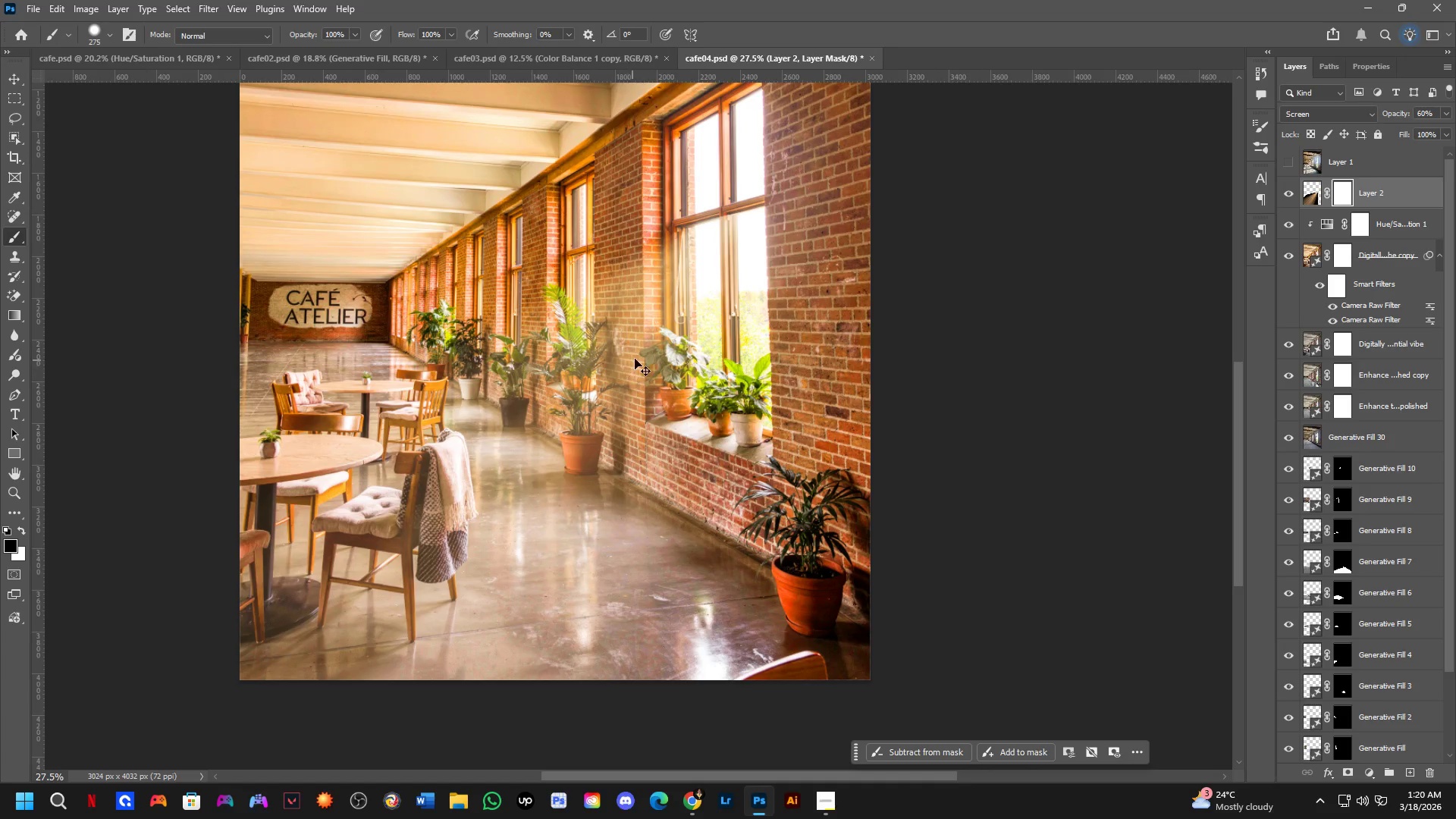 
scroll: coordinate [650, 325], scroll_direction: up, amount: 8.0
 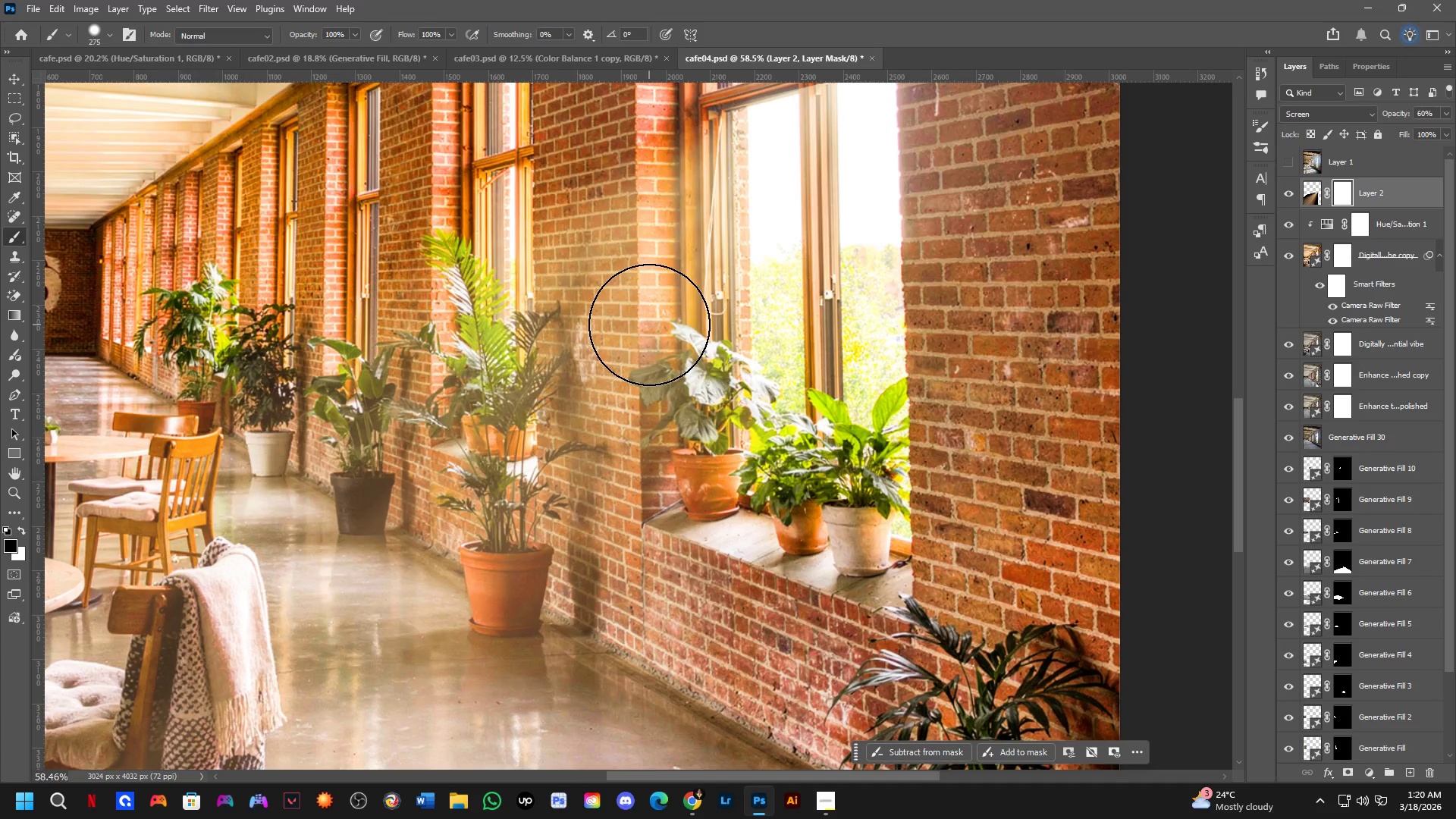 
hold_key(key=Space, duration=0.5)
 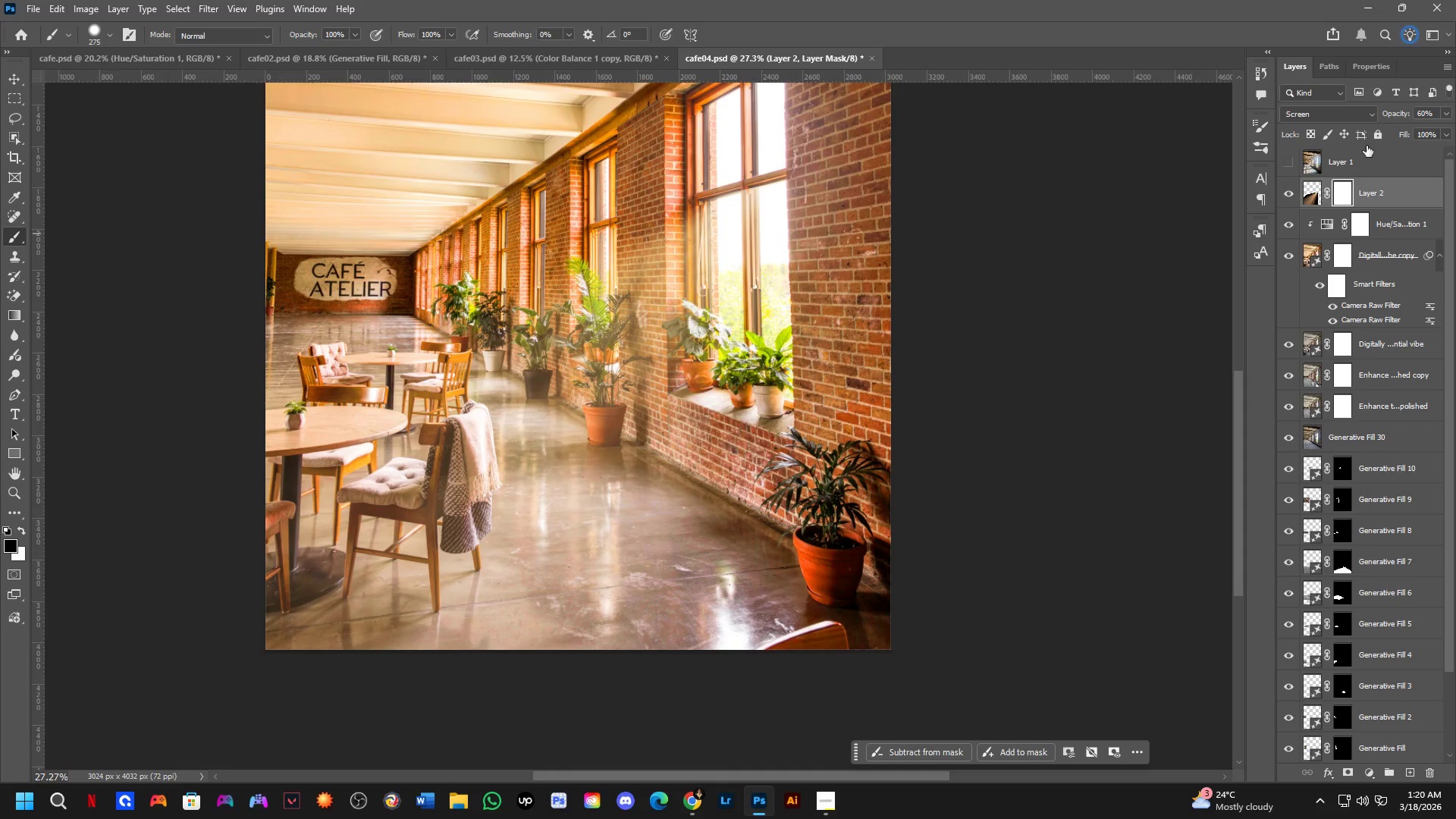 
left_click_drag(start_coordinate=[629, 416], to_coordinate=[651, 392])
 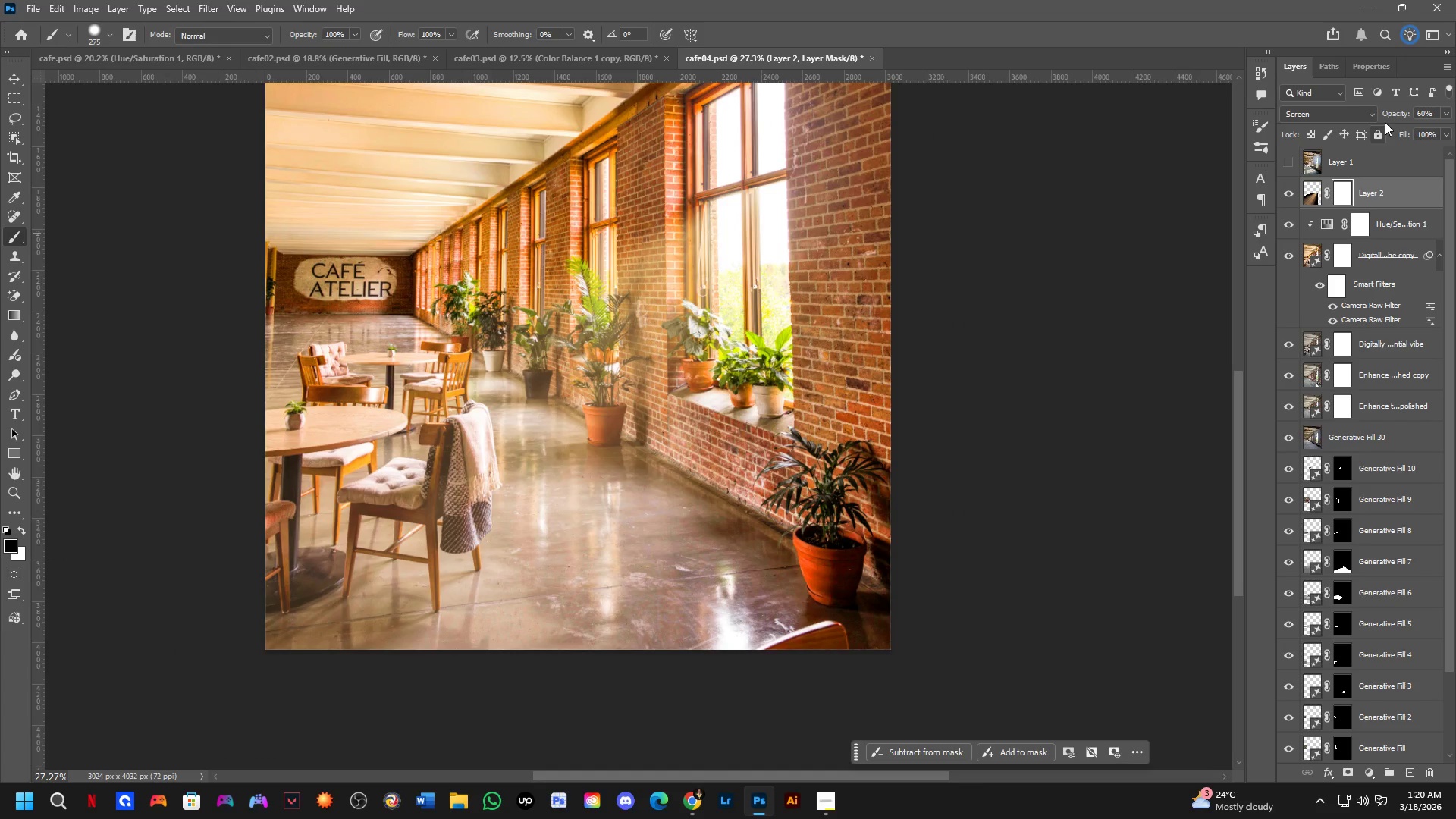 
scroll: coordinate [649, 325], scroll_direction: down, amount: 8.0
 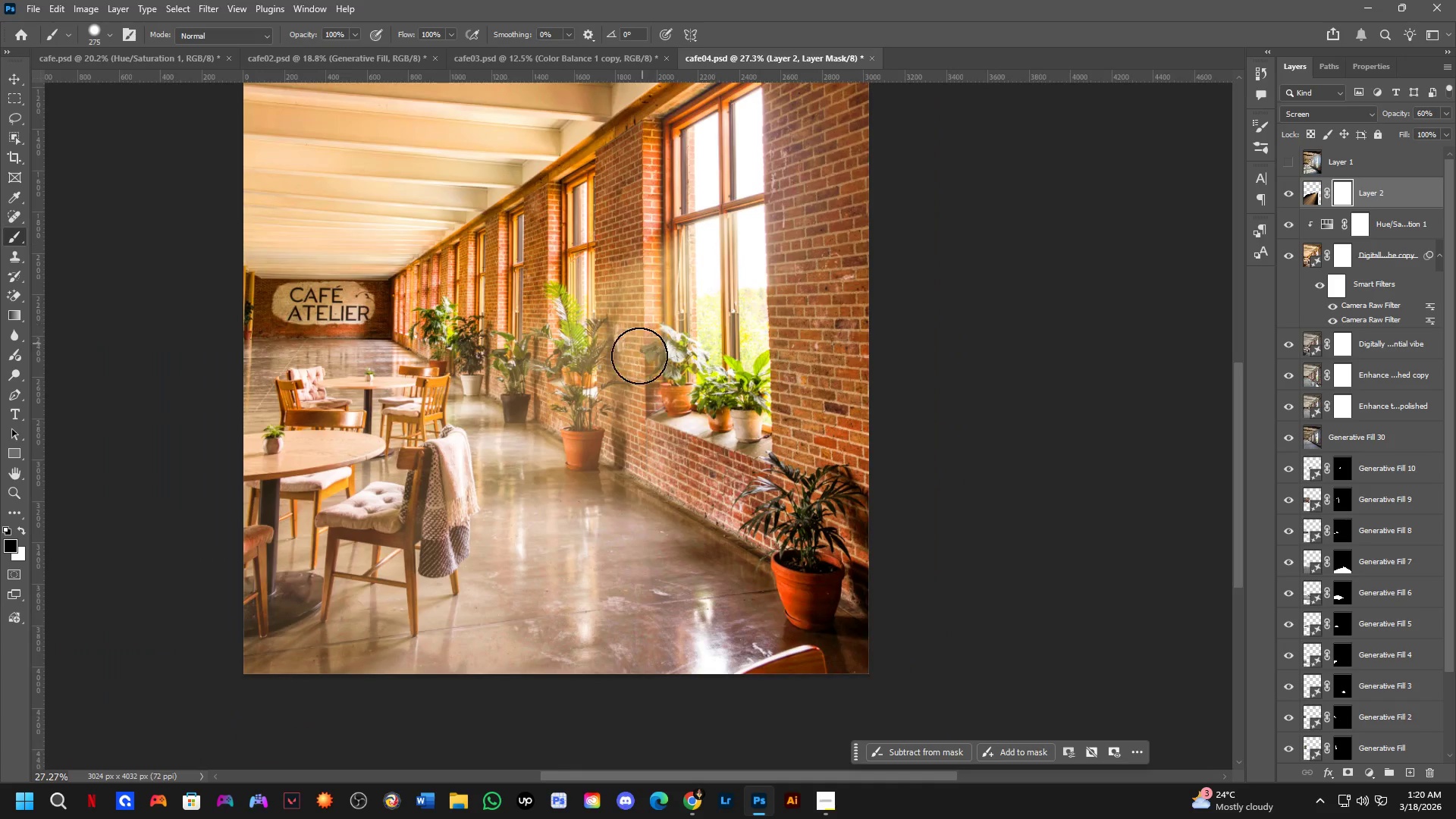 
left_click_drag(start_coordinate=[1397, 114], to_coordinate=[1404, 114])
 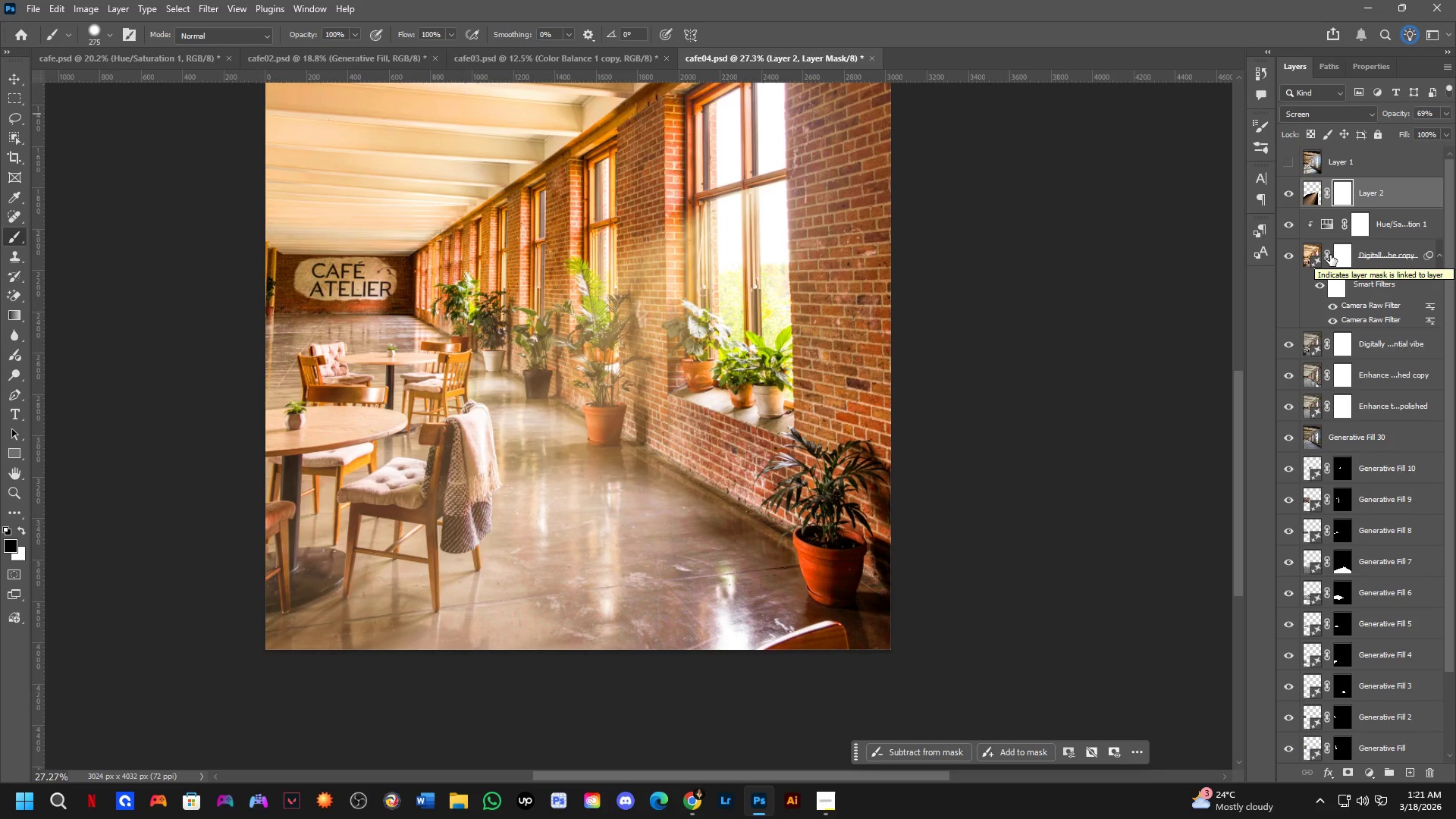 
wait(7.11)
 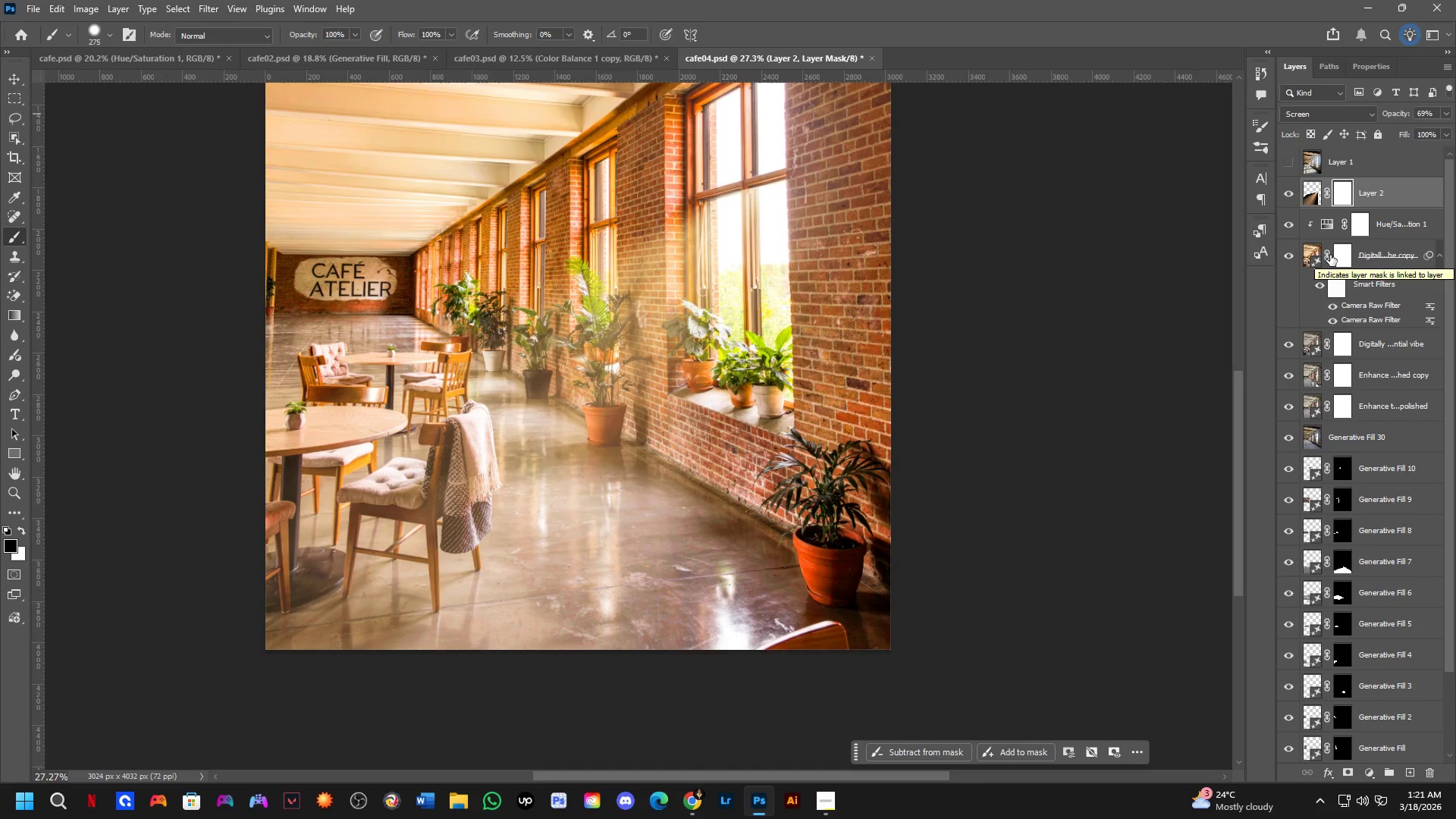 
left_click([1398, 230])
 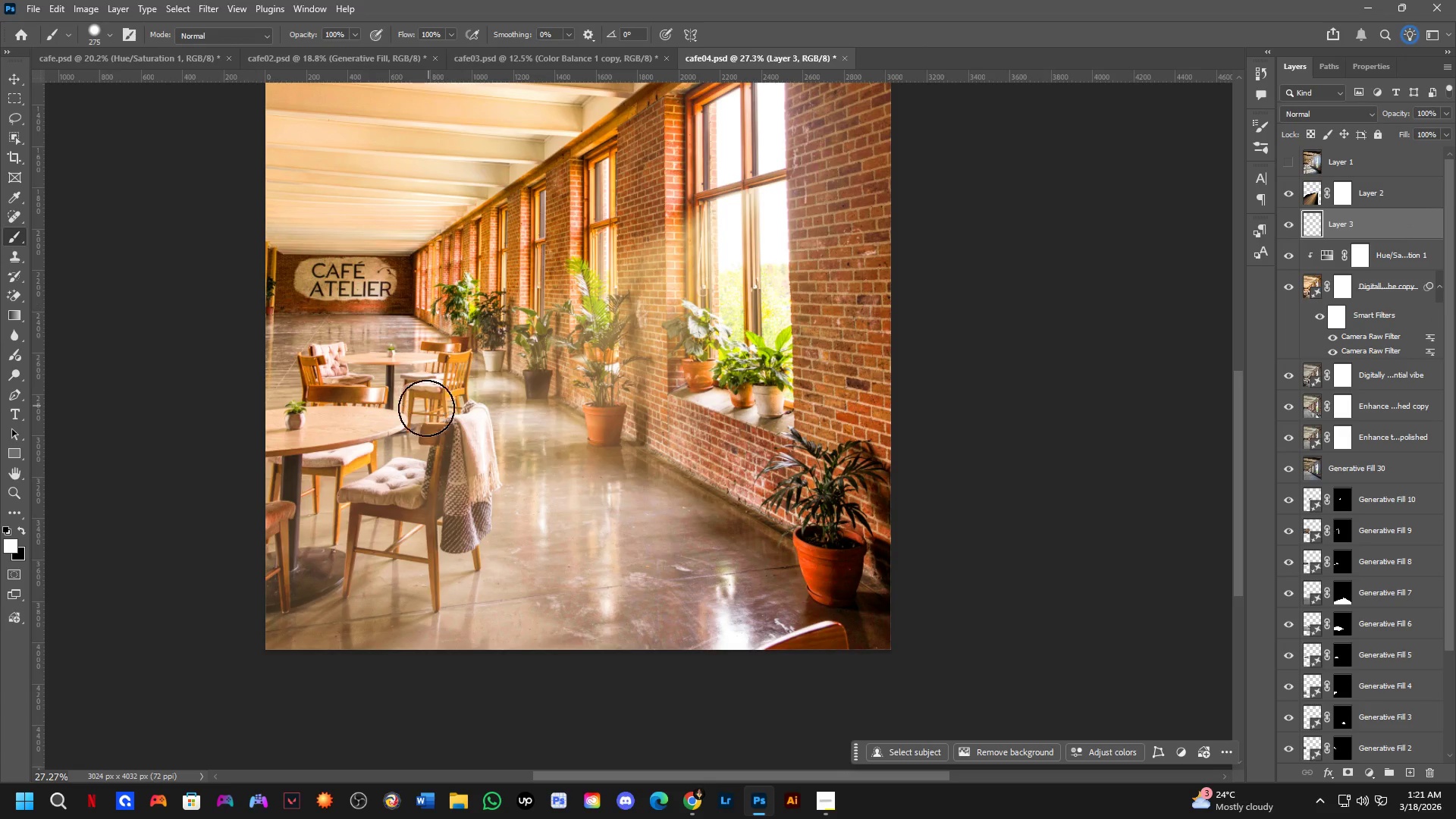 
wait(9.12)
 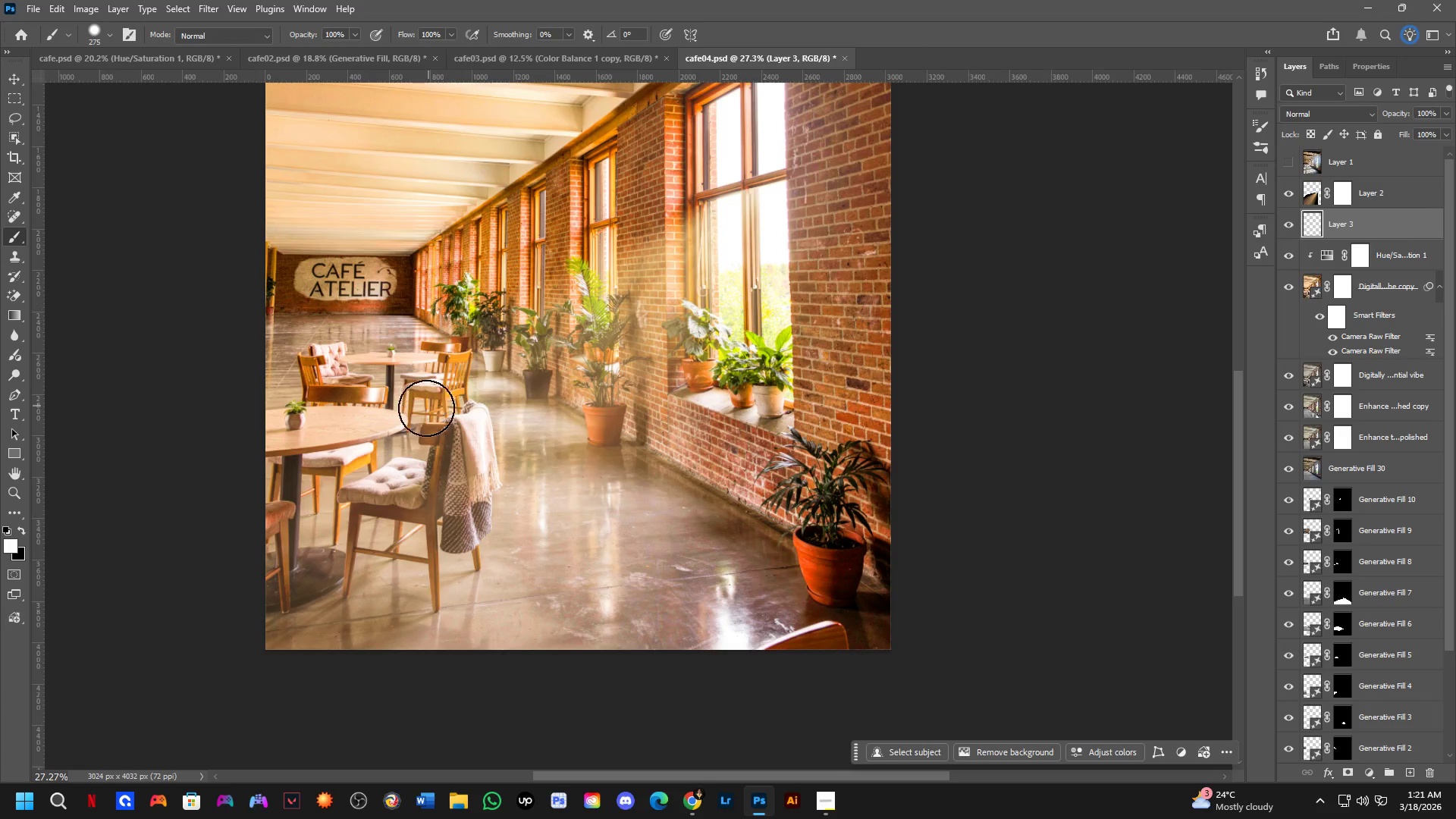 
left_click_drag(start_coordinate=[334, 484], to_coordinate=[389, 512])
 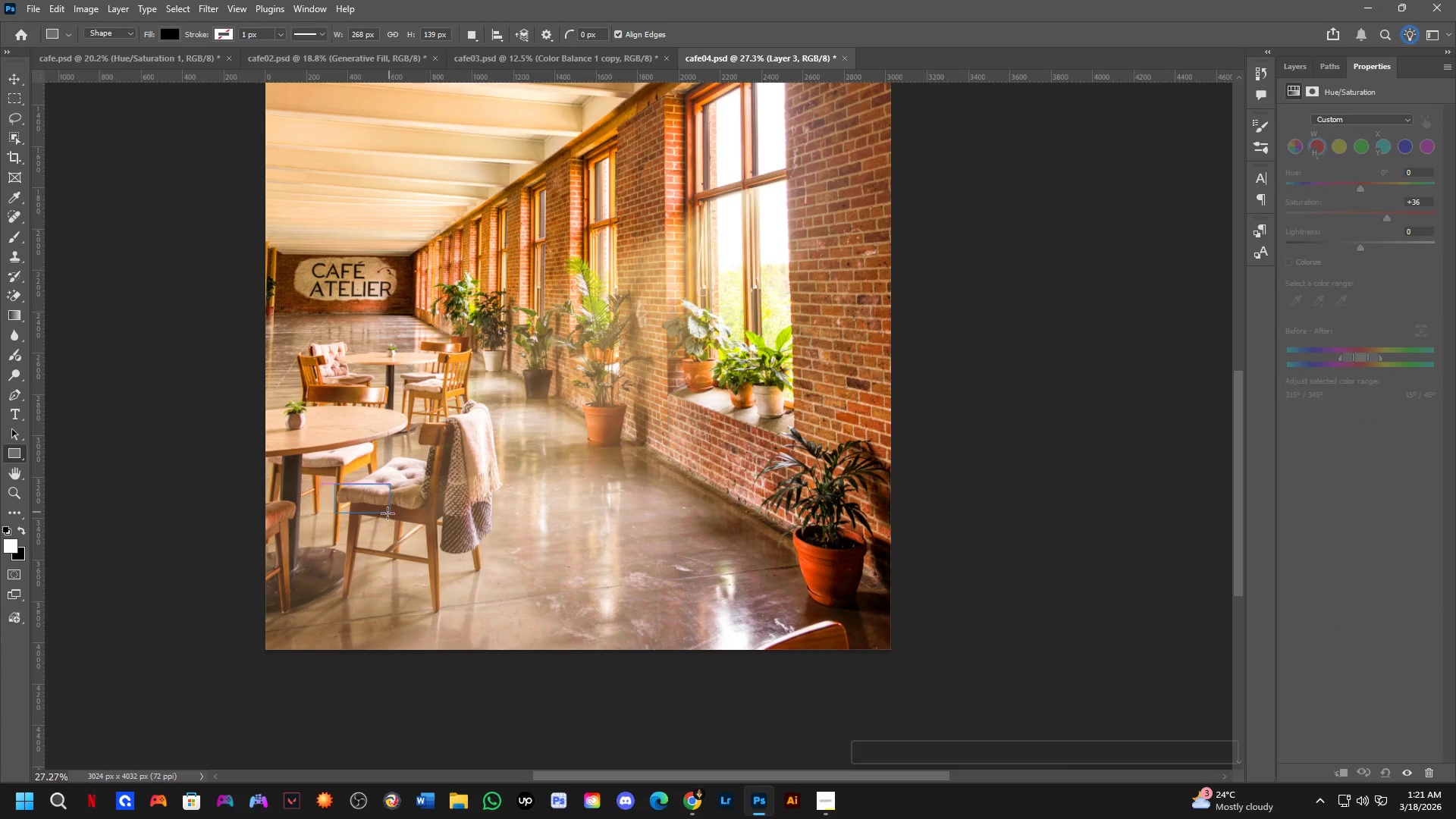 
hold_key(key=ControlLeft, duration=0.88)
 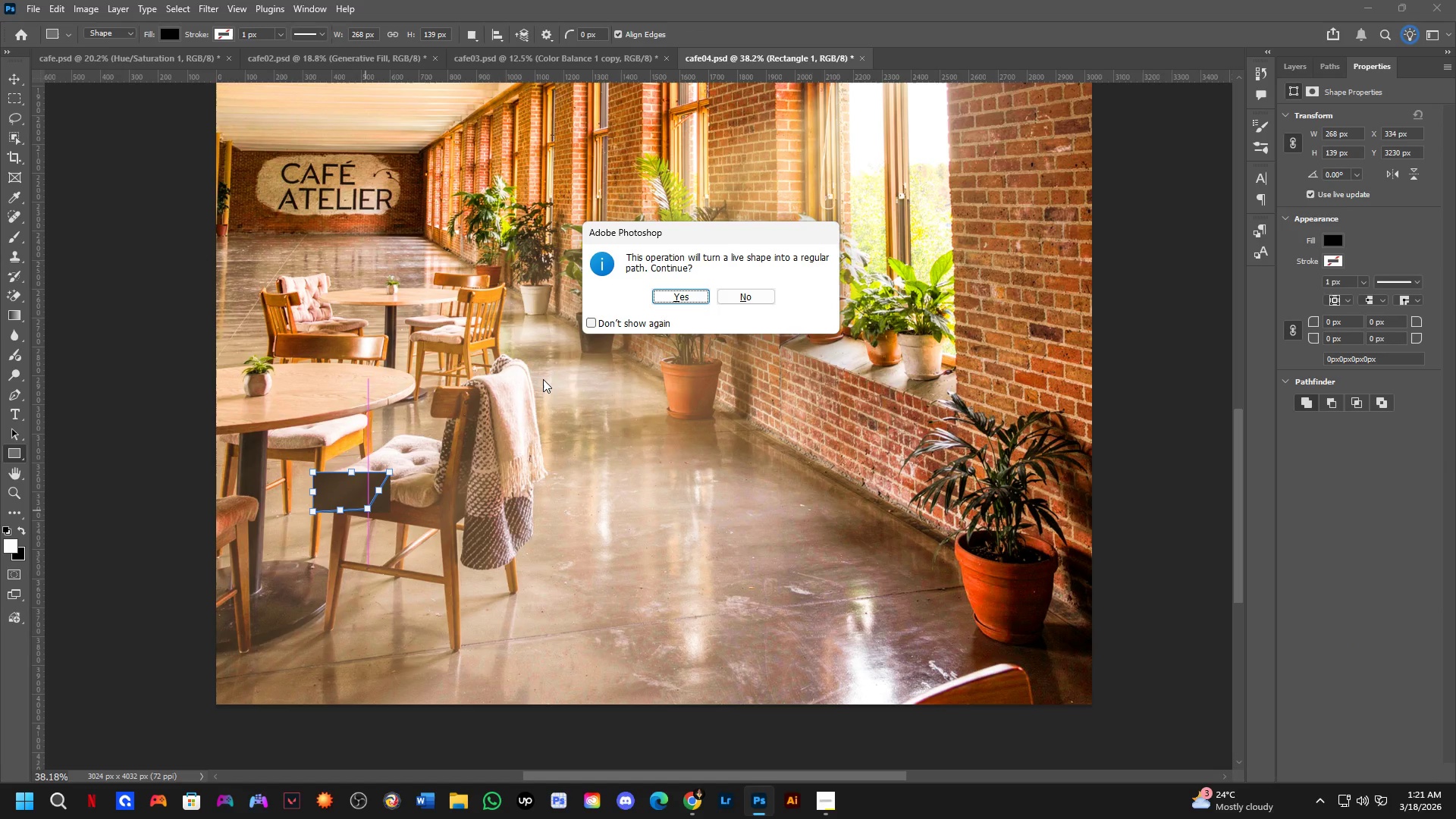 
scroll: coordinate [388, 513], scroll_direction: up, amount: 4.0
 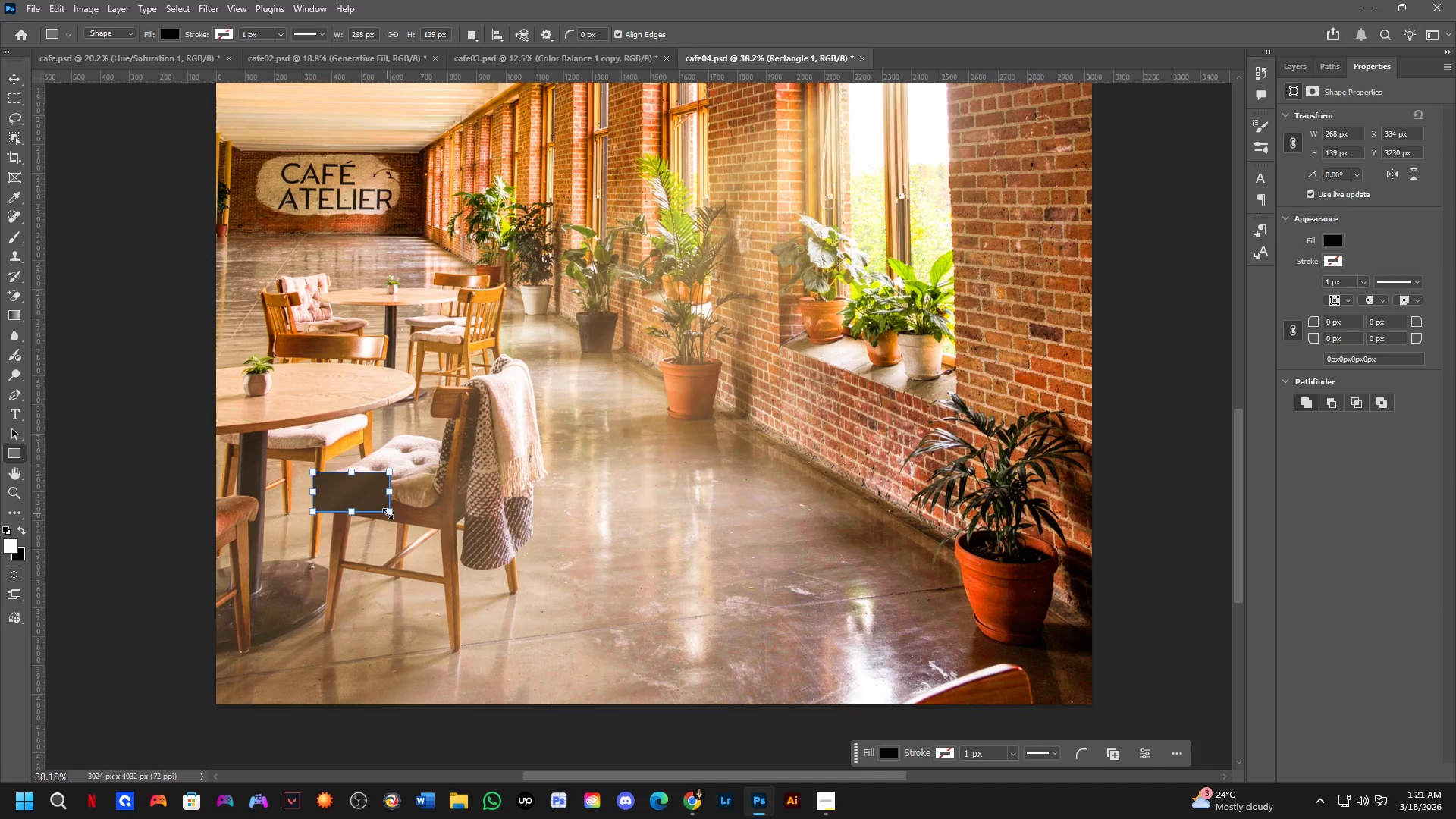 
left_click_drag(start_coordinate=[388, 513], to_coordinate=[366, 510])
 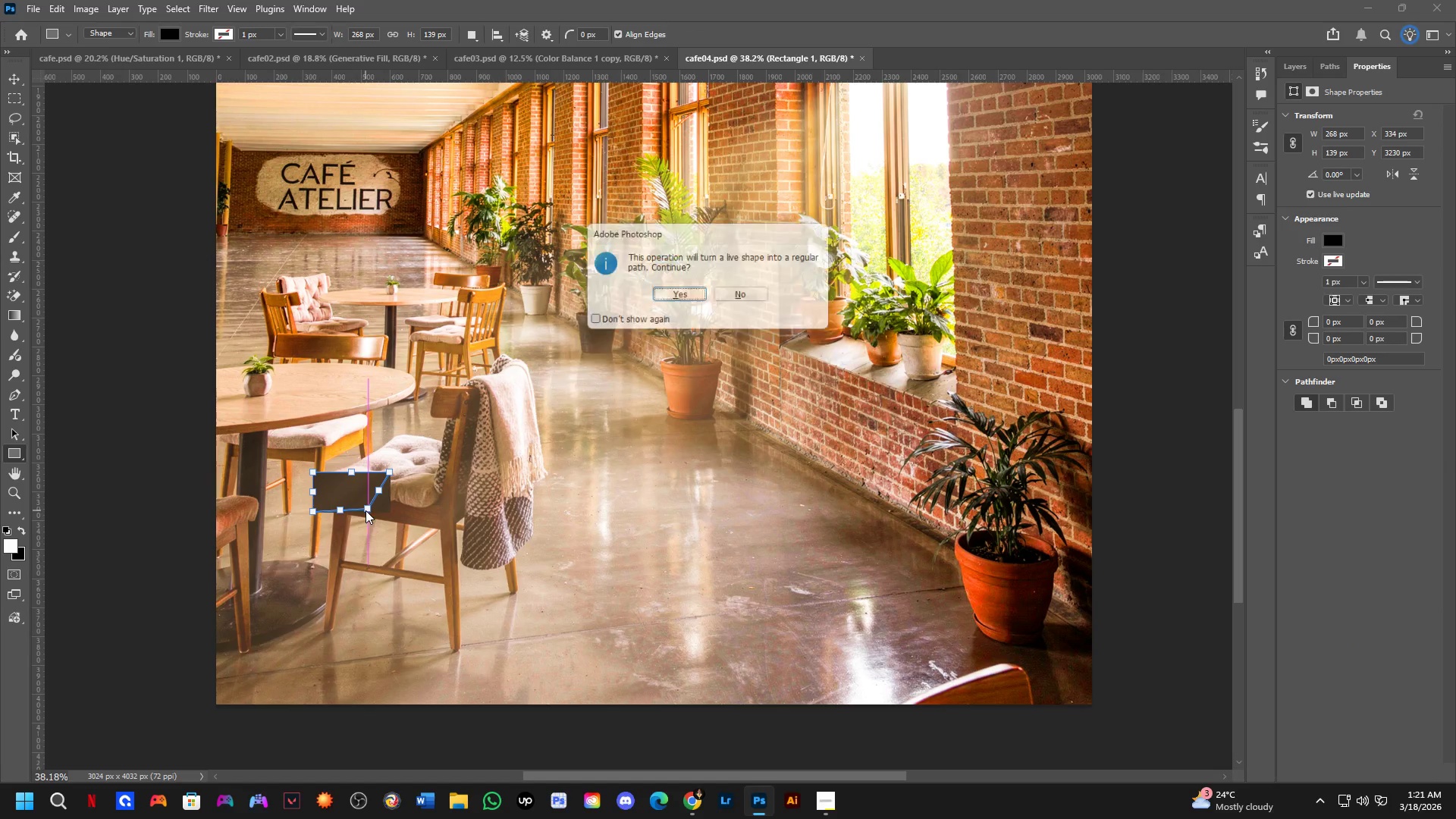 
hold_key(key=ControlLeft, duration=1.92)
 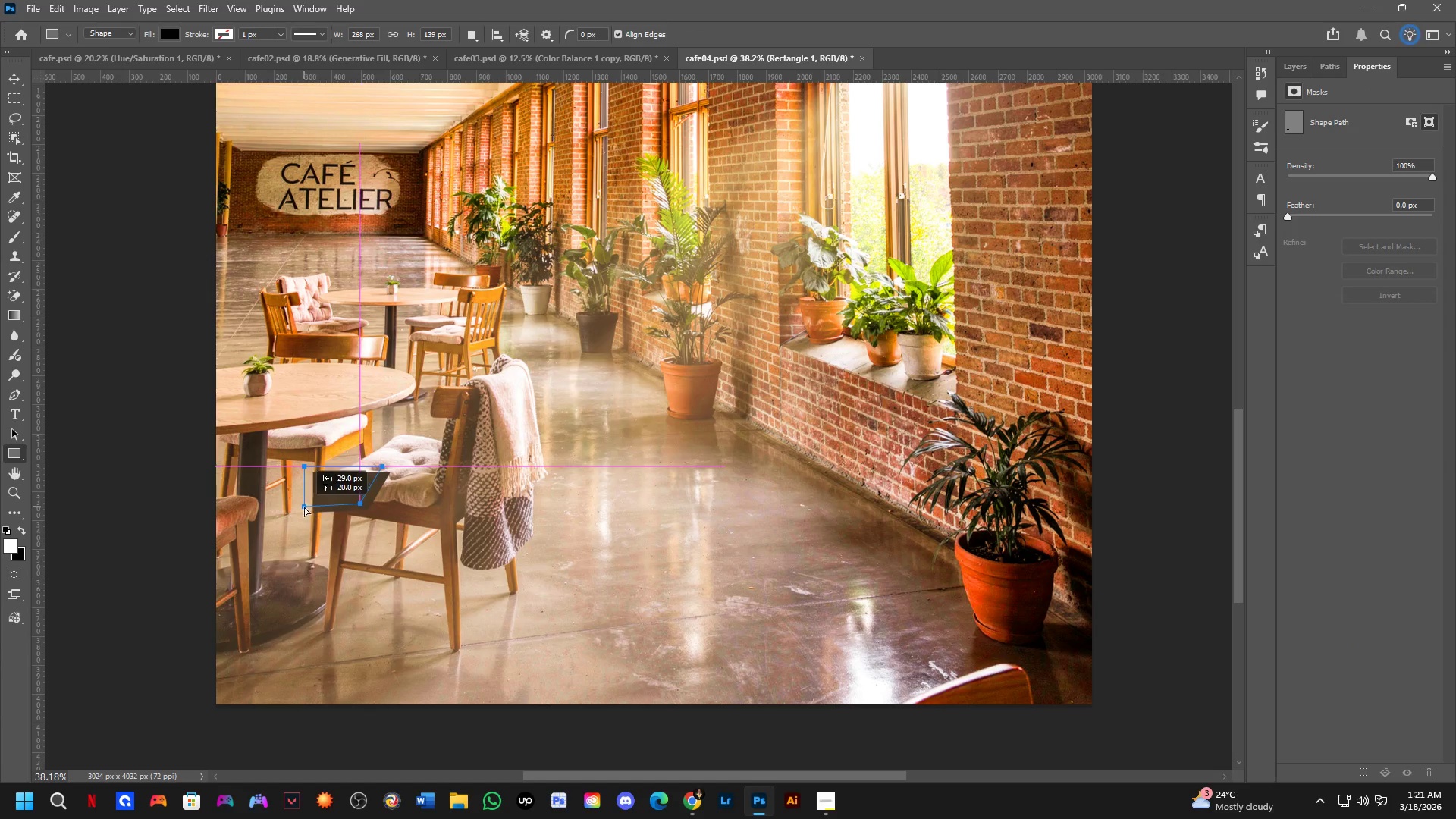 
key(Space)
 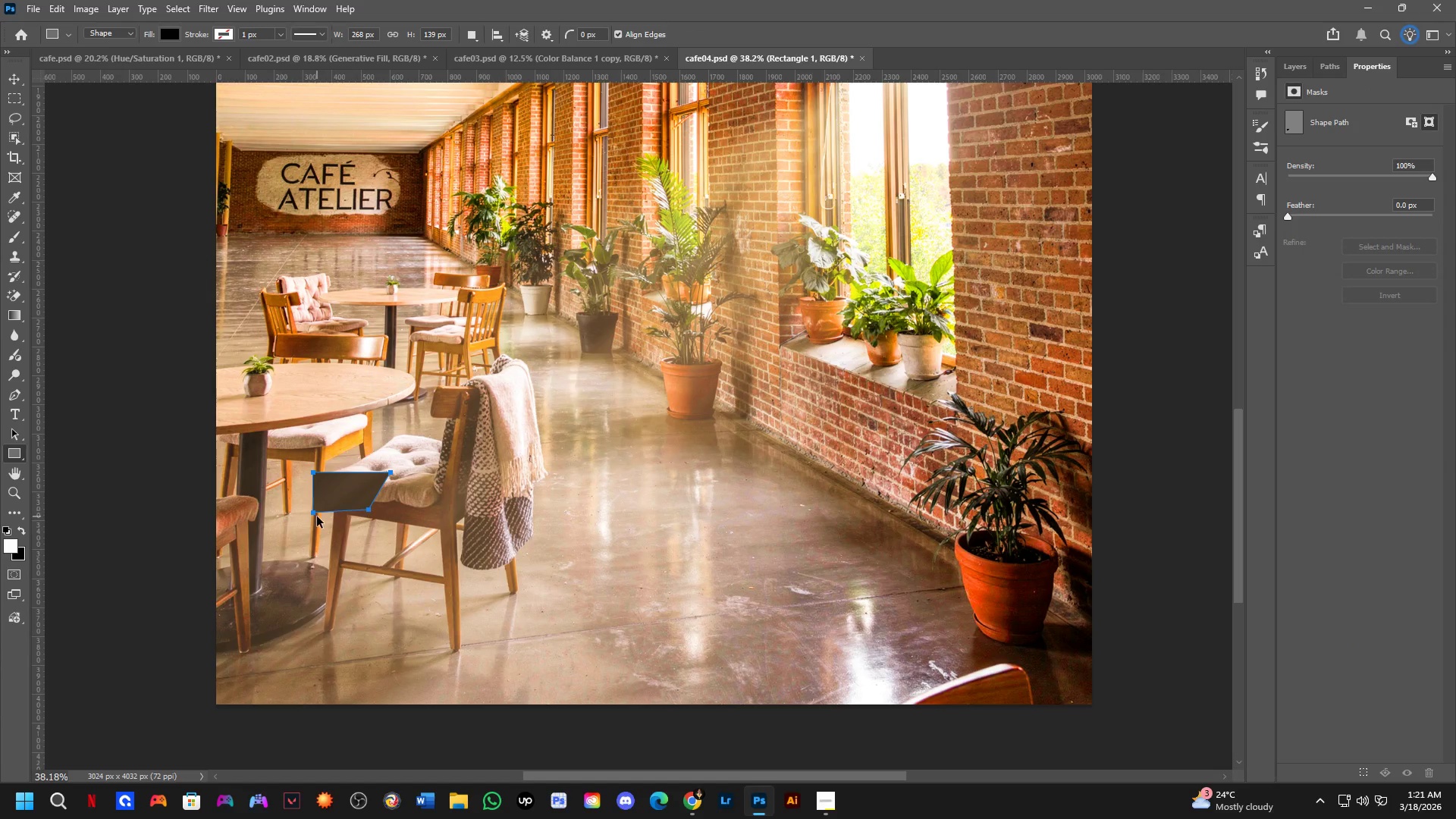 
left_click_drag(start_coordinate=[314, 513], to_coordinate=[301, 505])
 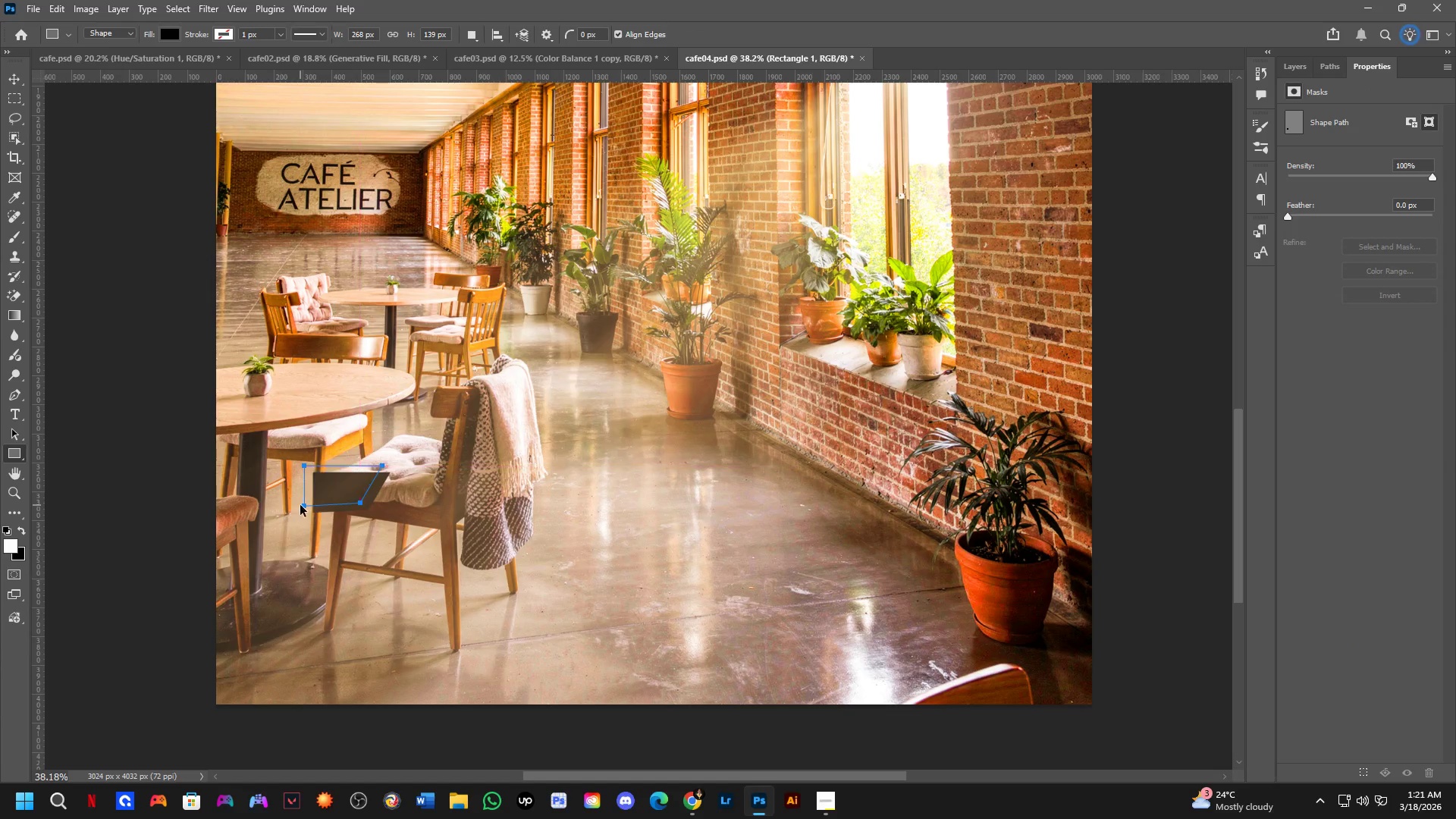 
key(Control+Z)
 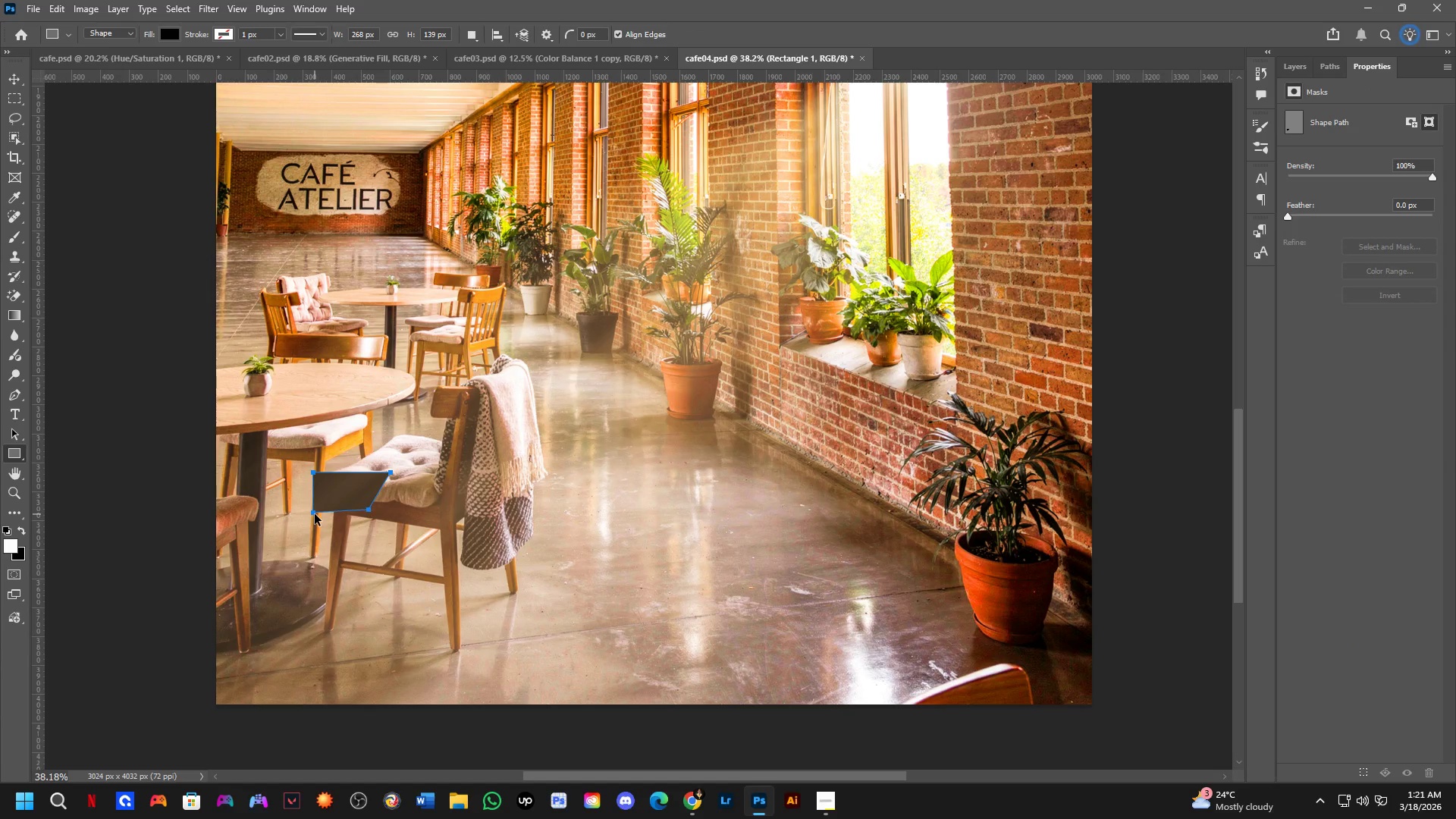 
double_click([315, 514])
 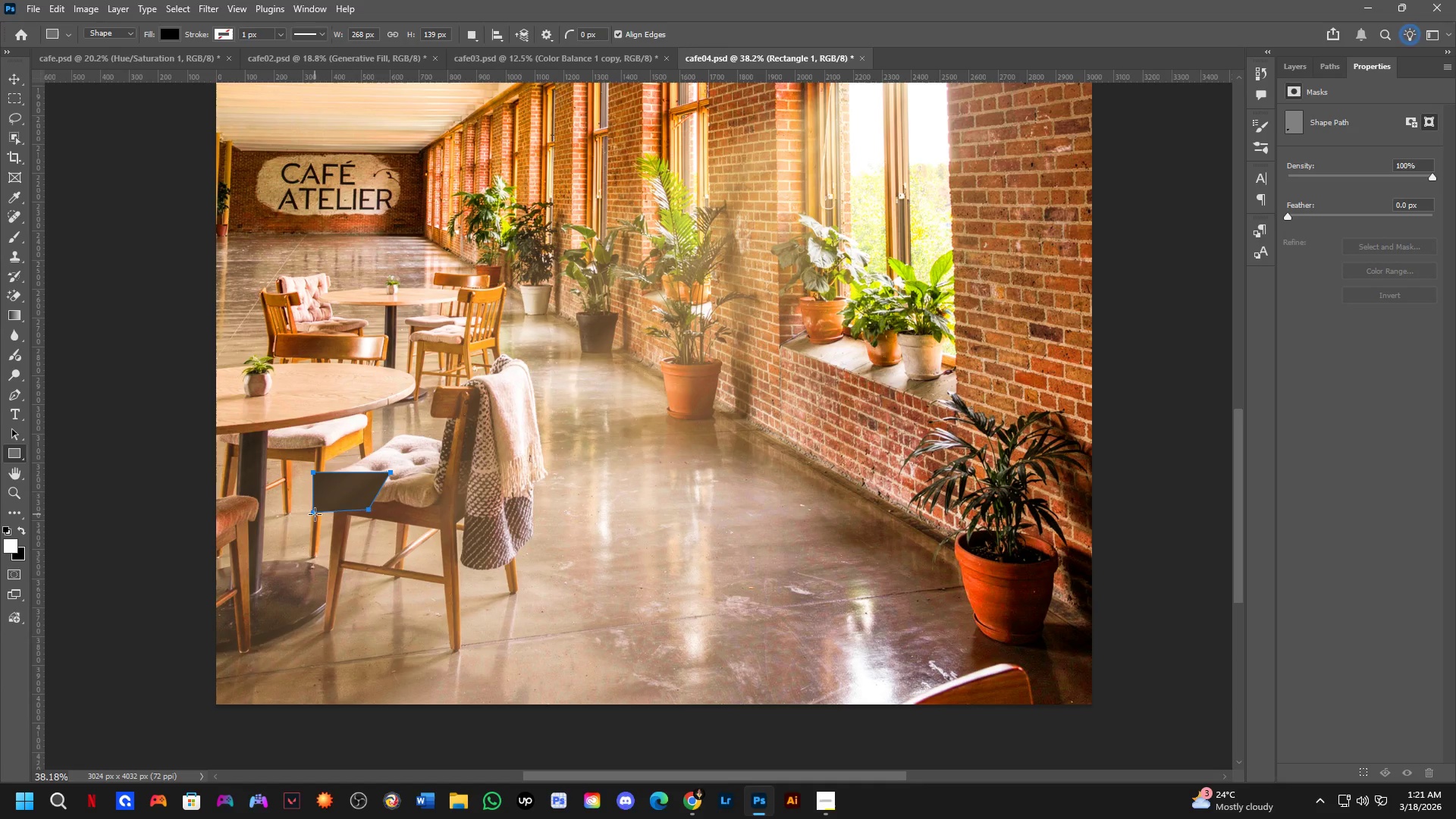 
hold_key(key=ControlLeft, duration=0.62)
double_click([315, 514])
 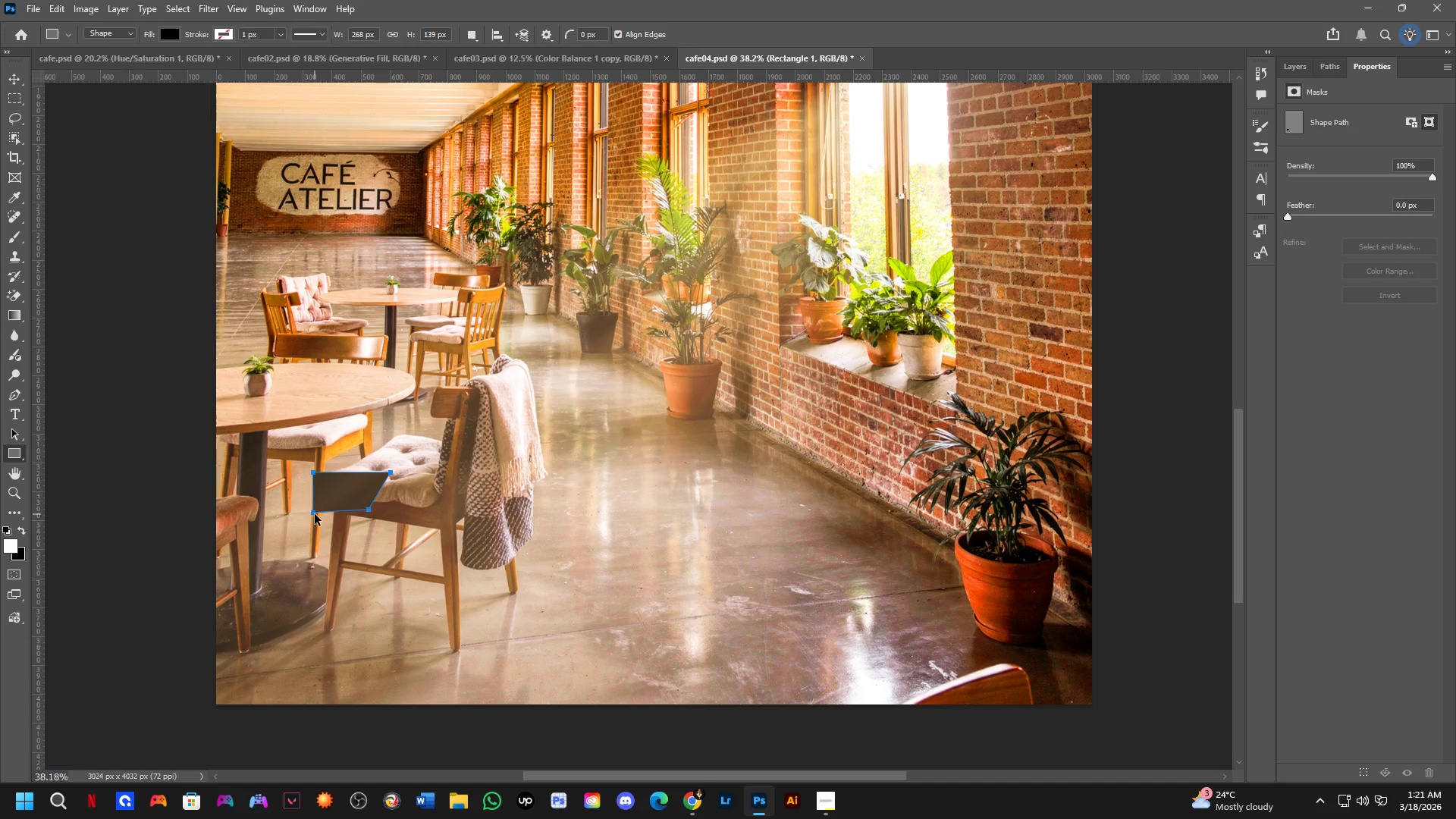 
hold_key(key=ControlLeft, duration=1.97)
double_click([14, 431])
 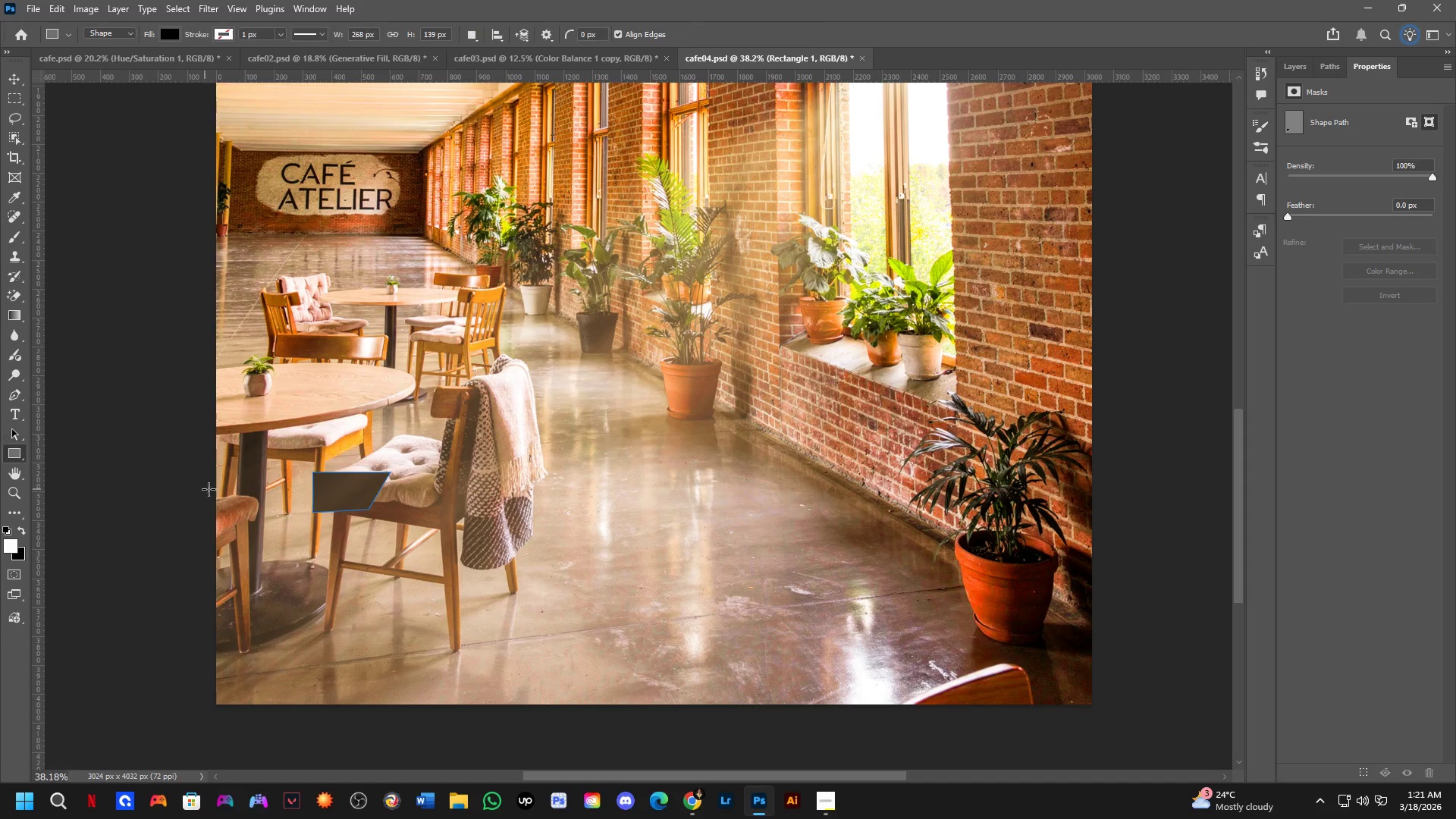 
hold_key(key=ControlLeft, duration=1.51)
left_click([309, 513])
 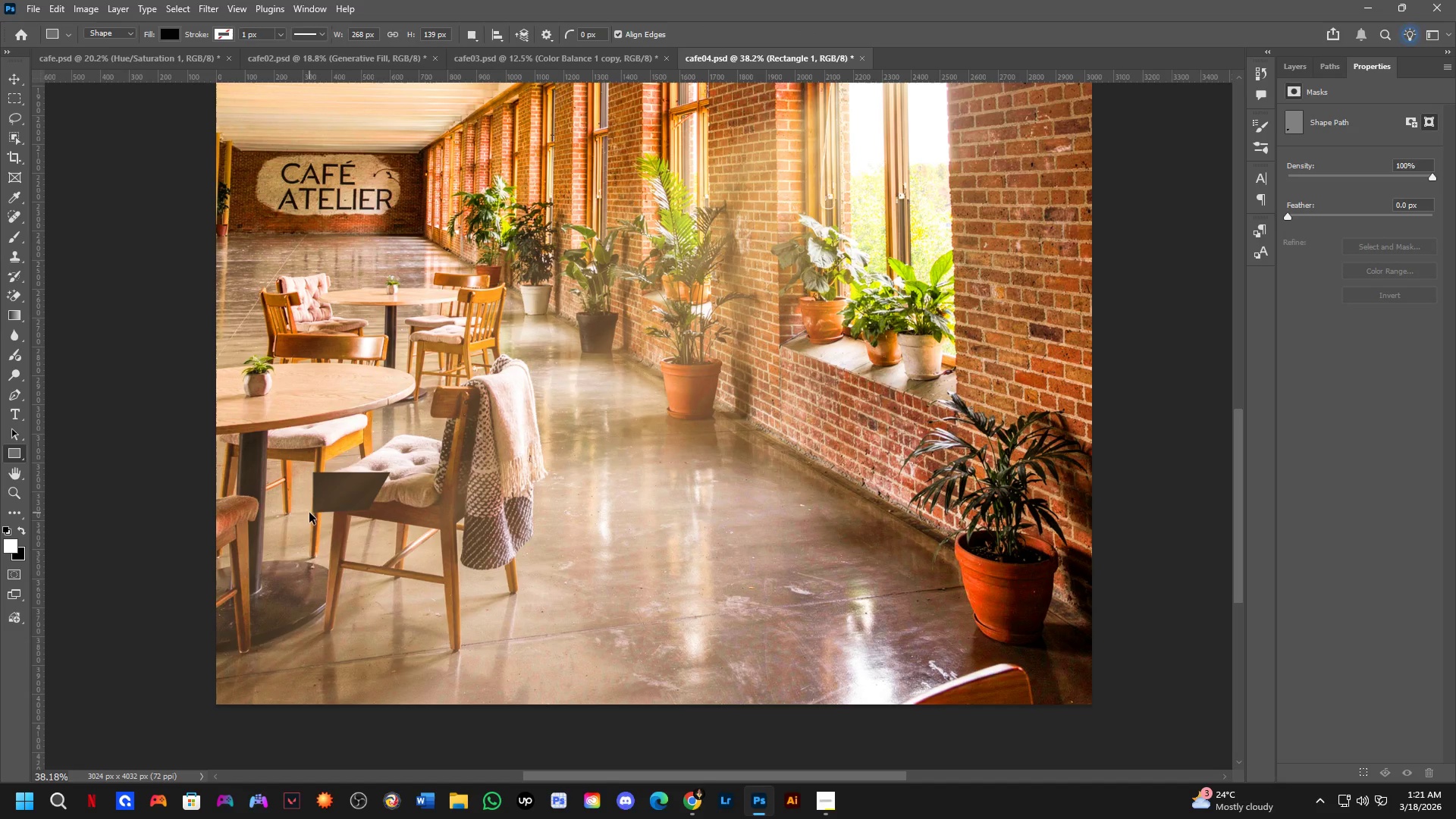 
left_click([314, 510])
 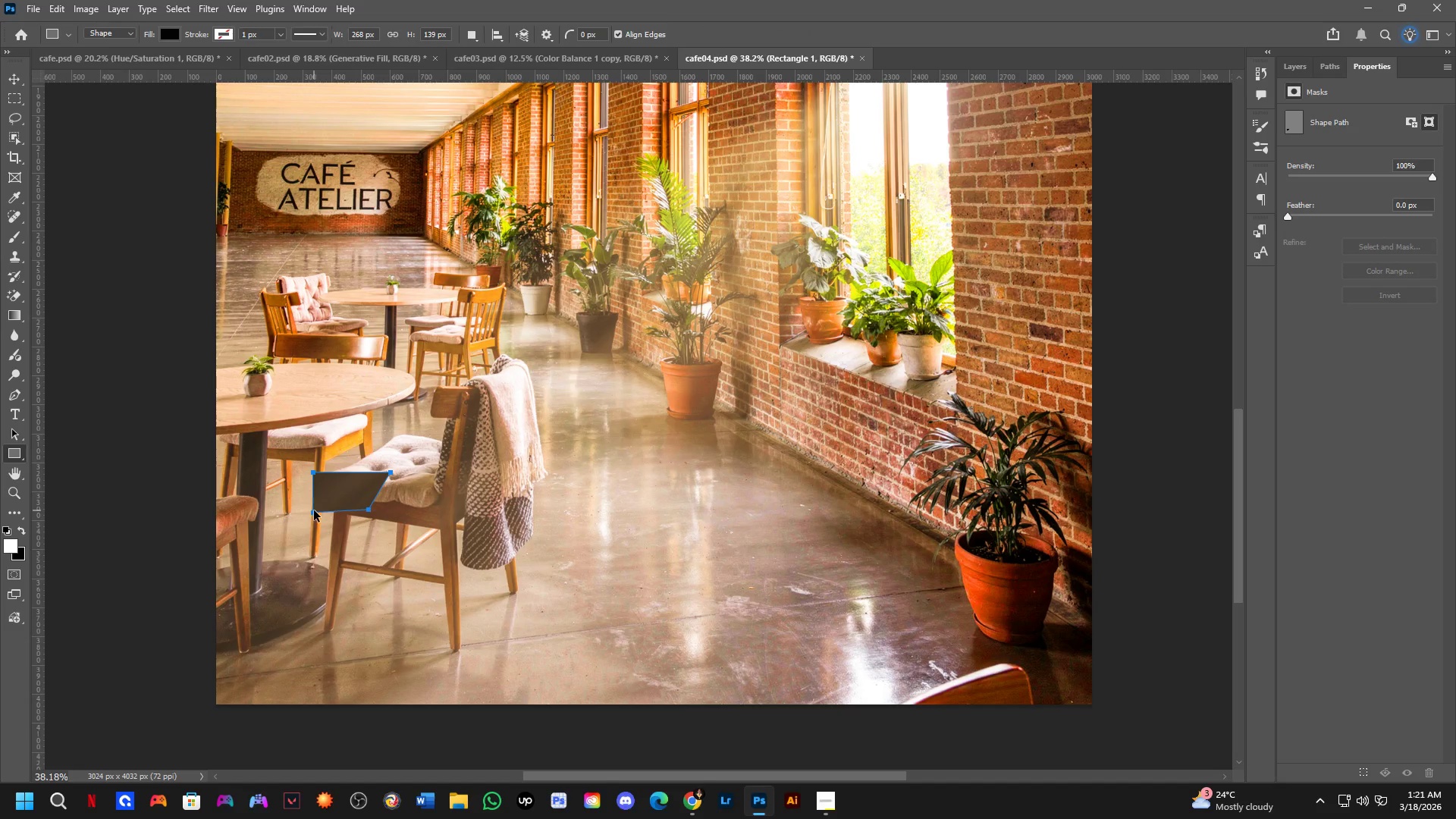 
left_click_drag(start_coordinate=[313, 513], to_coordinate=[293, 513])
 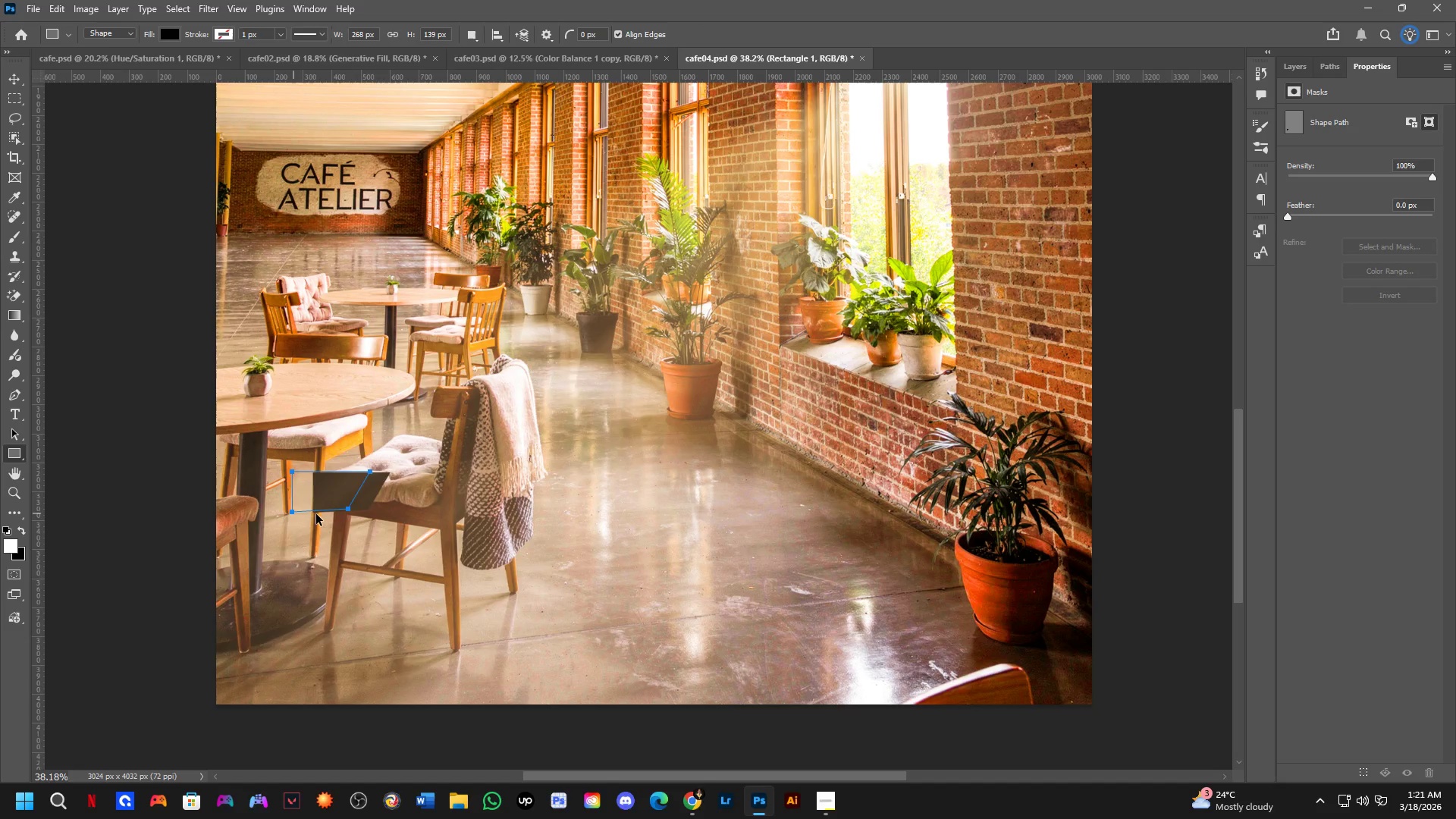 
key(Control+Z)
 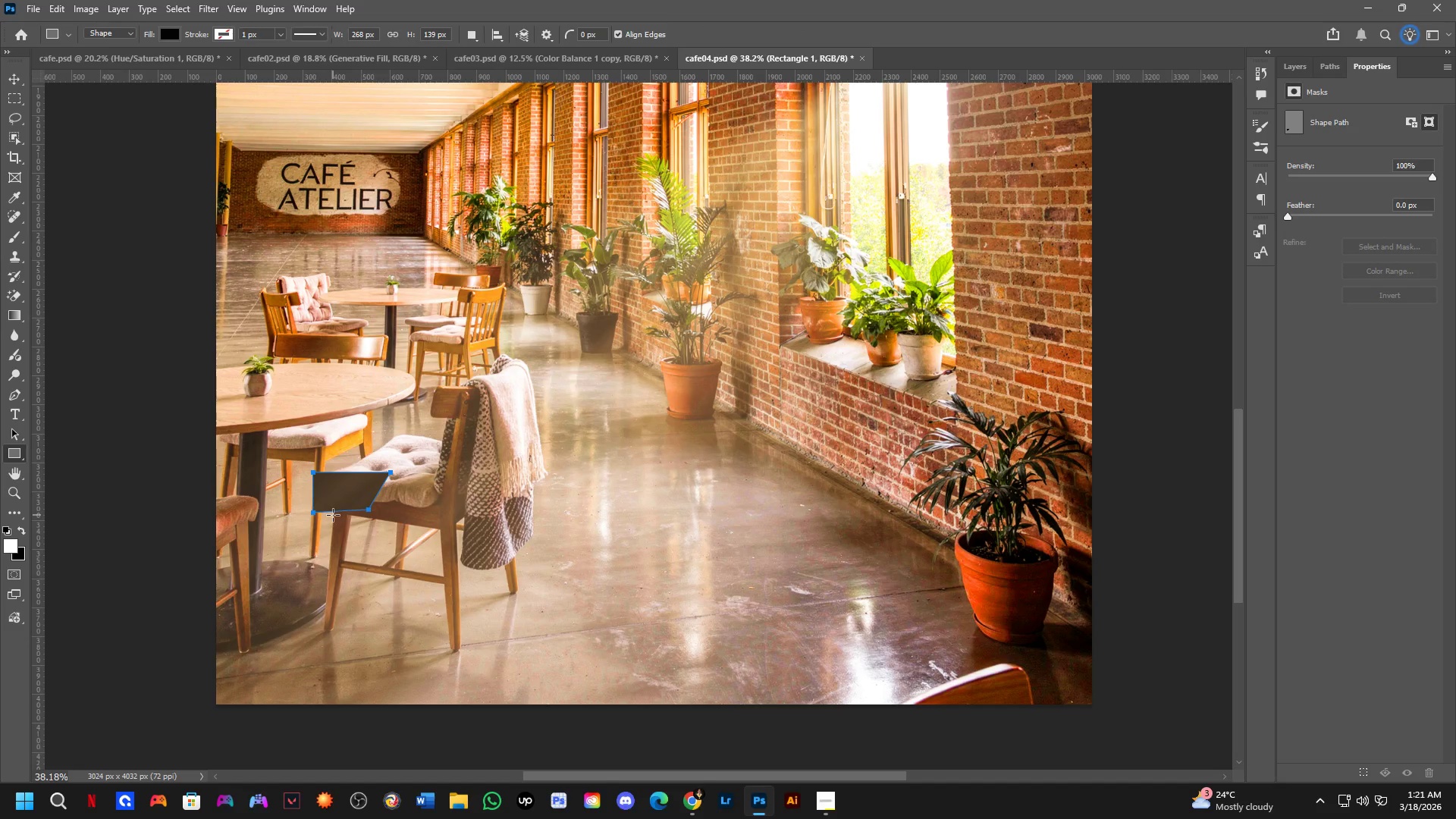 
key(P)
 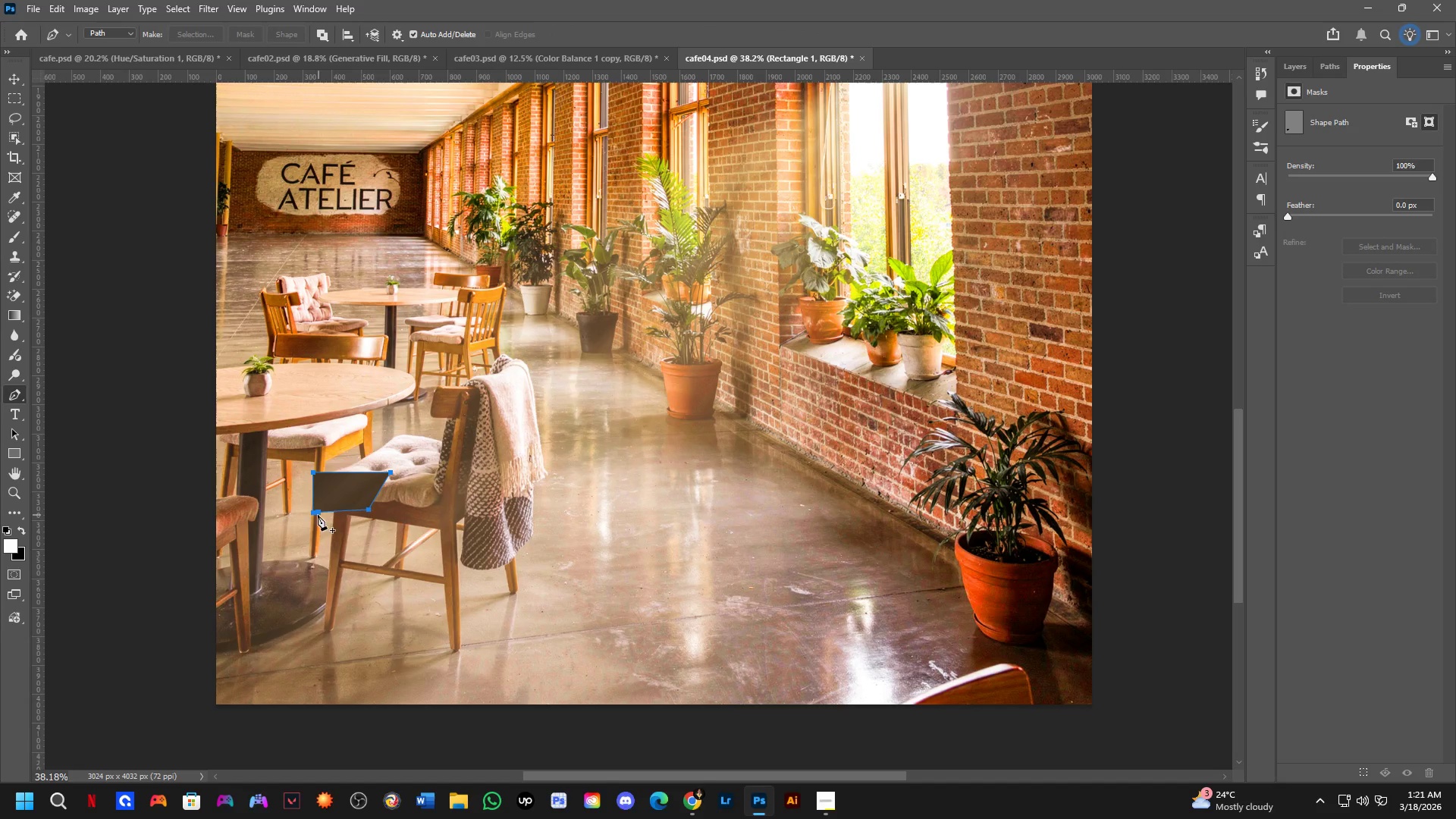 
hold_key(key=ControlLeft, duration=1.5)
left_click([311, 515])
 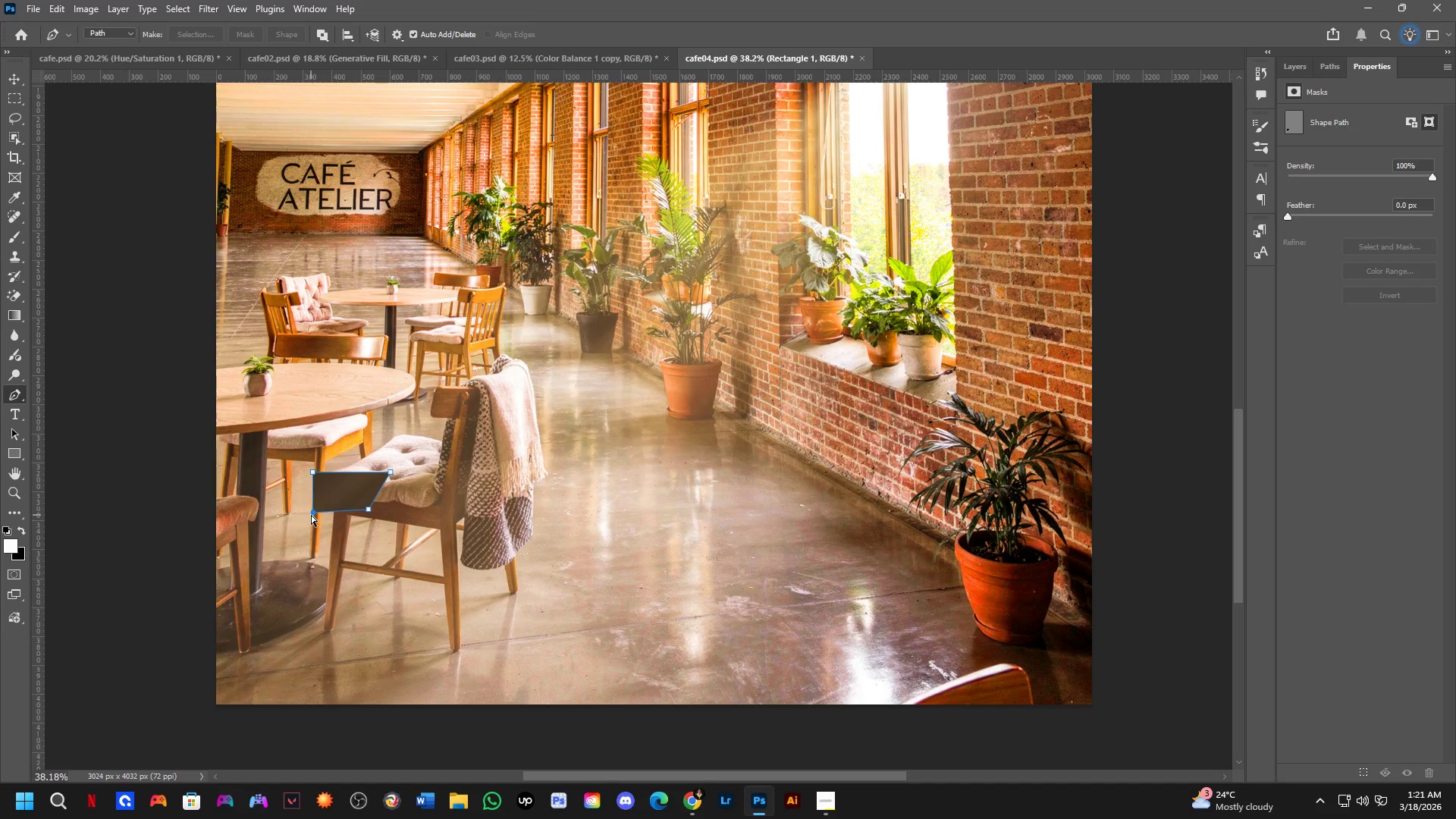 
left_click_drag(start_coordinate=[312, 513], to_coordinate=[294, 506])
 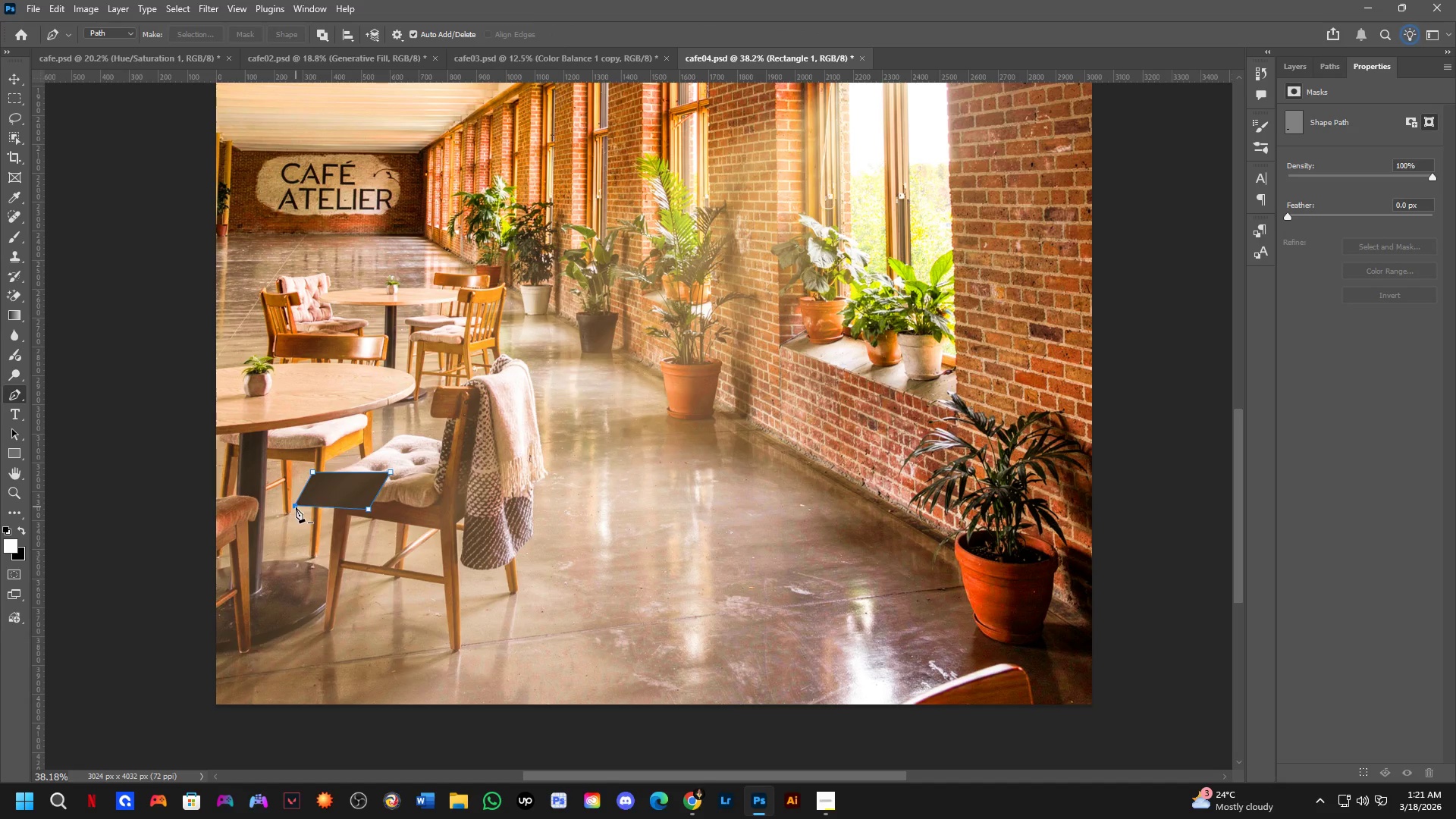 
hold_key(key=ControlLeft, duration=1.02)
 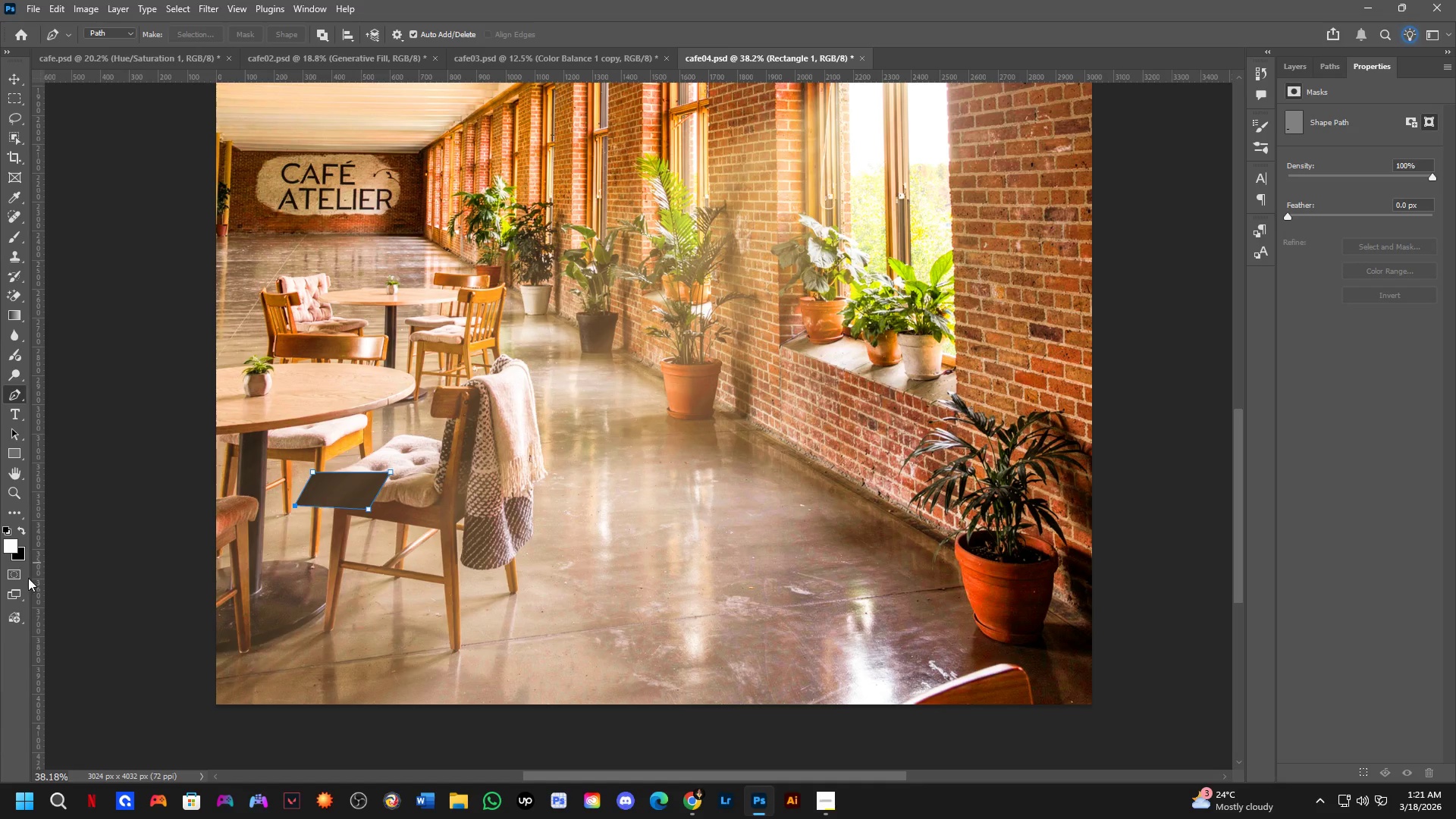 
left_click([22, 460])
 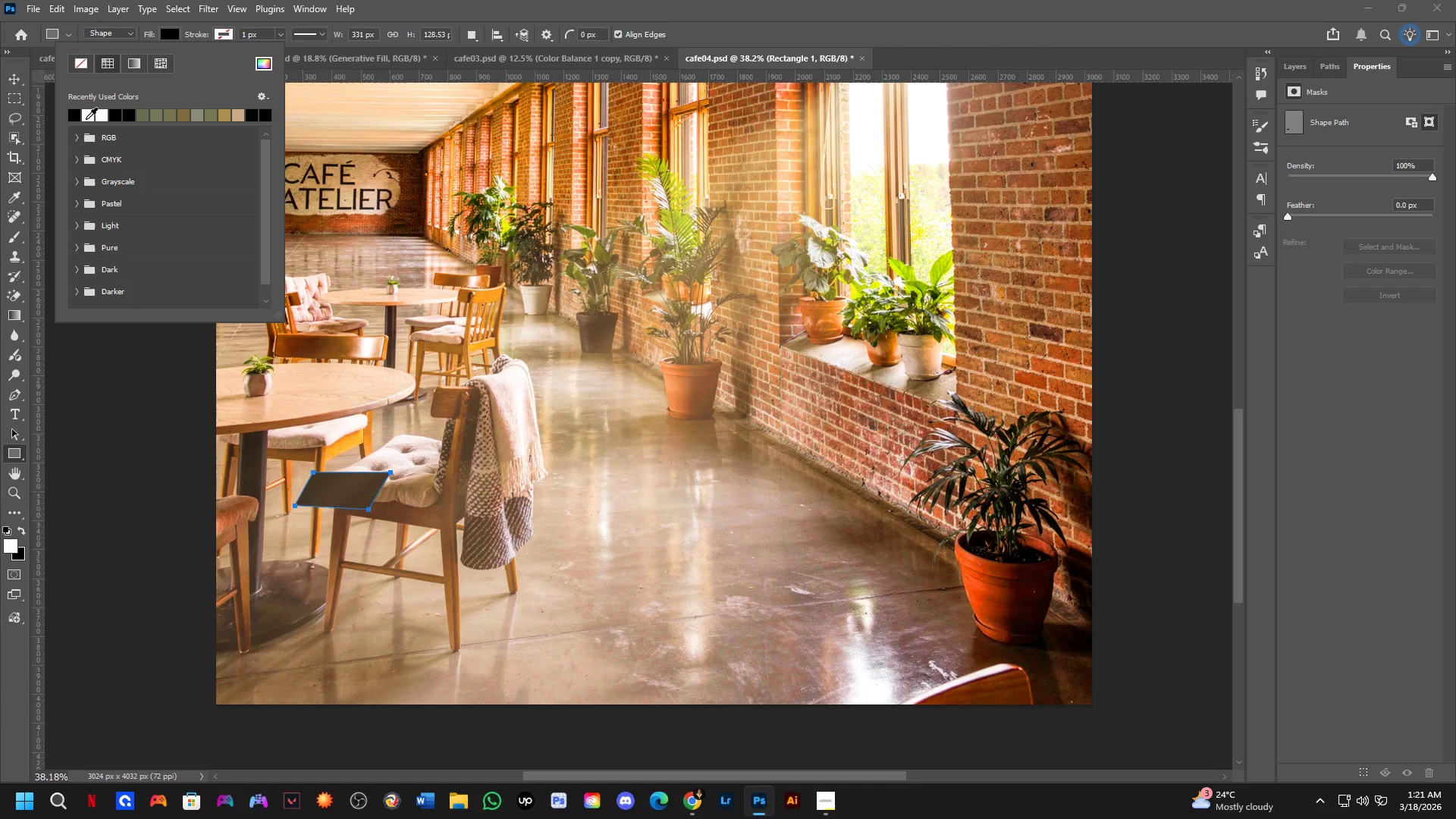 
double_click([93, 116])
 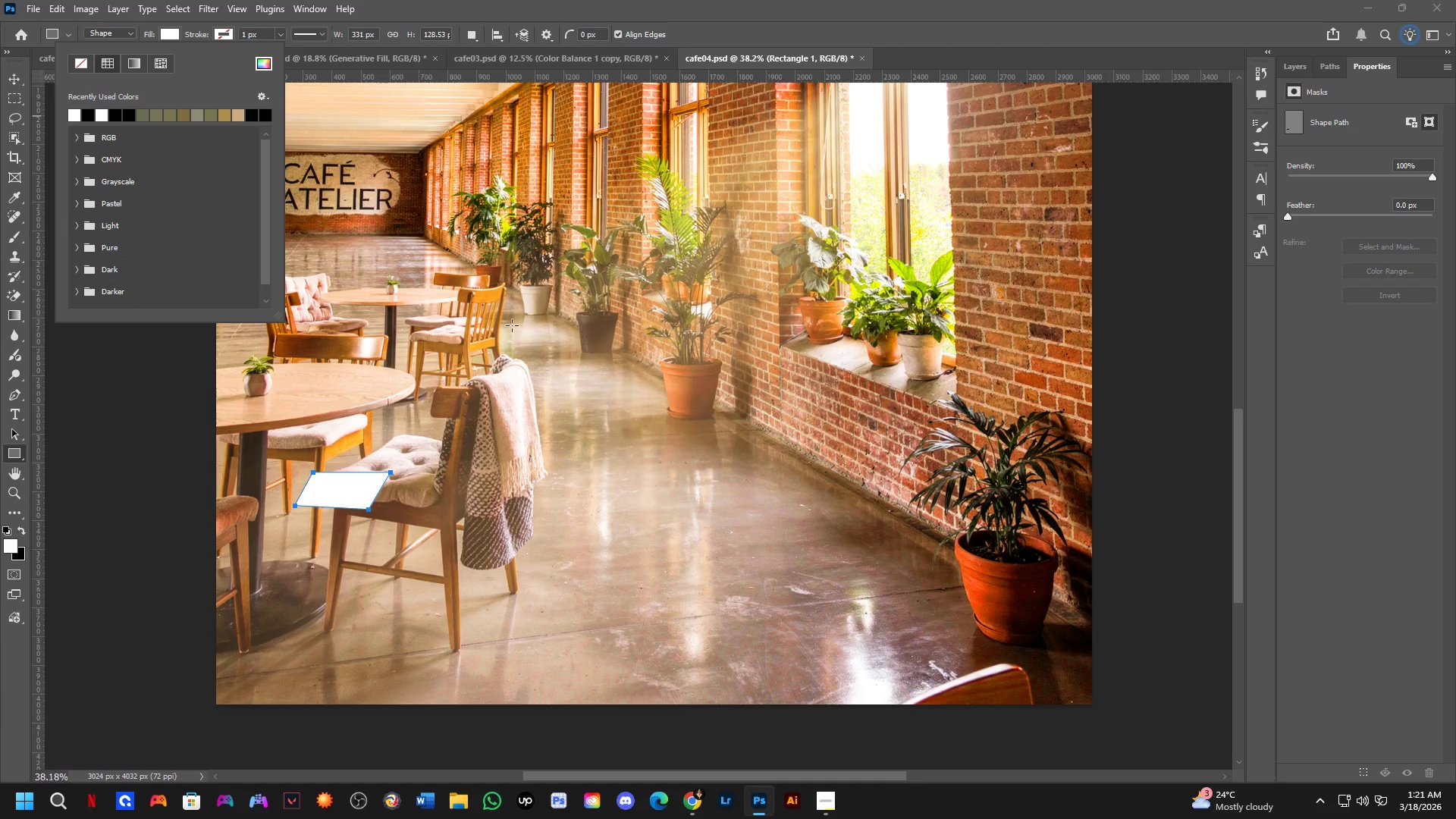 
key(NumpadEnter)
 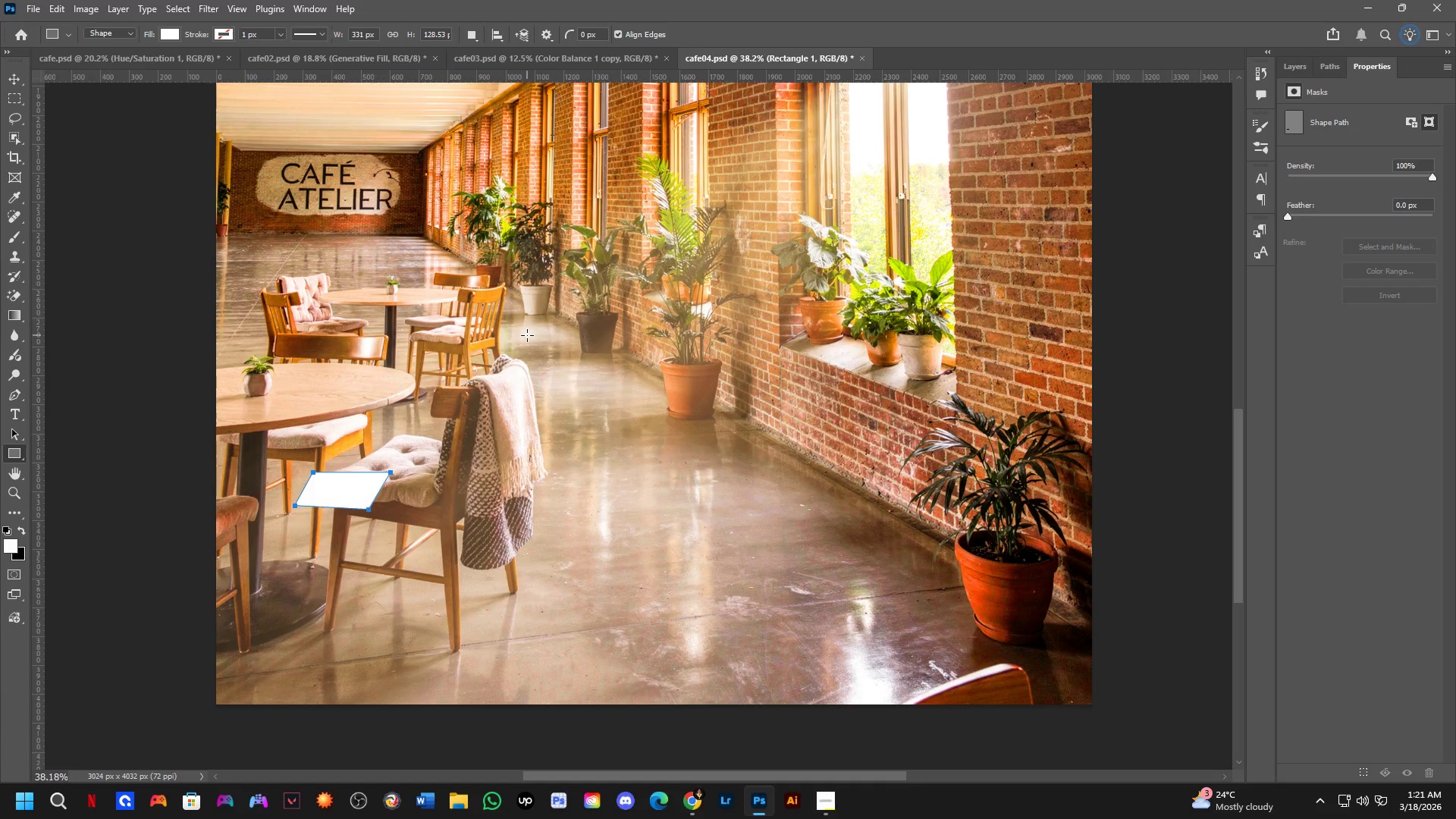 
key(NumpadEnter)
 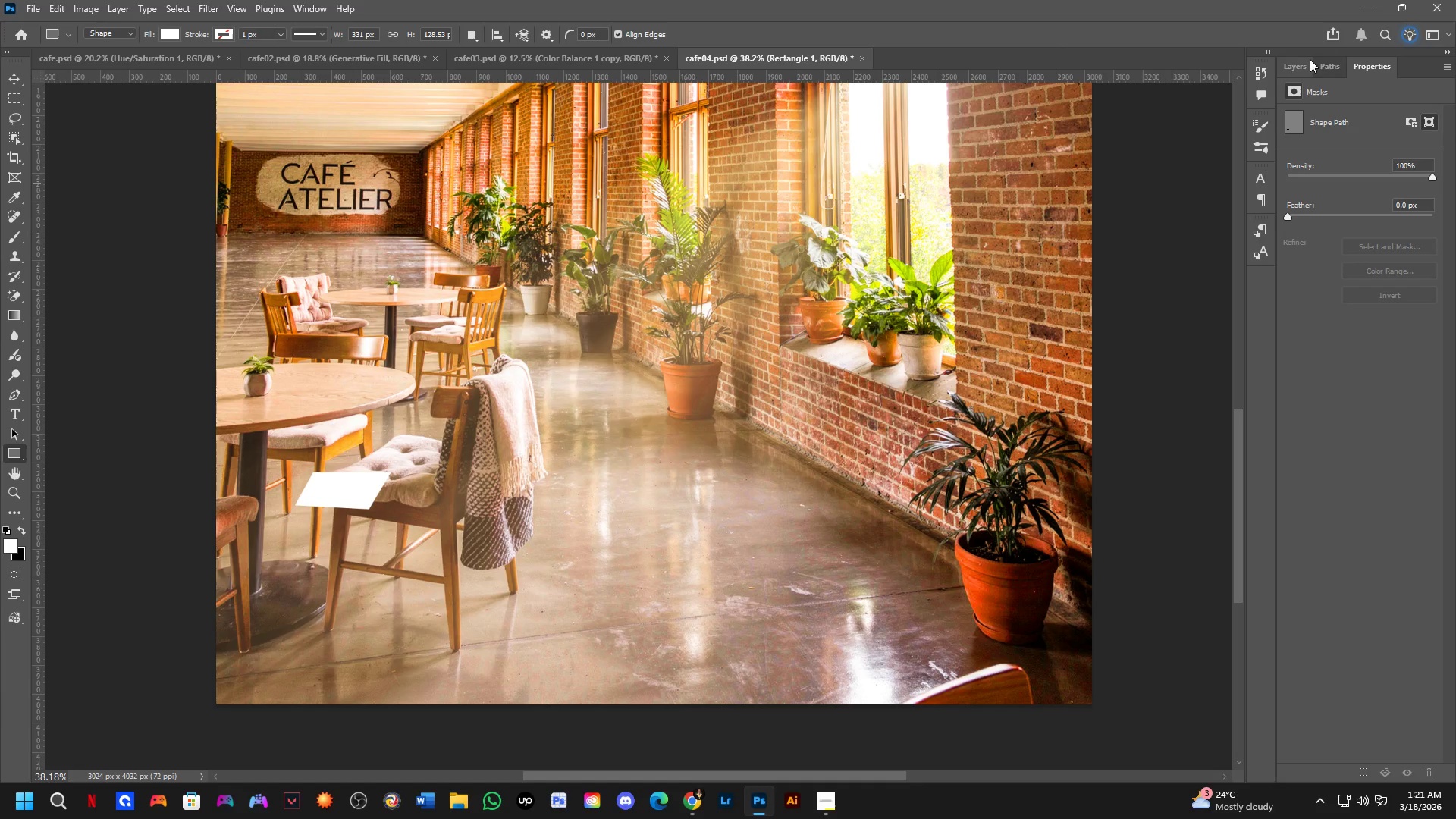 
left_click([1298, 63])
 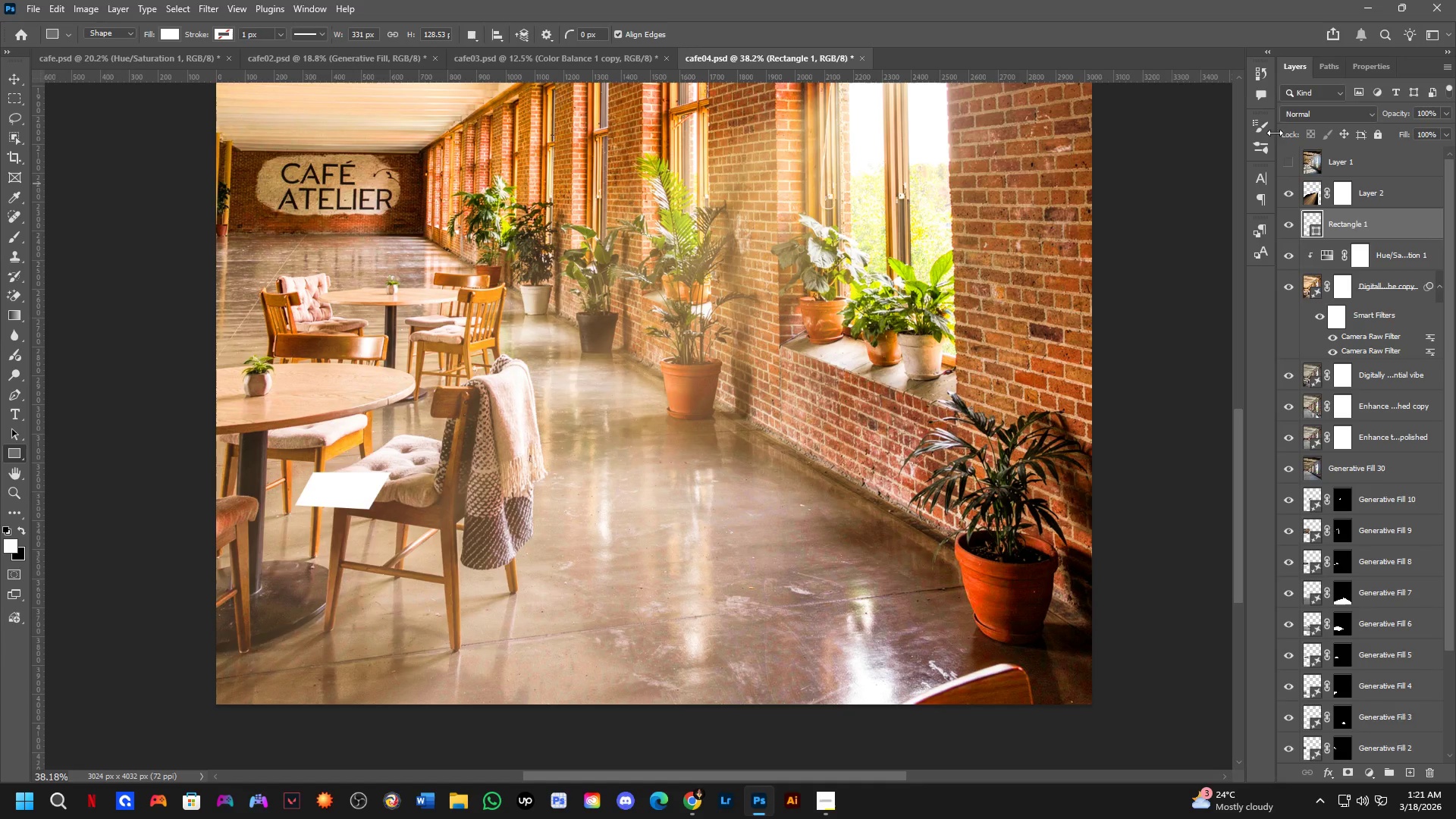 
hold_key(key=Space, duration=0.53)
 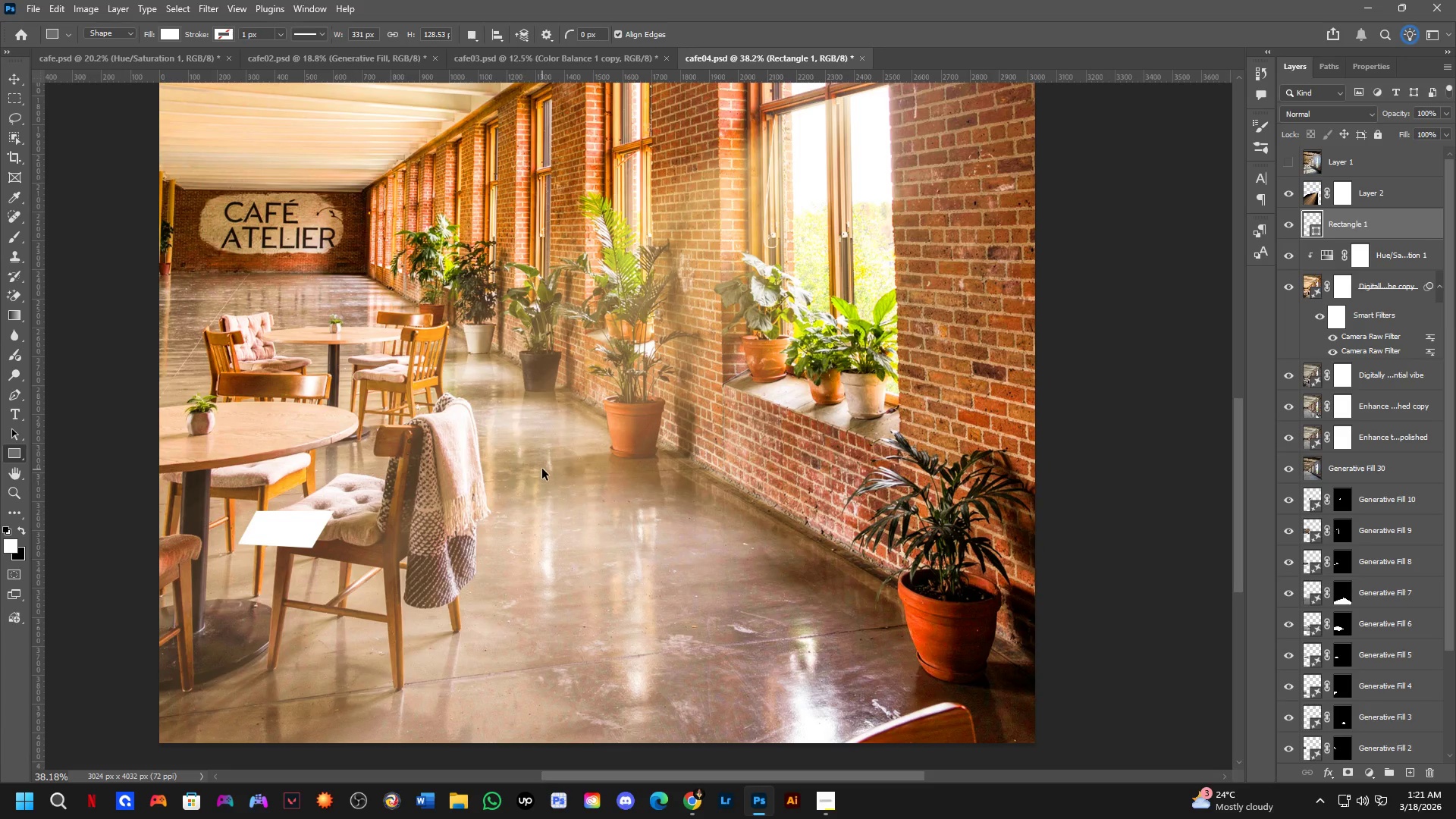 
left_click_drag(start_coordinate=[934, 373], to_coordinate=[877, 412])
 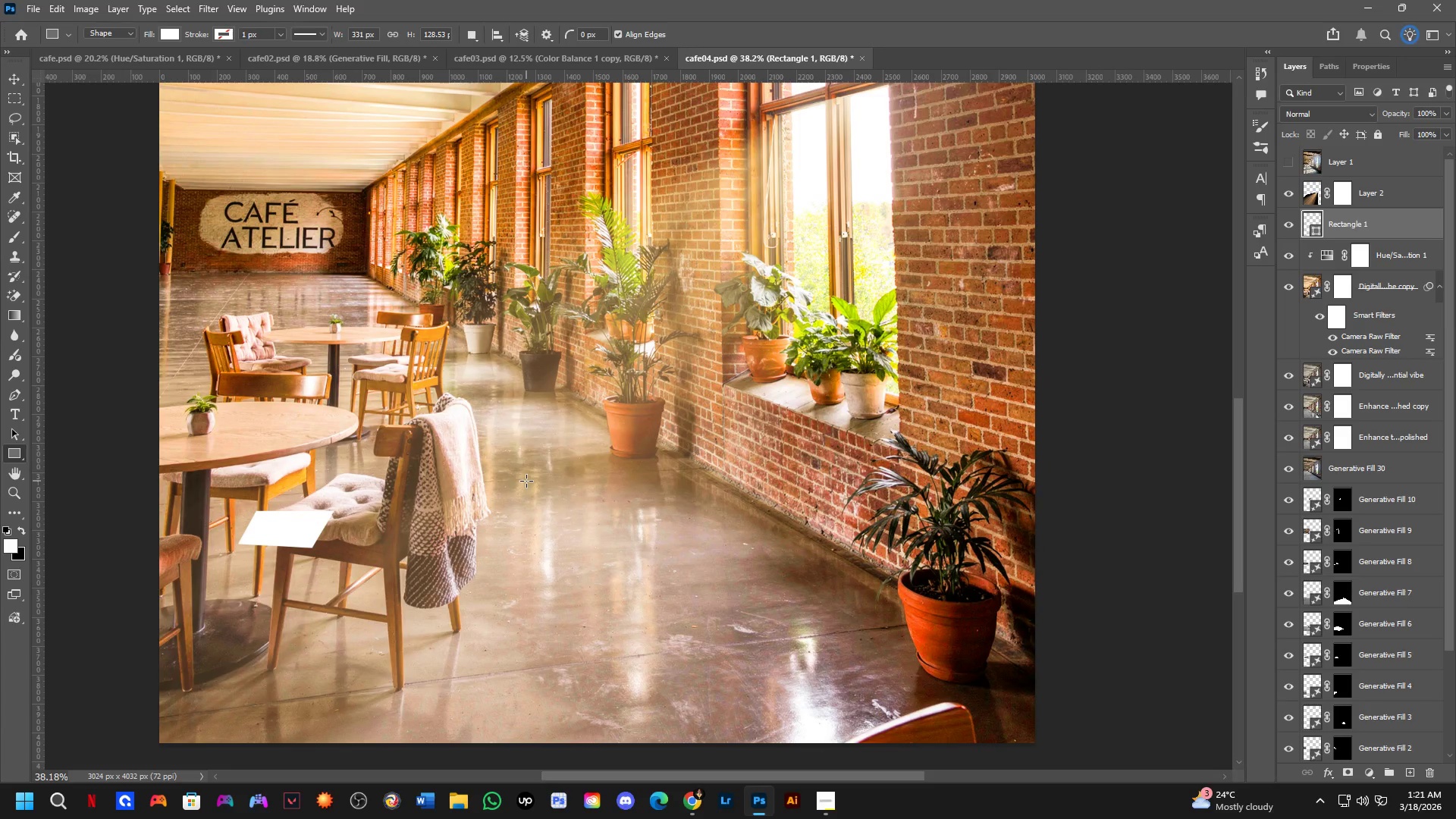 
key(Control+T)
 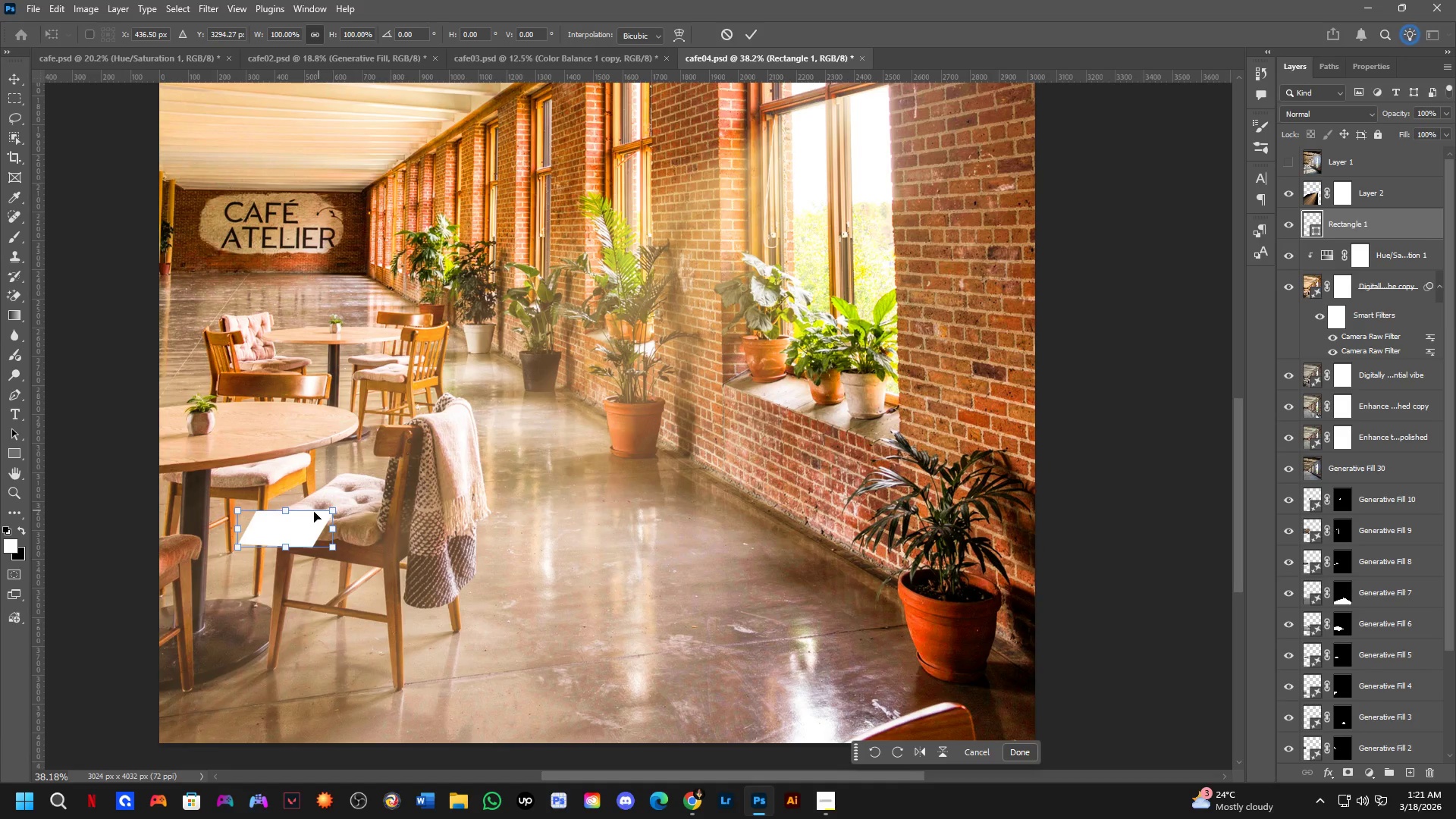 
hold_key(key=ControlLeft, duration=1.5)
left_click_drag(start_coordinate=[287, 511], to_coordinate=[407, 369])
 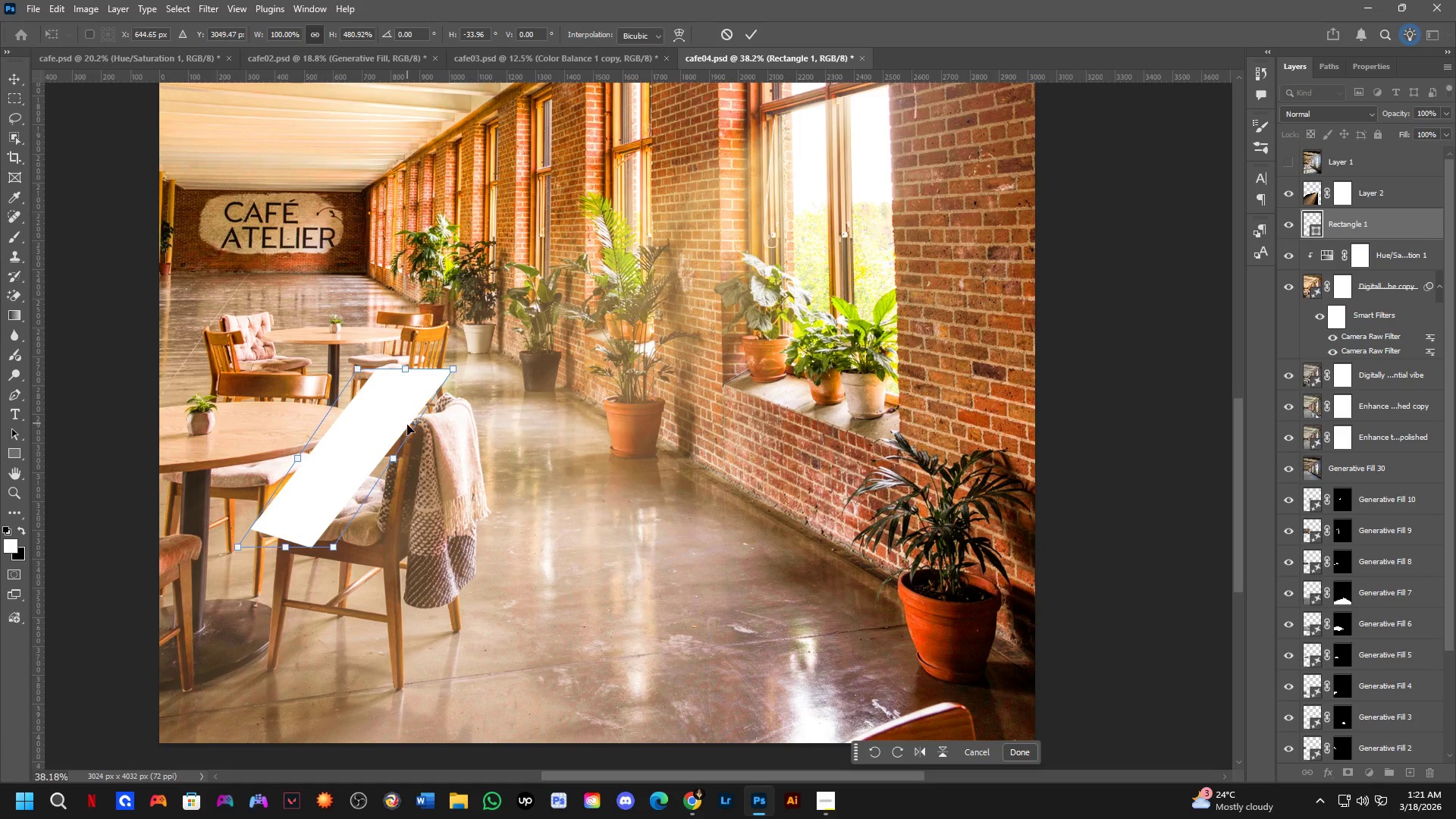 
hold_key(key=ControlLeft, duration=0.55)
 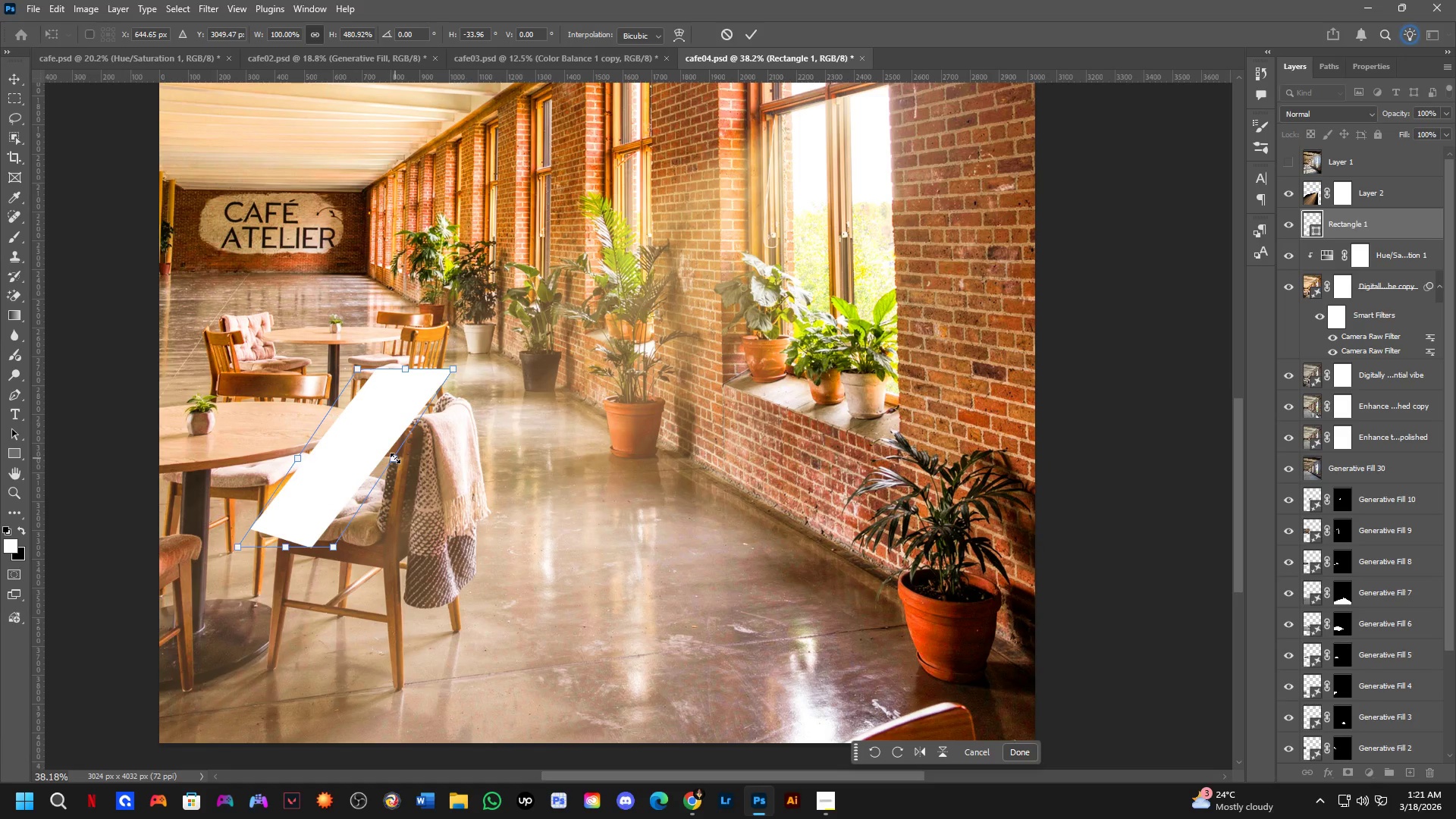 
hold_key(key=ShiftLeft, duration=1.48)
left_click_drag(start_coordinate=[395, 458], to_coordinate=[351, 444])
 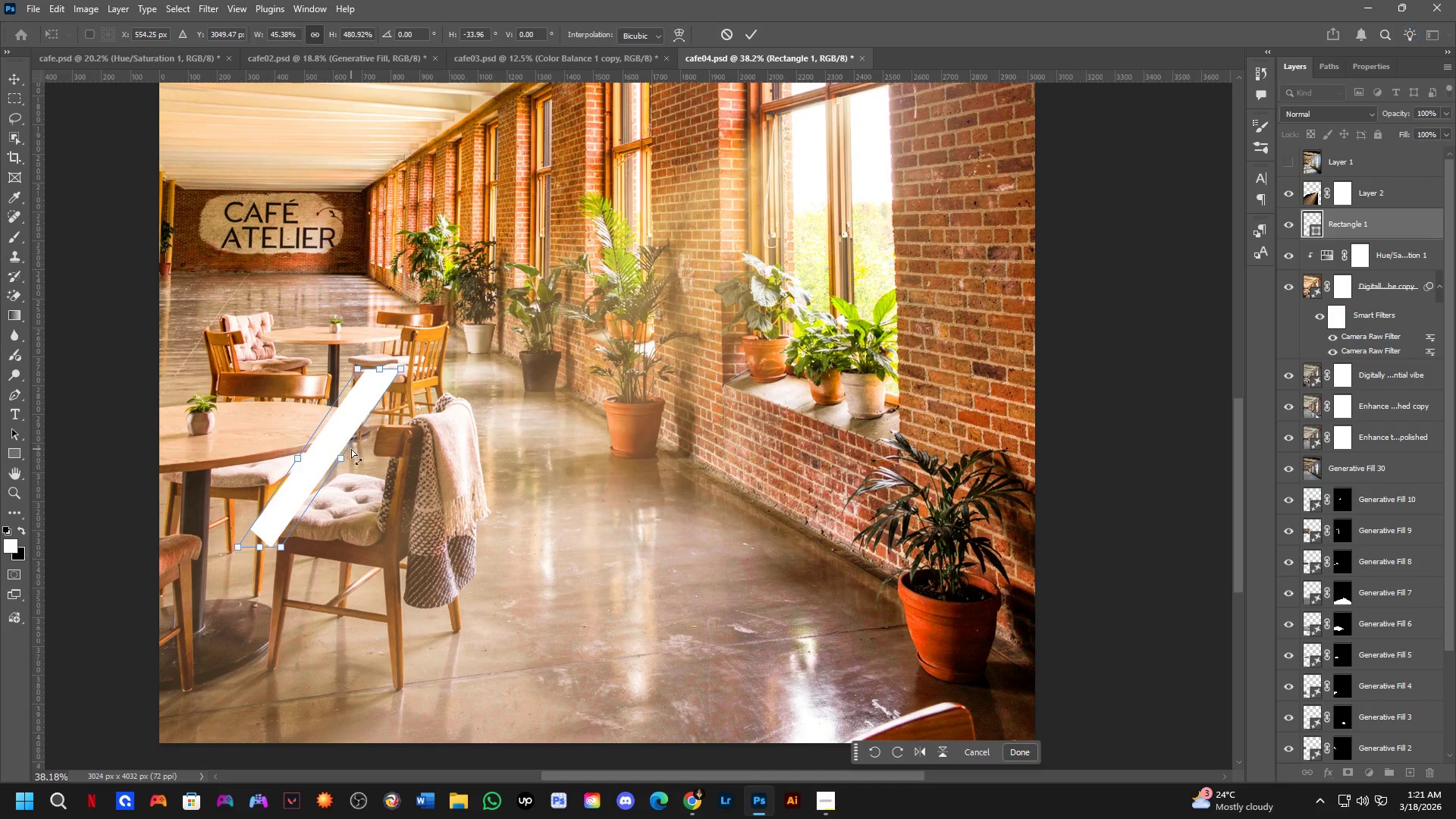 
key(Control+Z)
 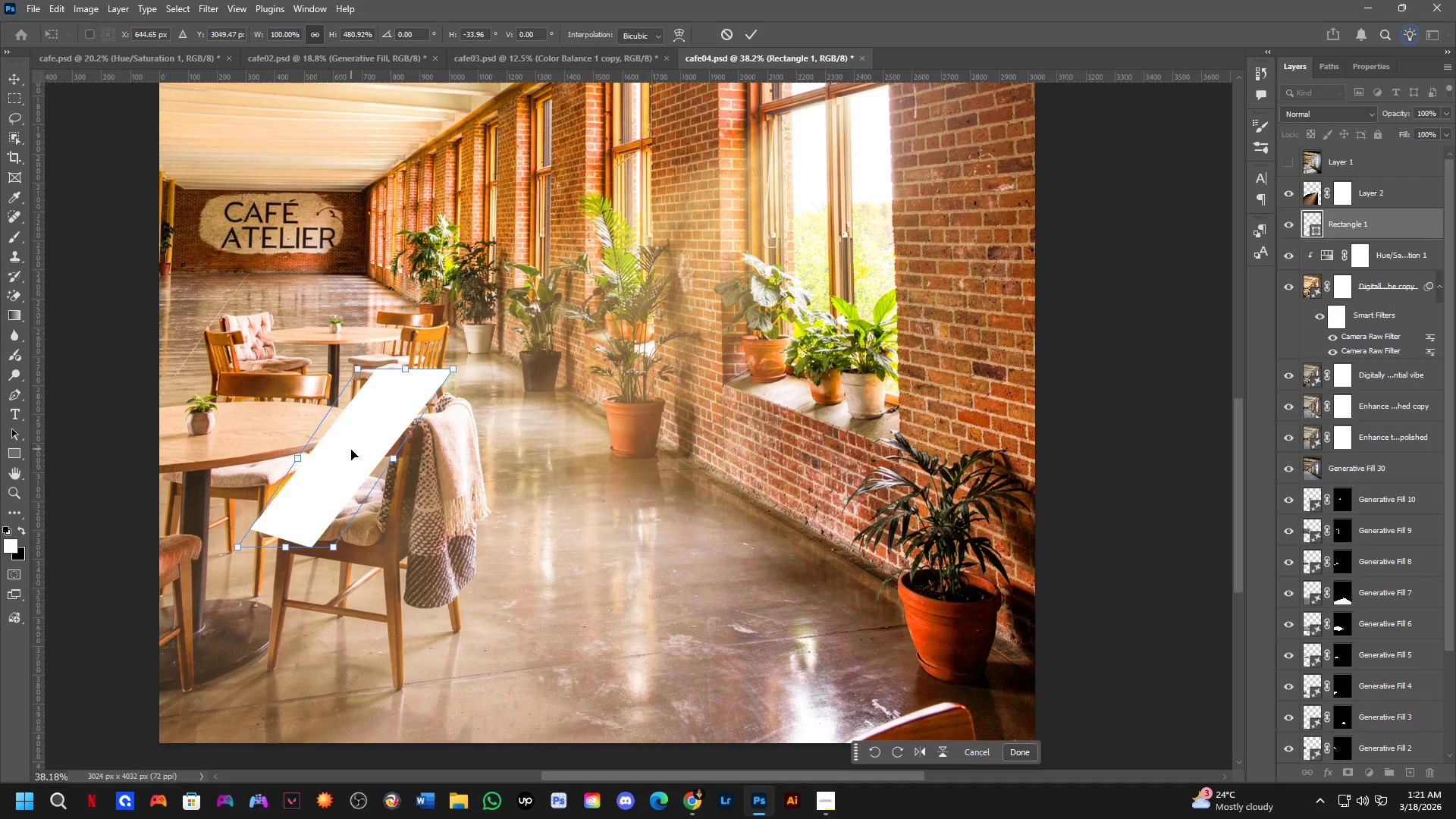 
key(Control+Z)
 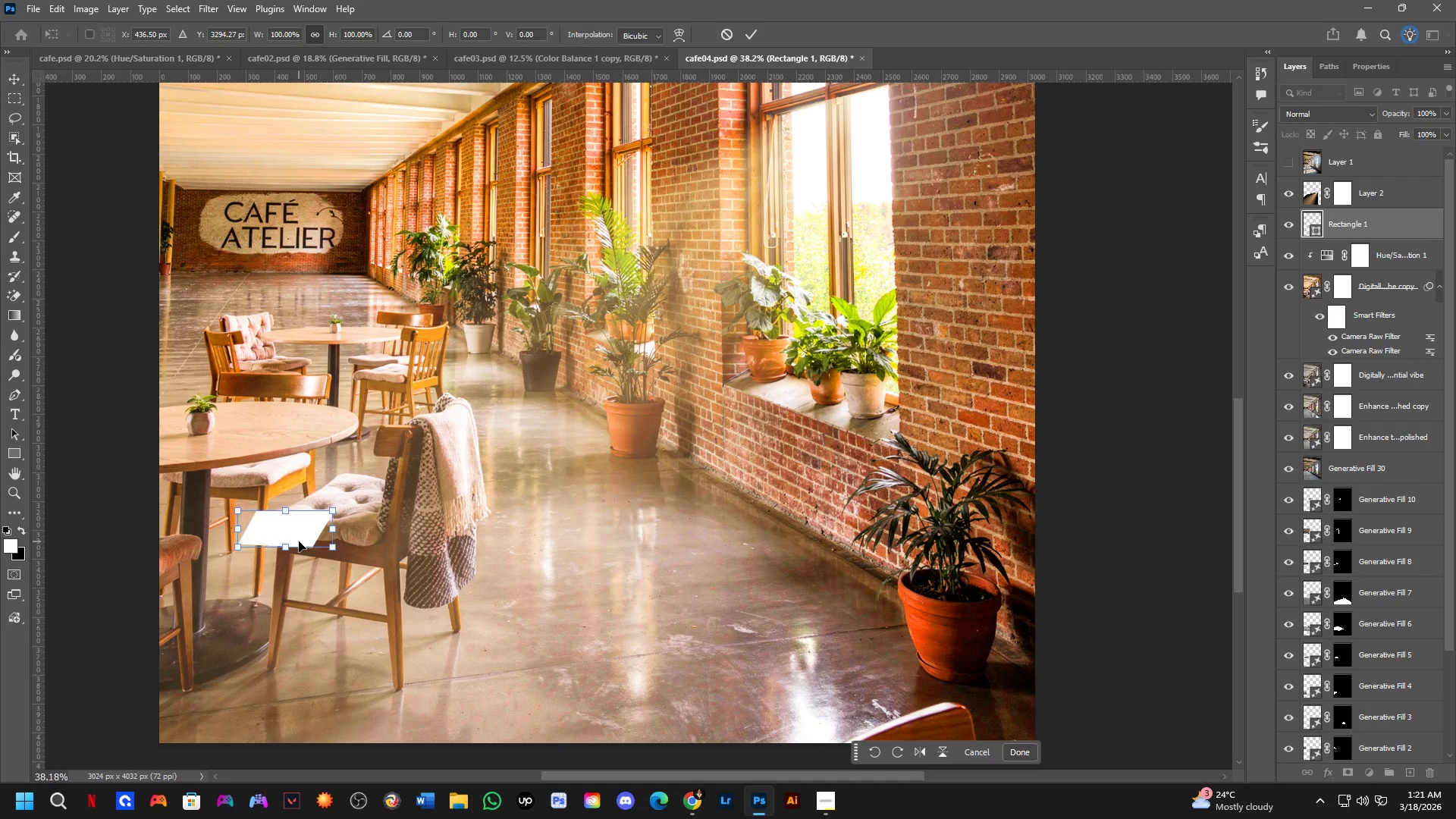 
hold_key(key=ControlLeft, duration=1.08)
left_click_drag(start_coordinate=[290, 534], to_coordinate=[284, 537])
 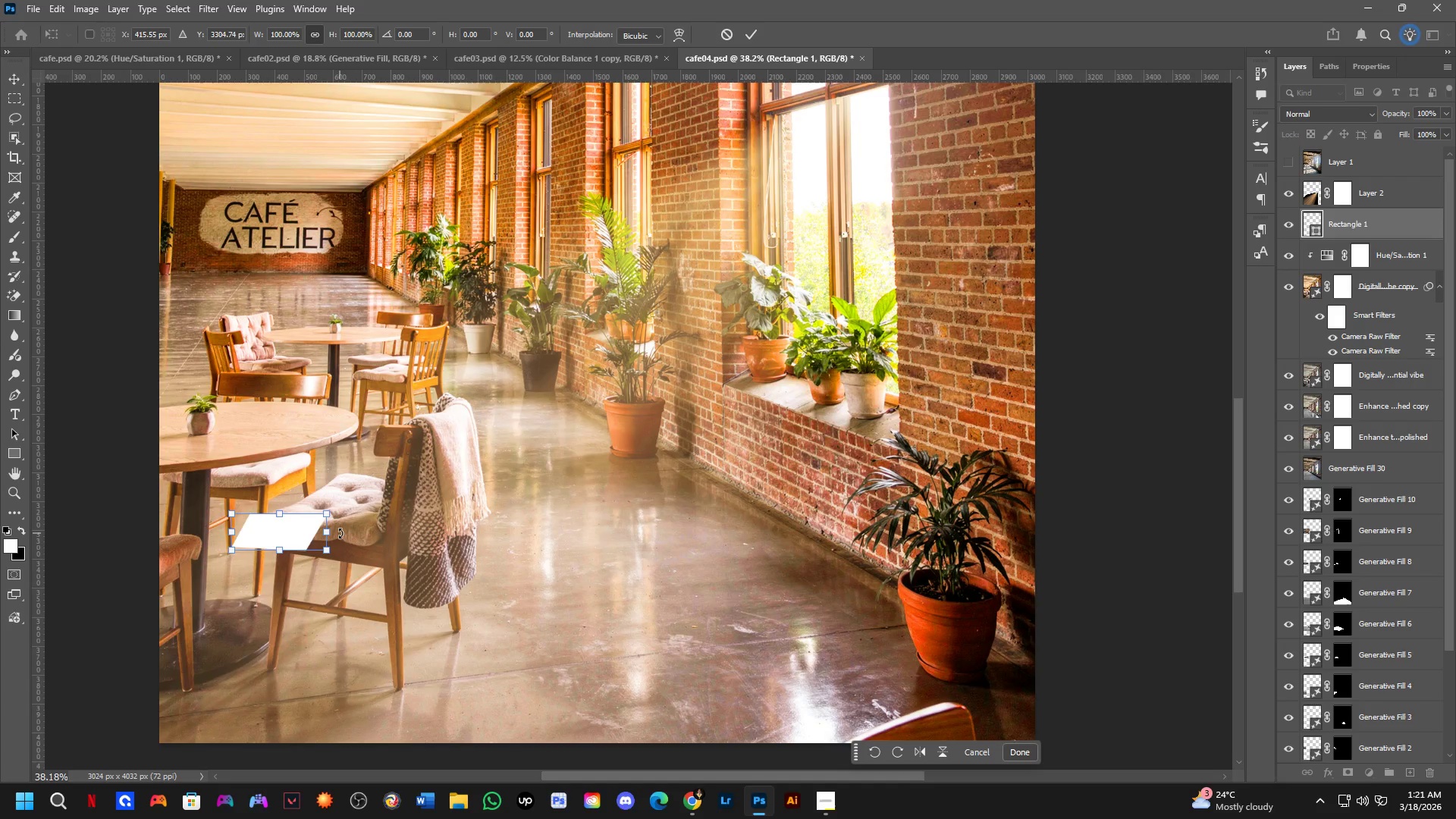 
hold_key(key=ShiftLeft, duration=0.36)
 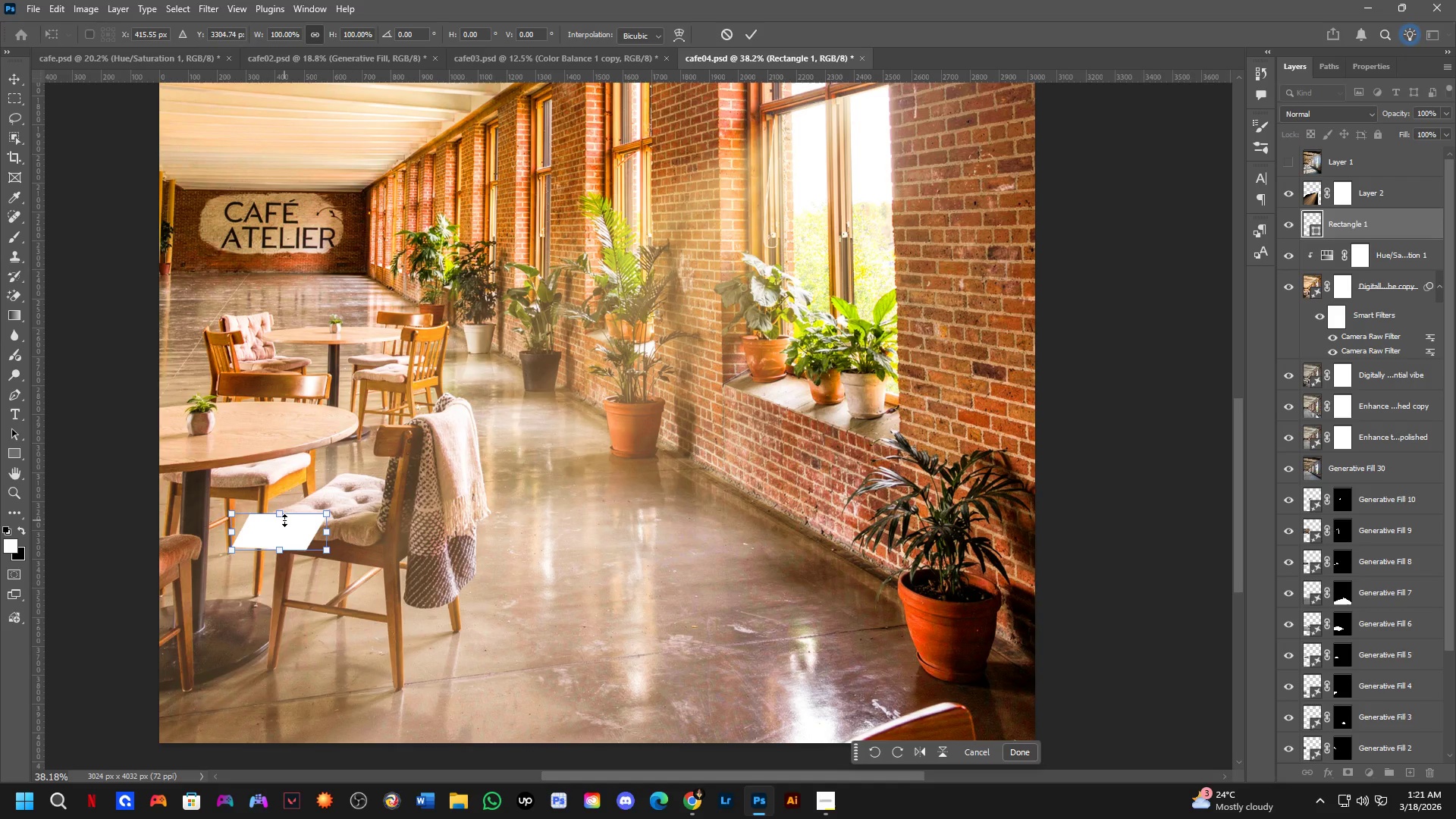 
hold_key(key=ControlLeft, duration=0.58)
left_click([279, 516])
 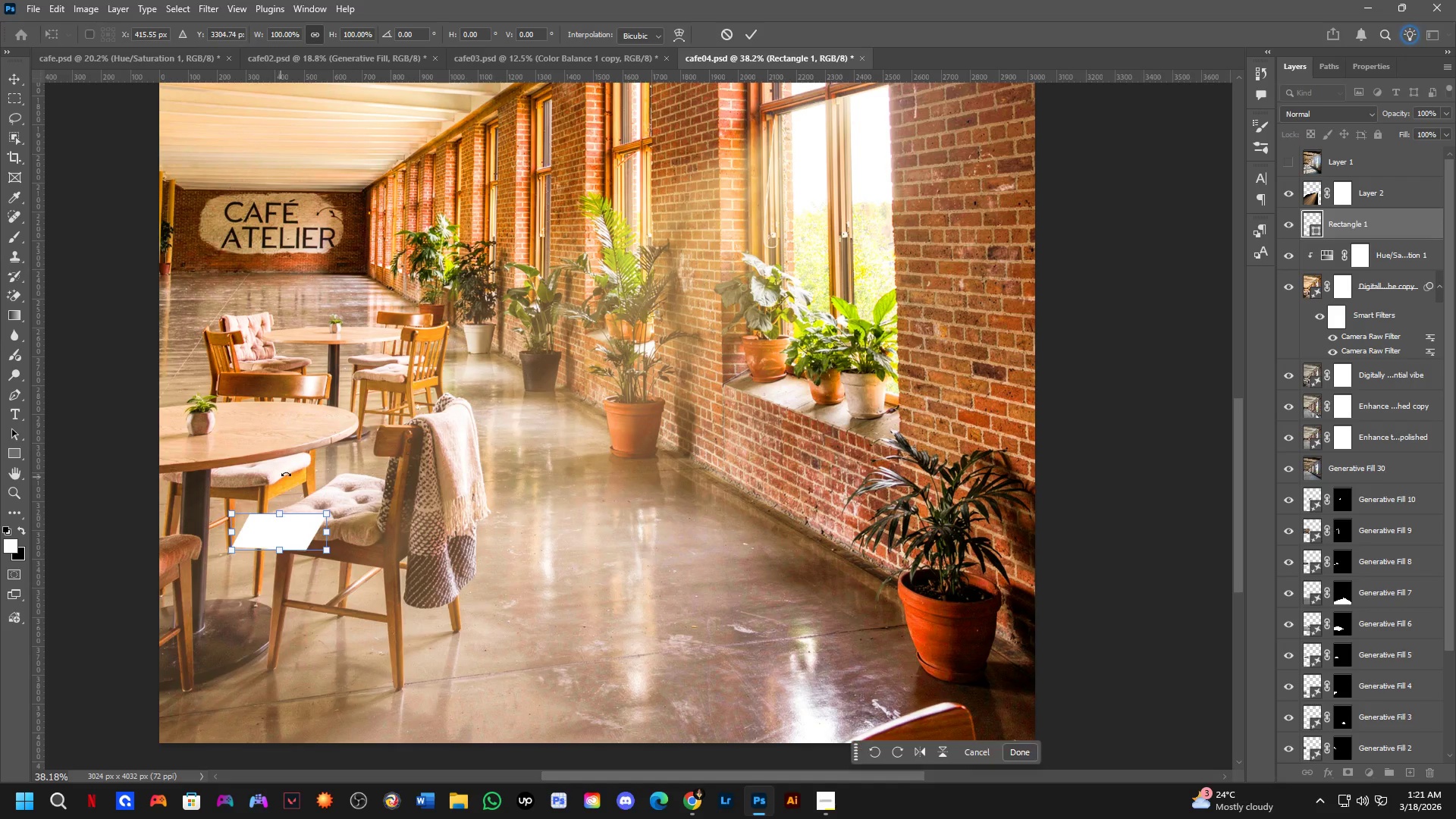 
key(NumpadEnter)
 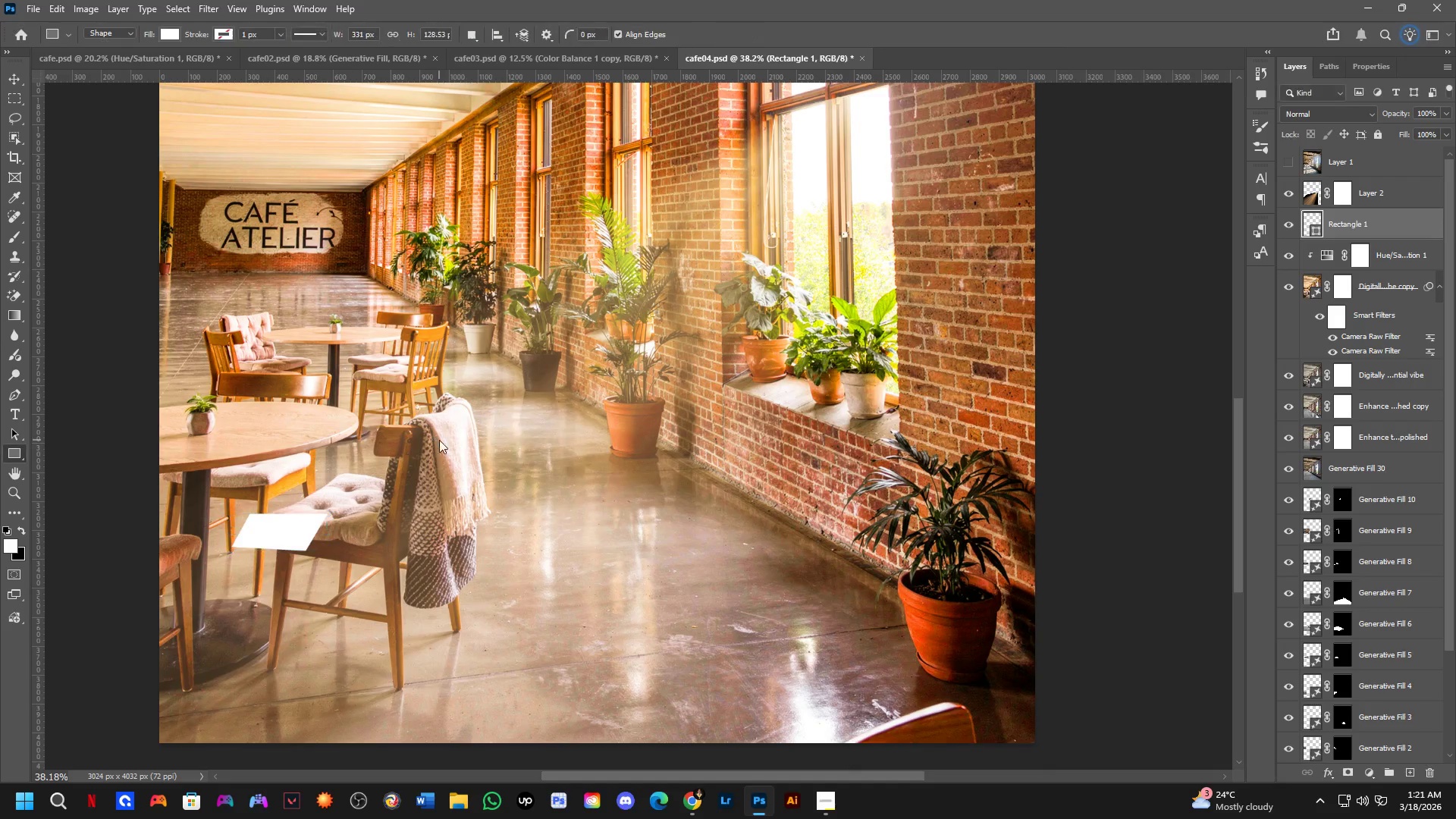 
hold_key(key=ControlLeft, duration=0.67)
 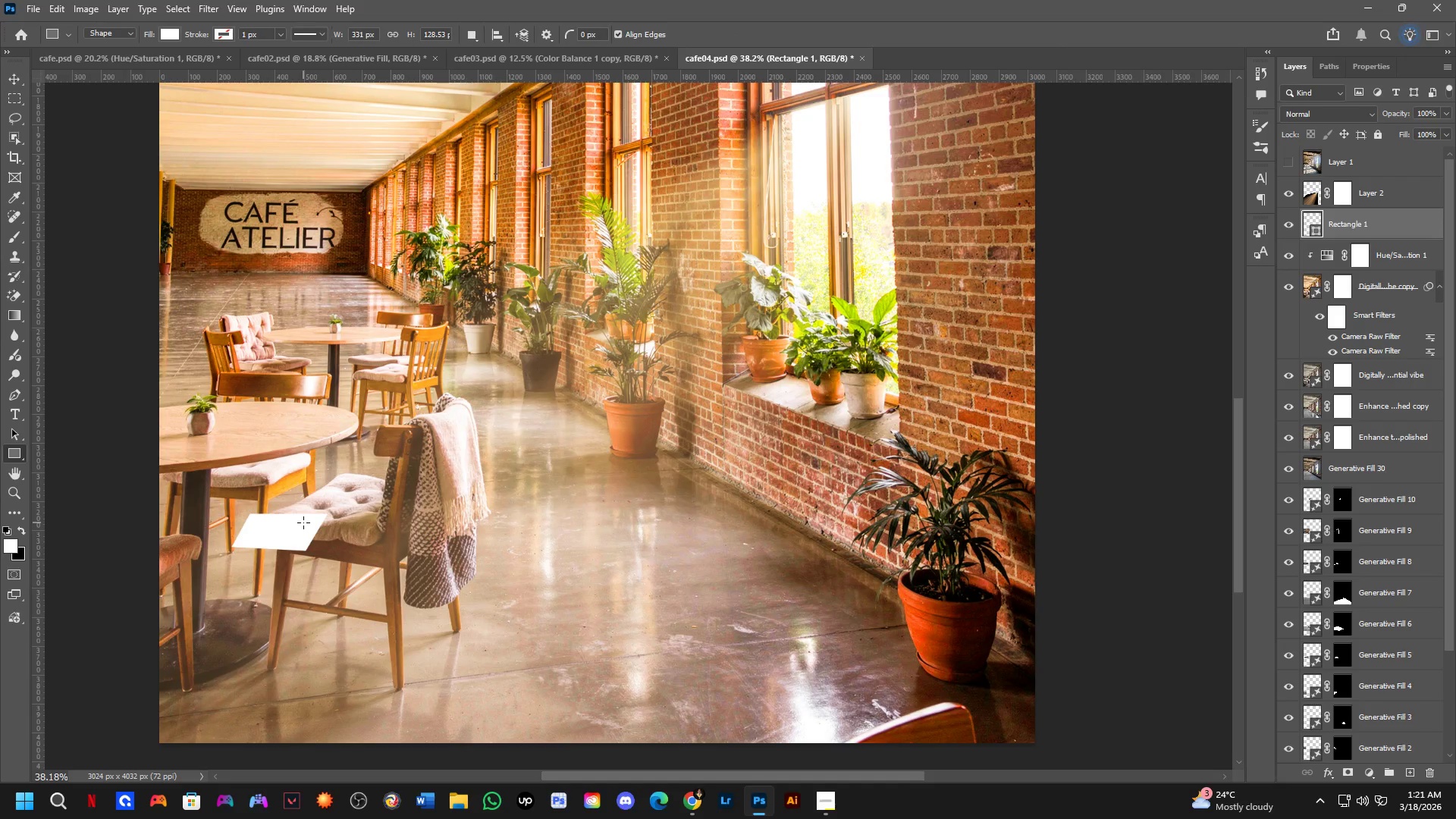 
key(B)
 